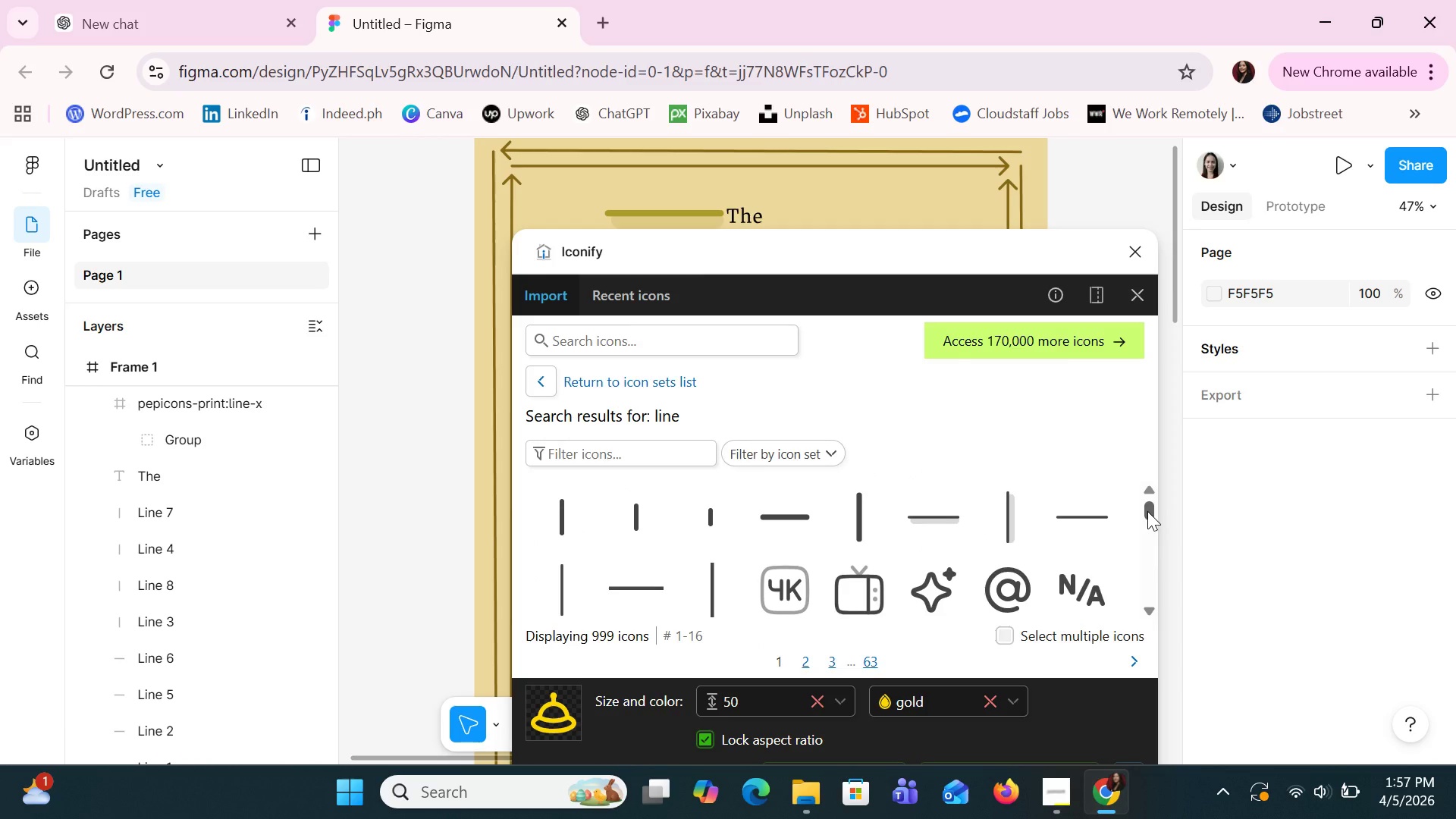 
left_click([1147, 511])
 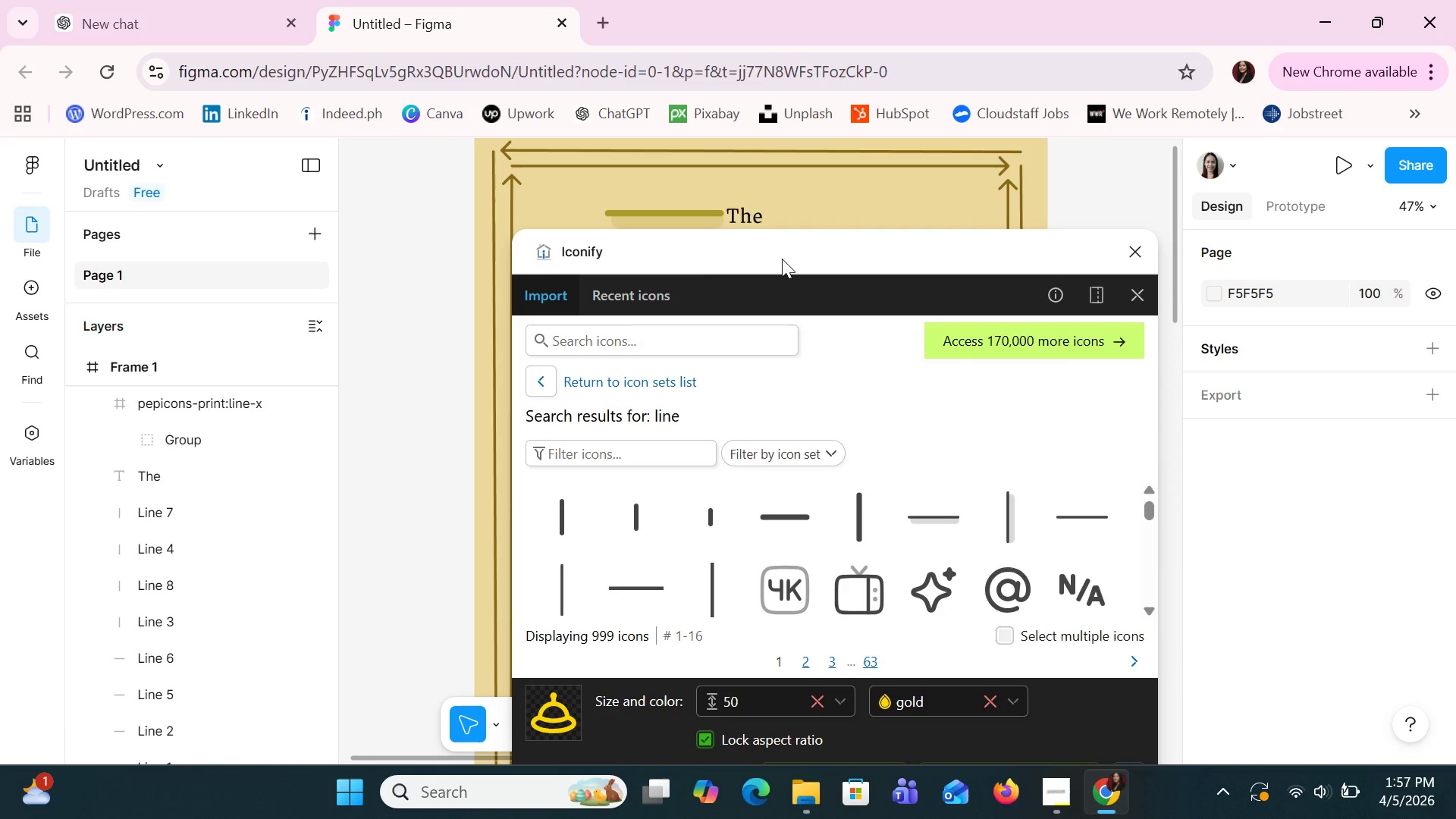 
left_click_drag(start_coordinate=[782, 259], to_coordinate=[764, 132])
 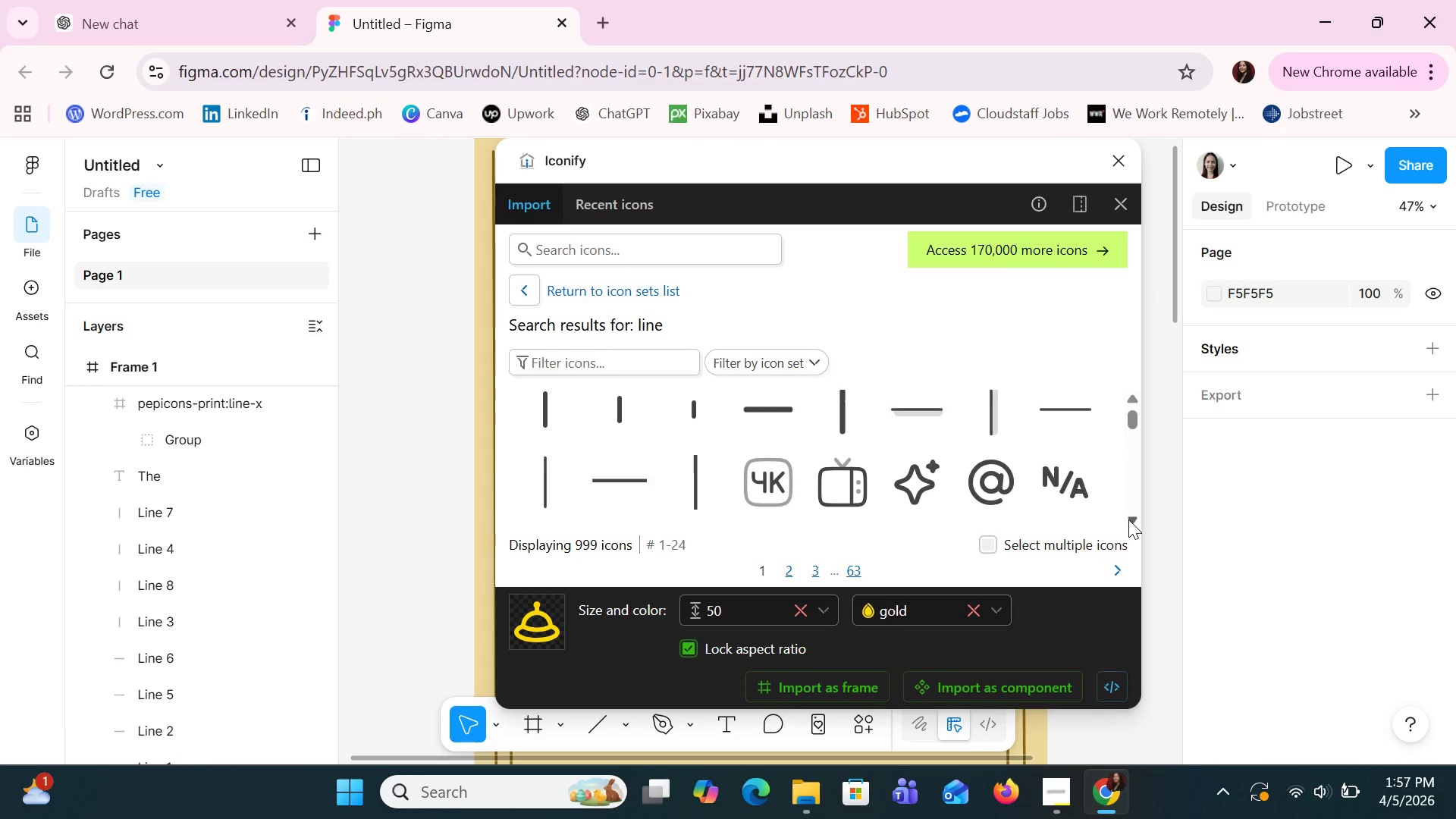 
left_click([1128, 519])
 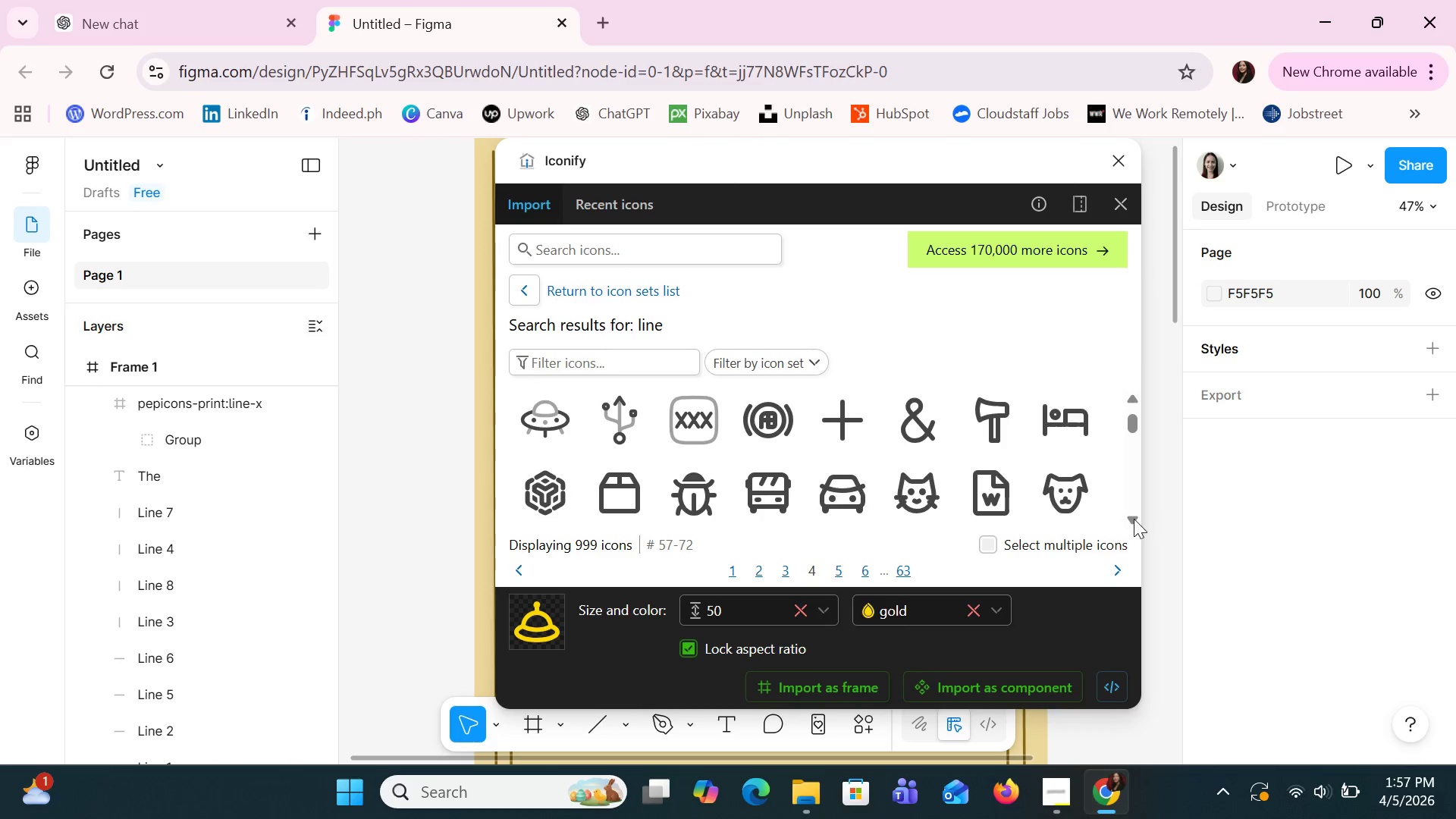 
left_click([1134, 519])
 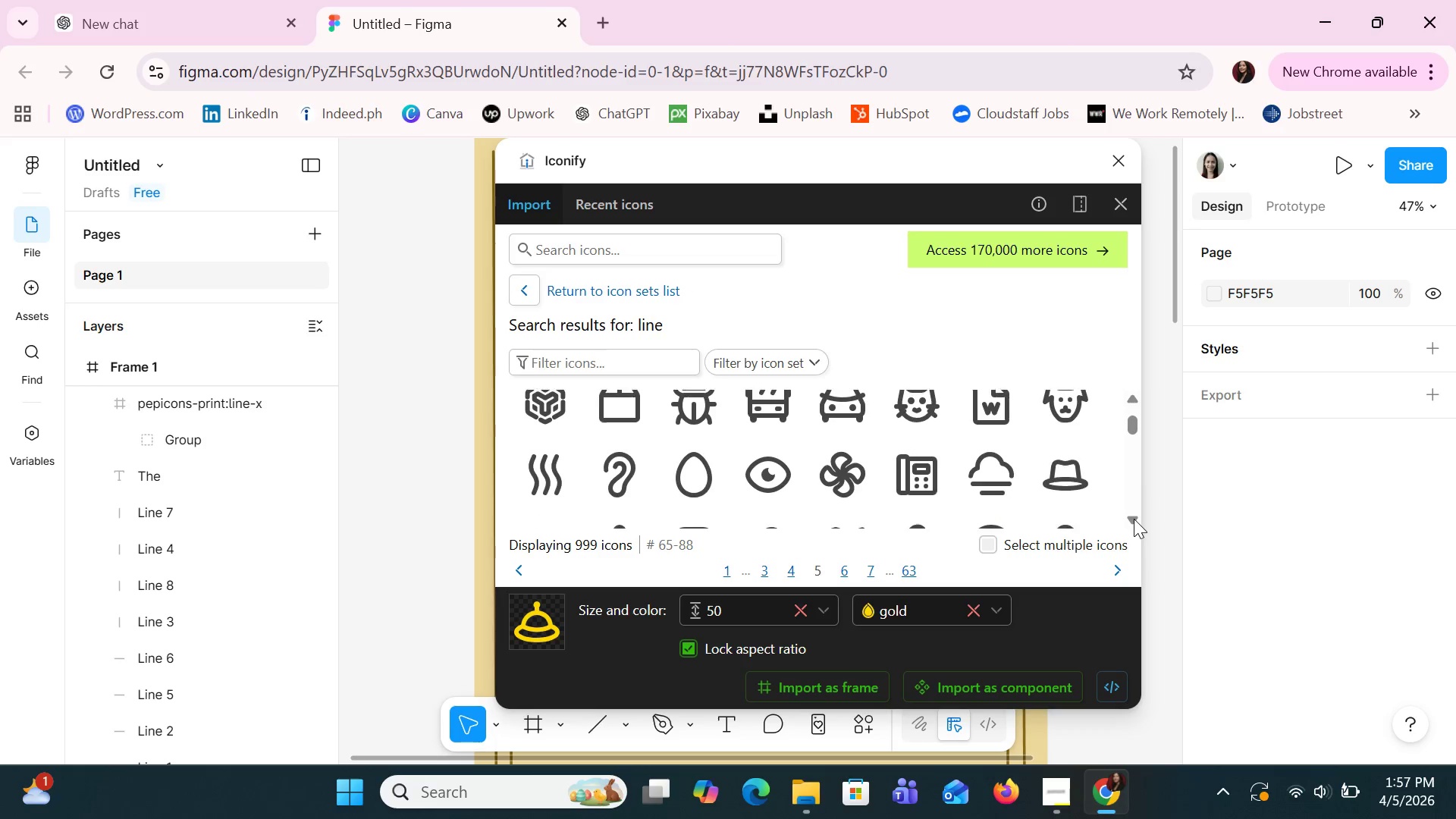 
double_click([1134, 519])
 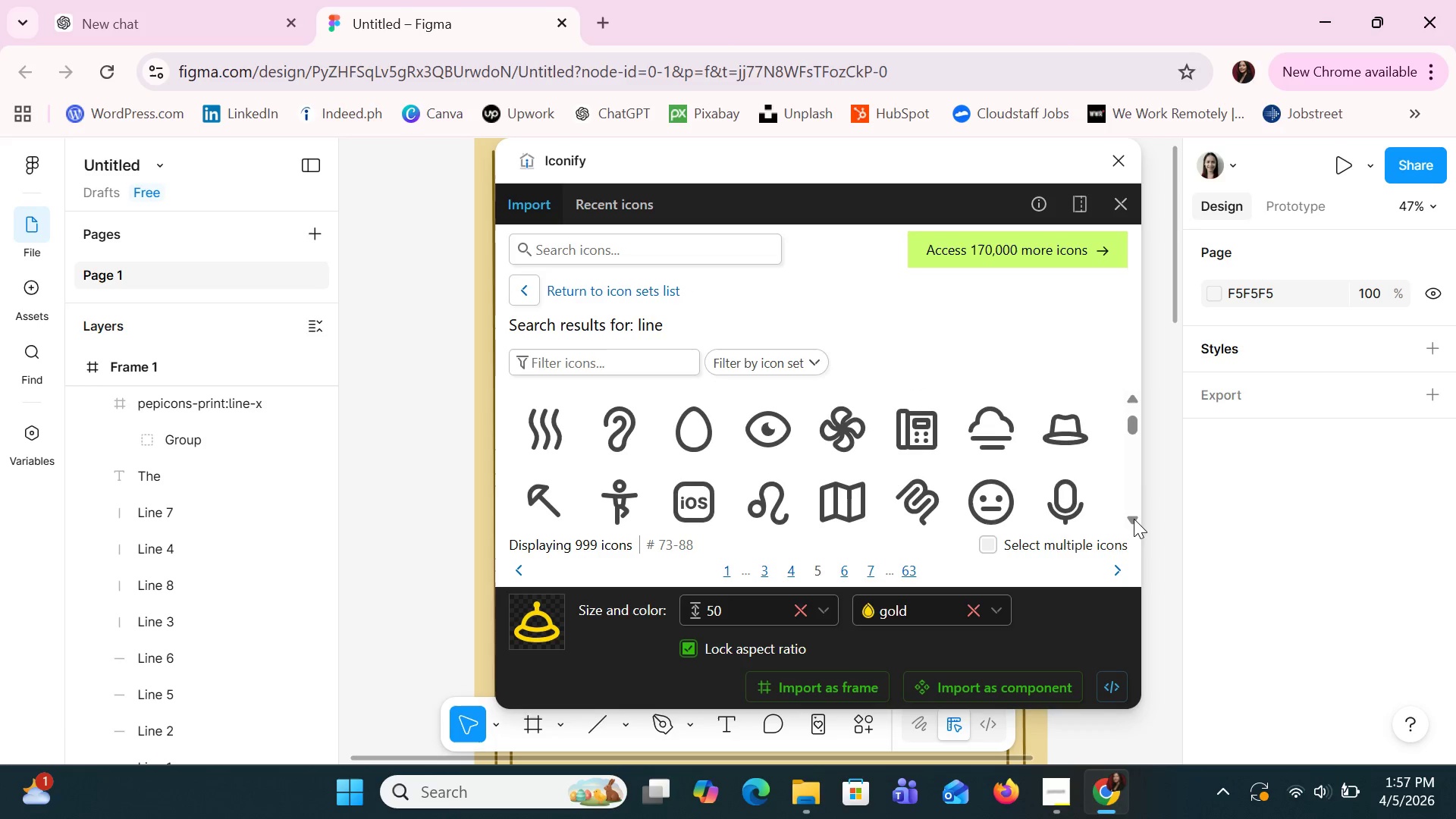 
triple_click([1134, 519])
 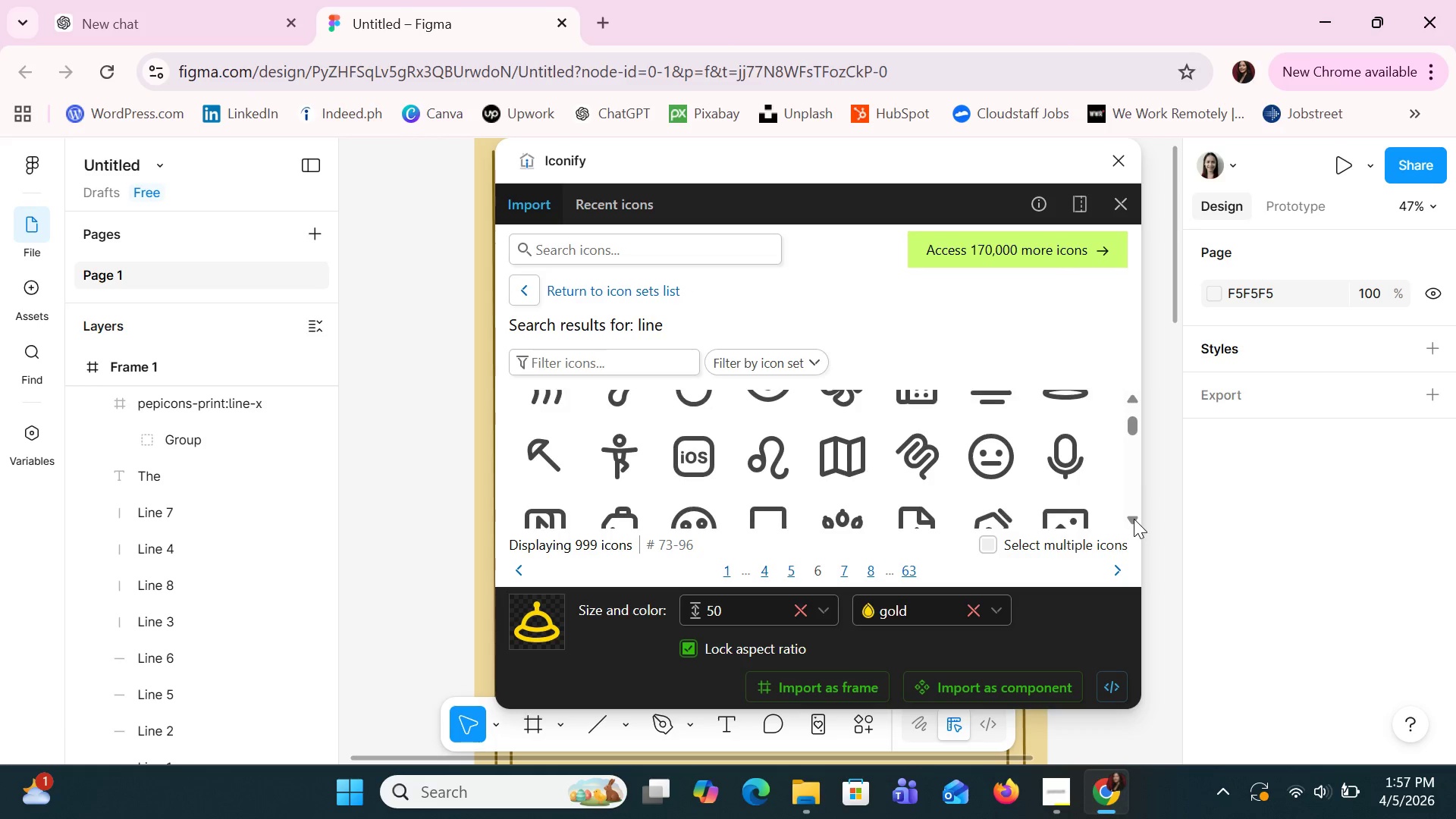 
triple_click([1134, 519])
 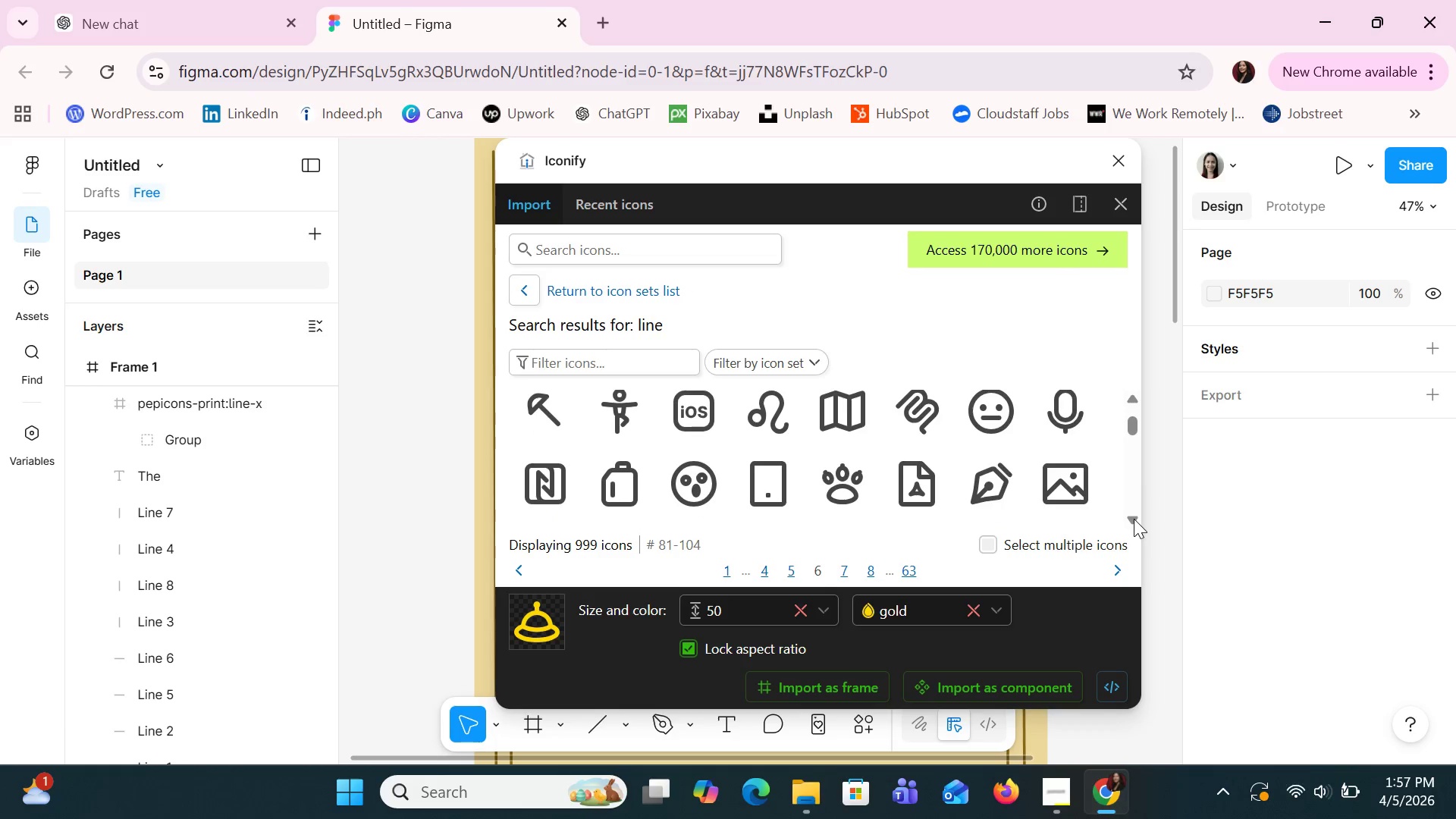 
triple_click([1134, 519])
 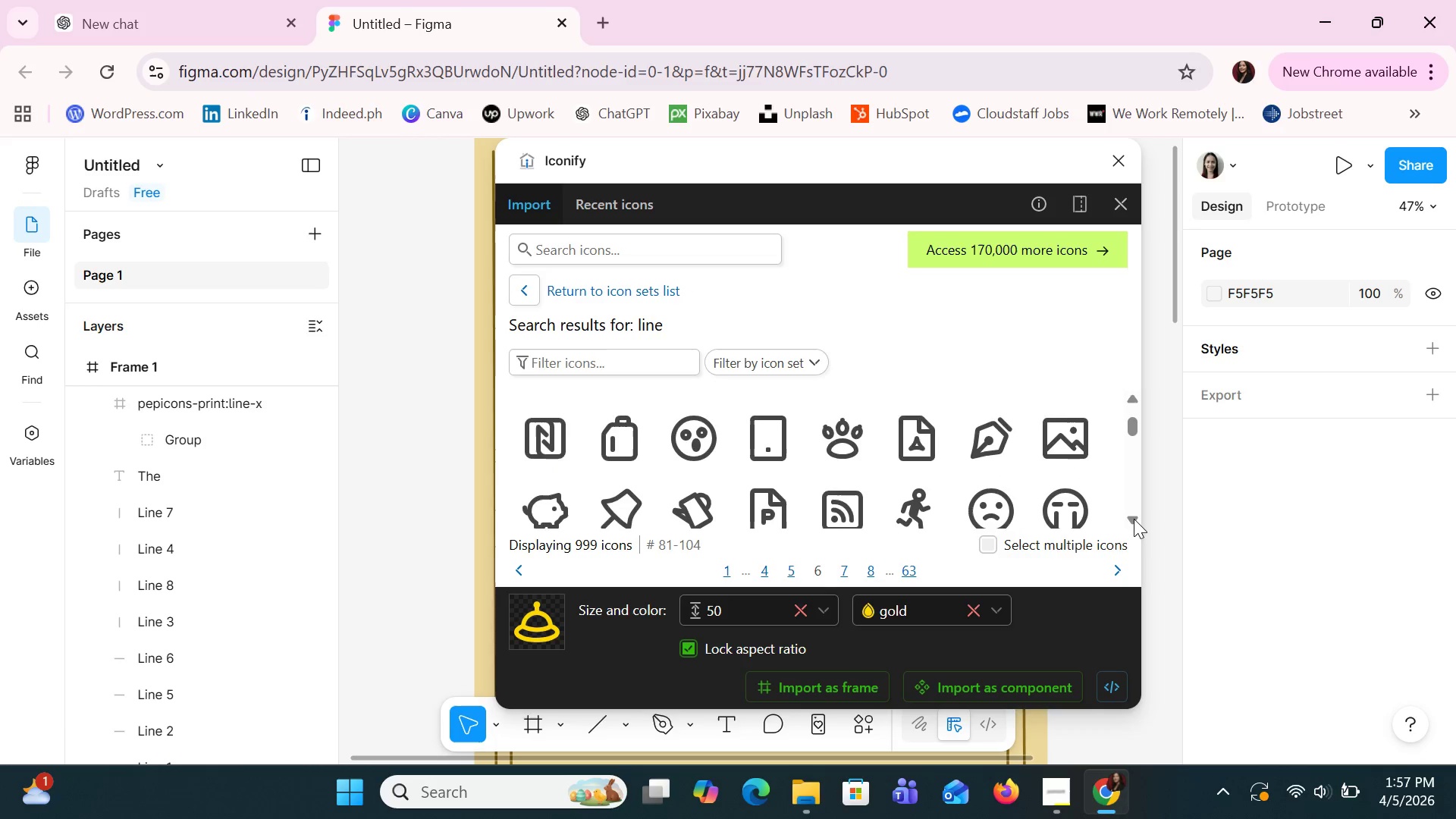 
triple_click([1134, 519])
 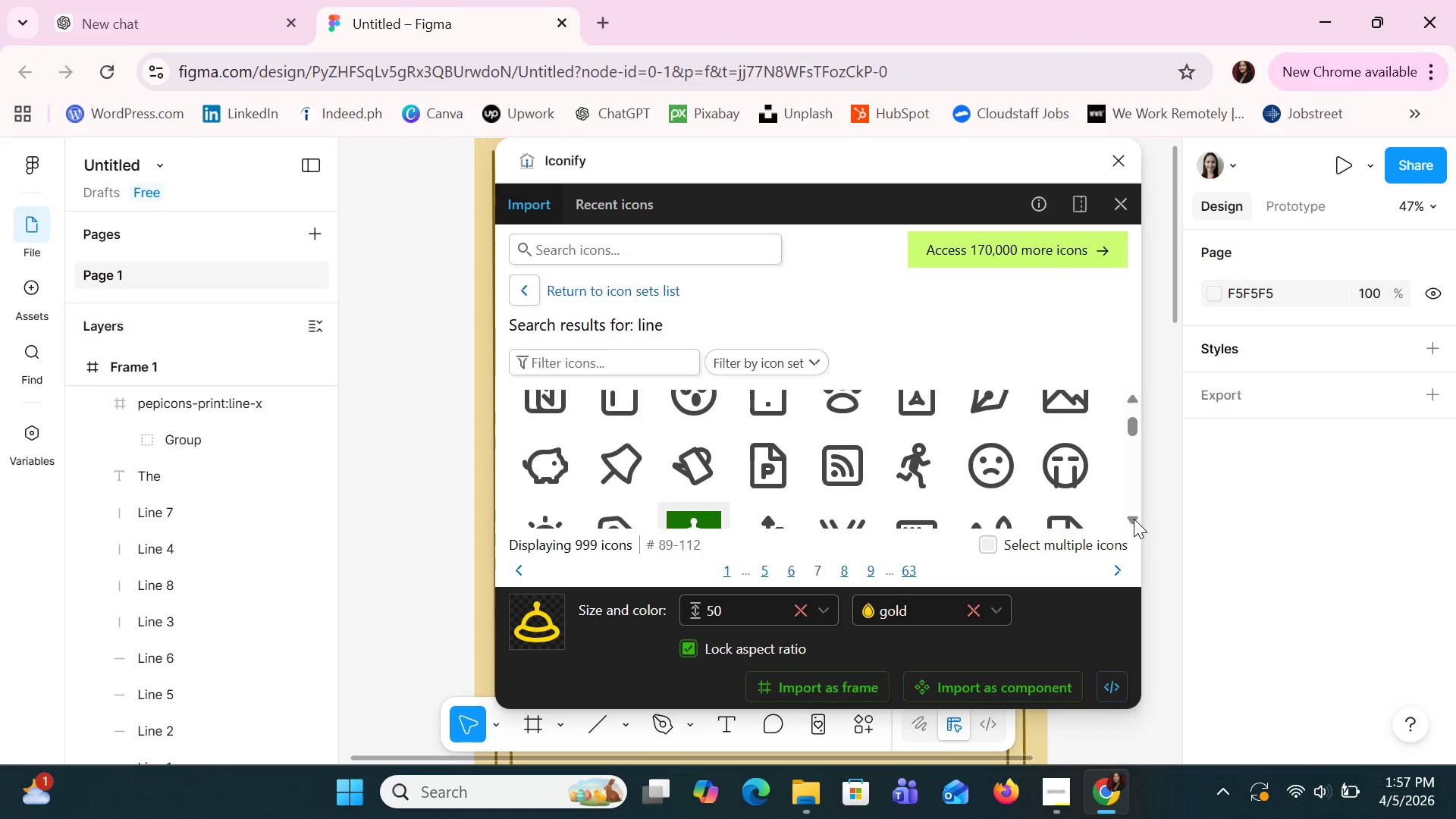 
triple_click([1134, 519])
 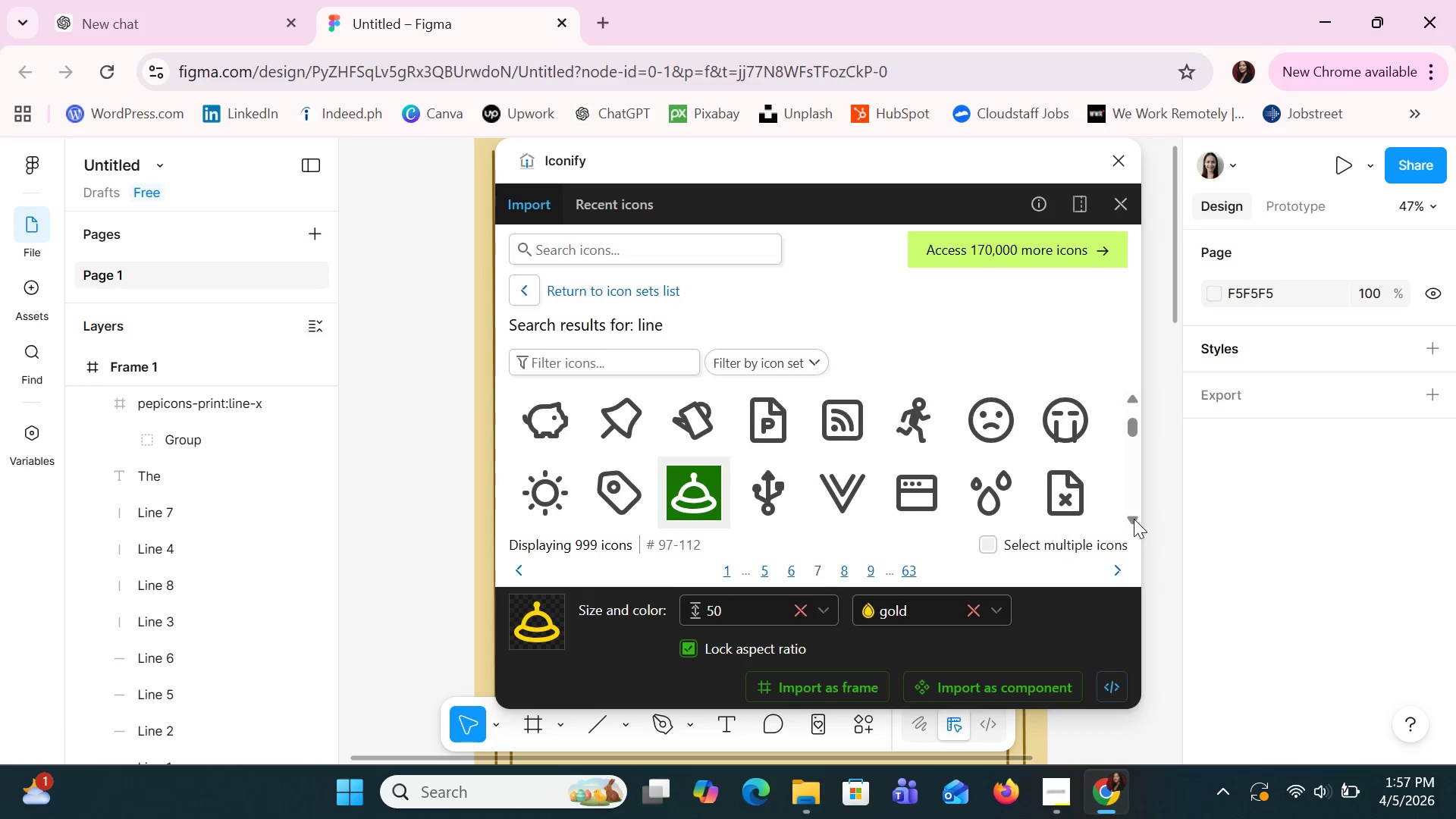 
triple_click([1134, 519])
 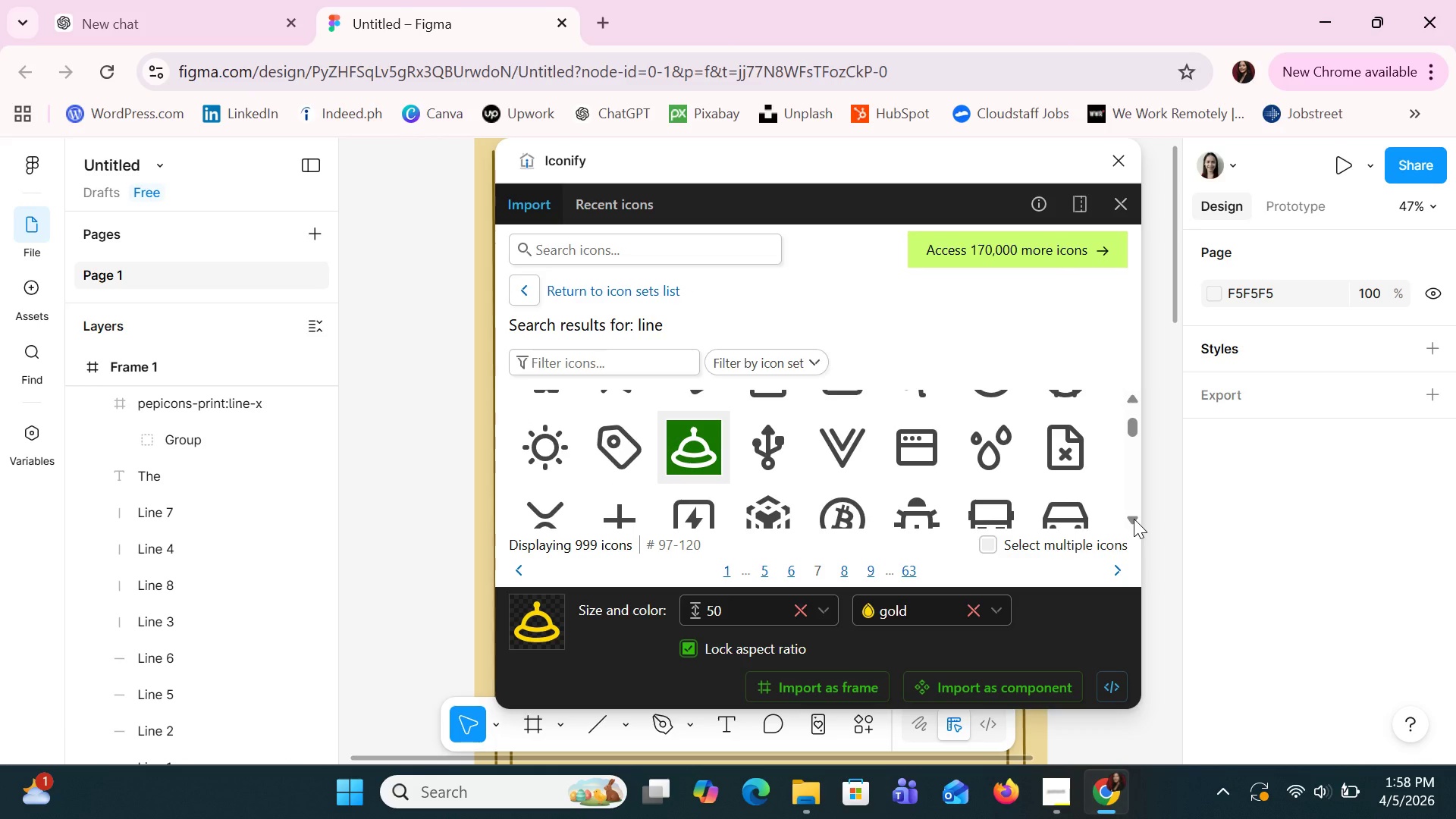 
left_click([1134, 519])
 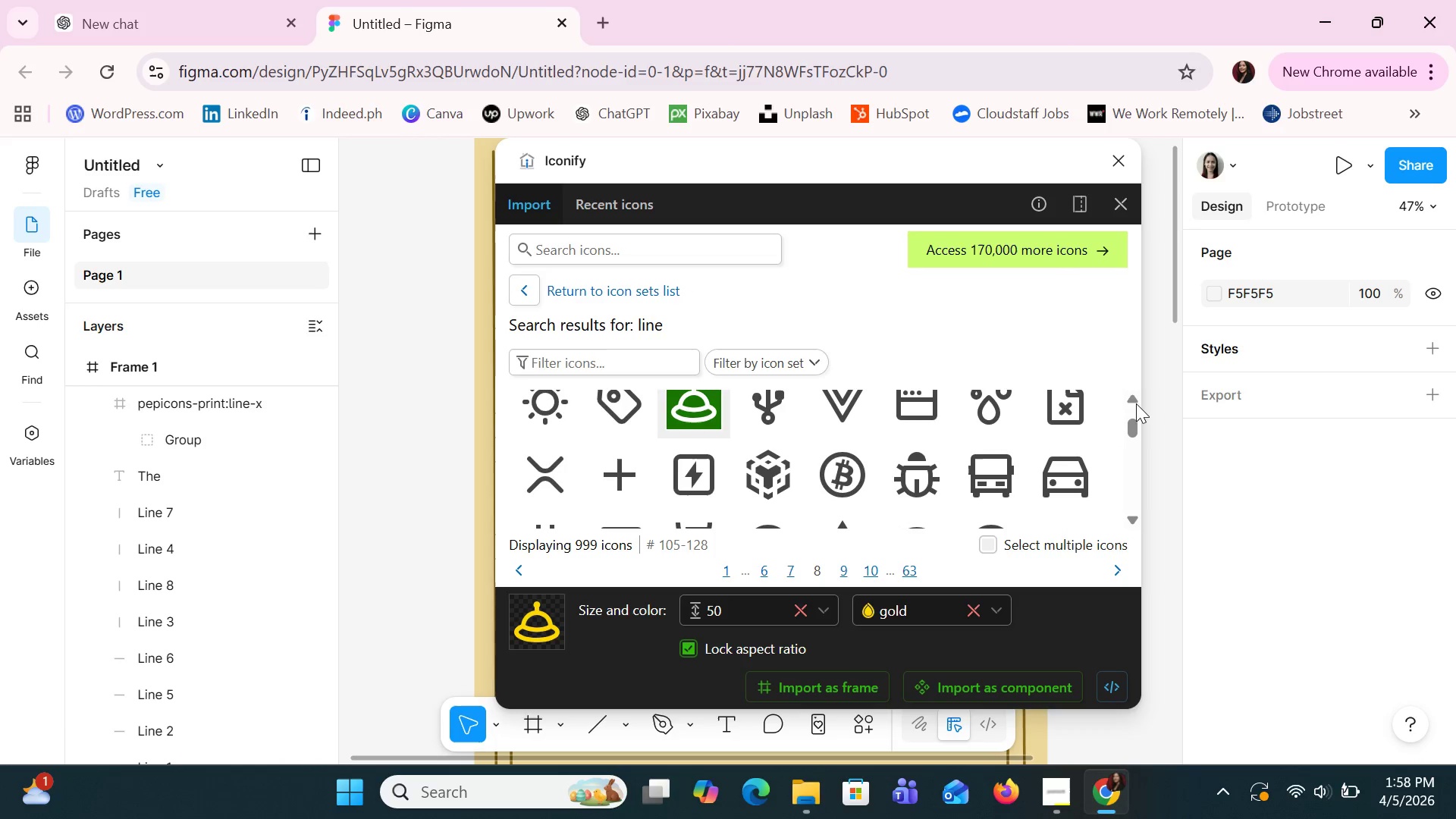 
left_click([1136, 403])
 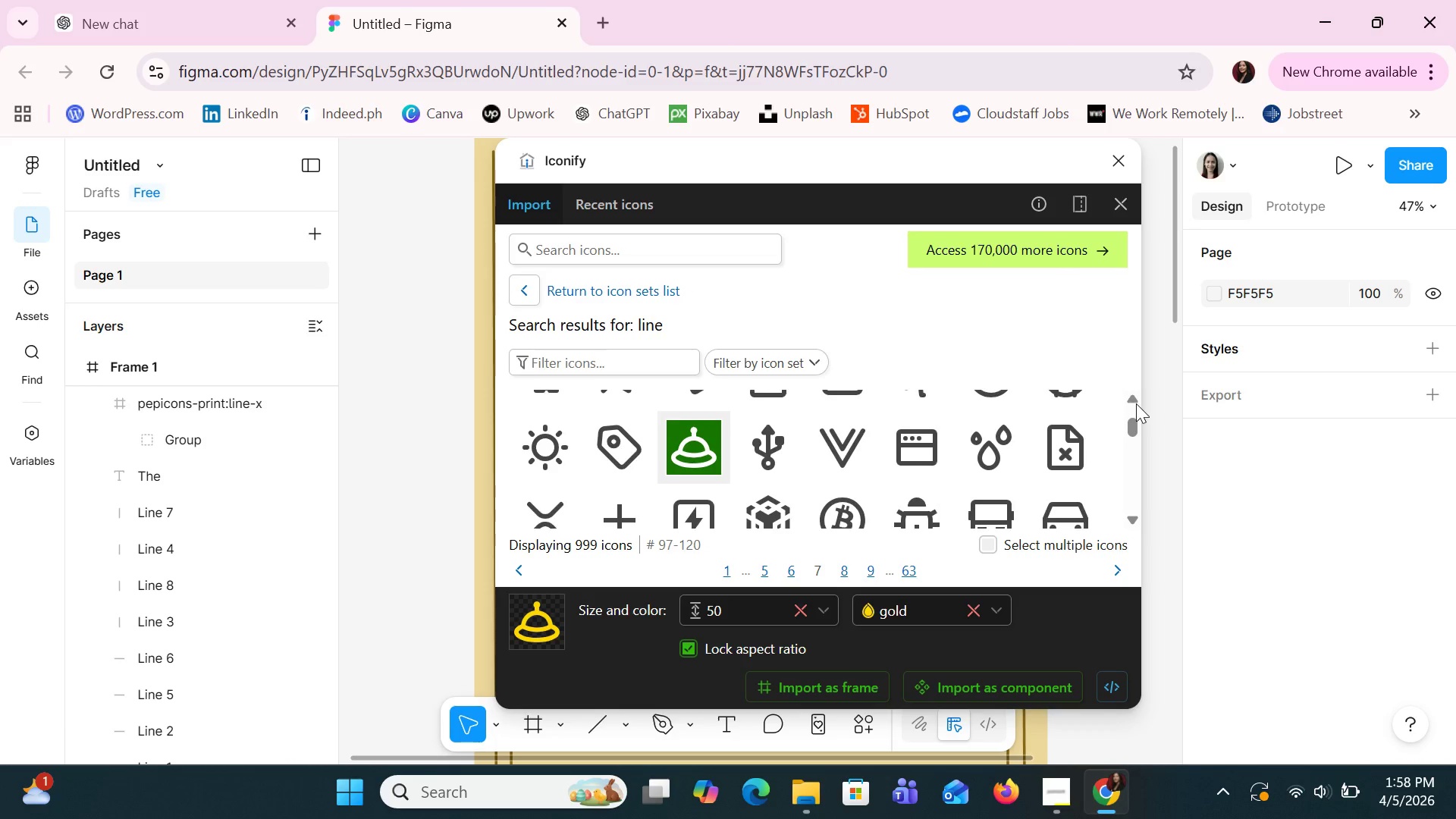 
left_click([1136, 403])
 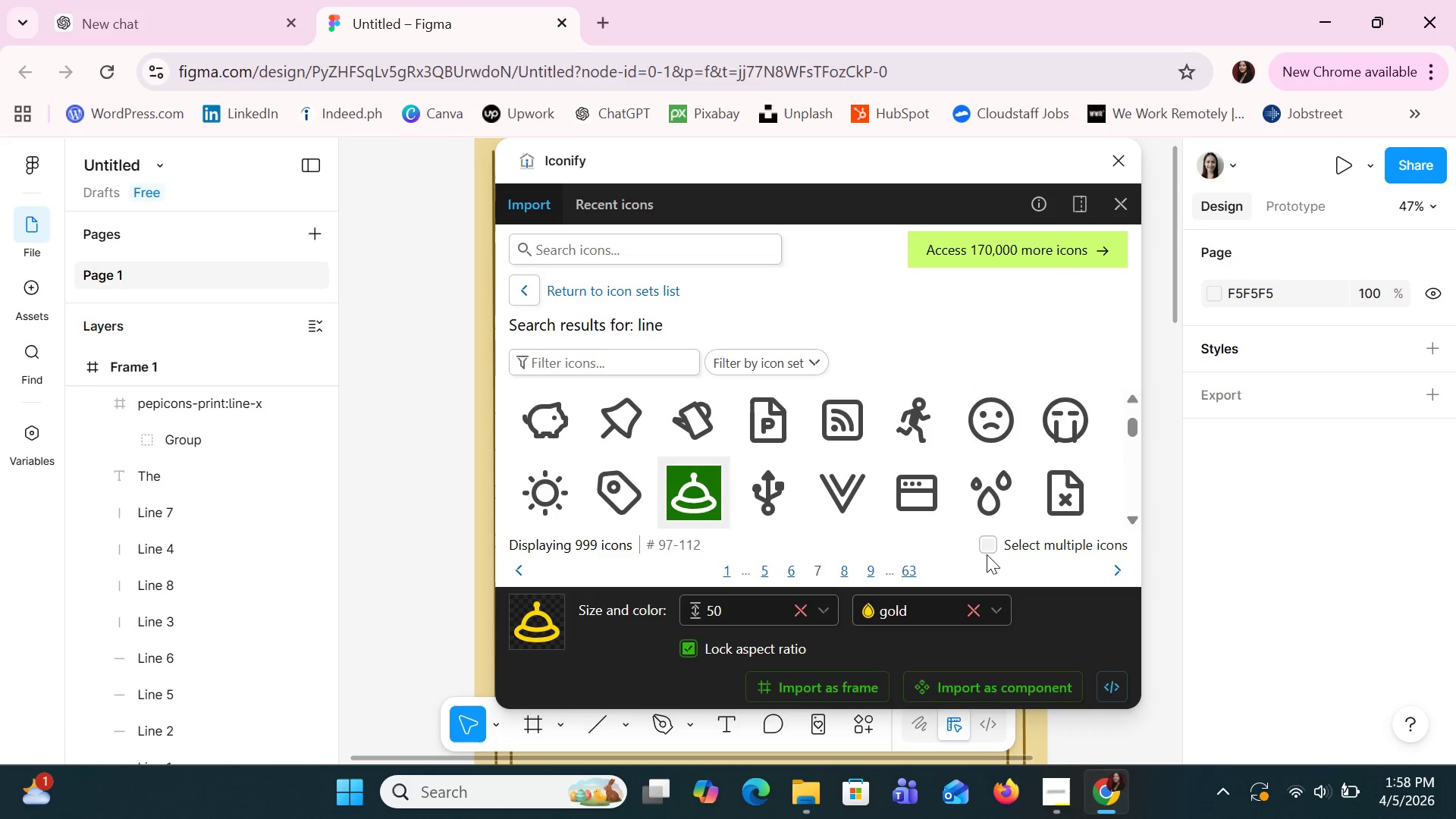 
left_click([984, 496])
 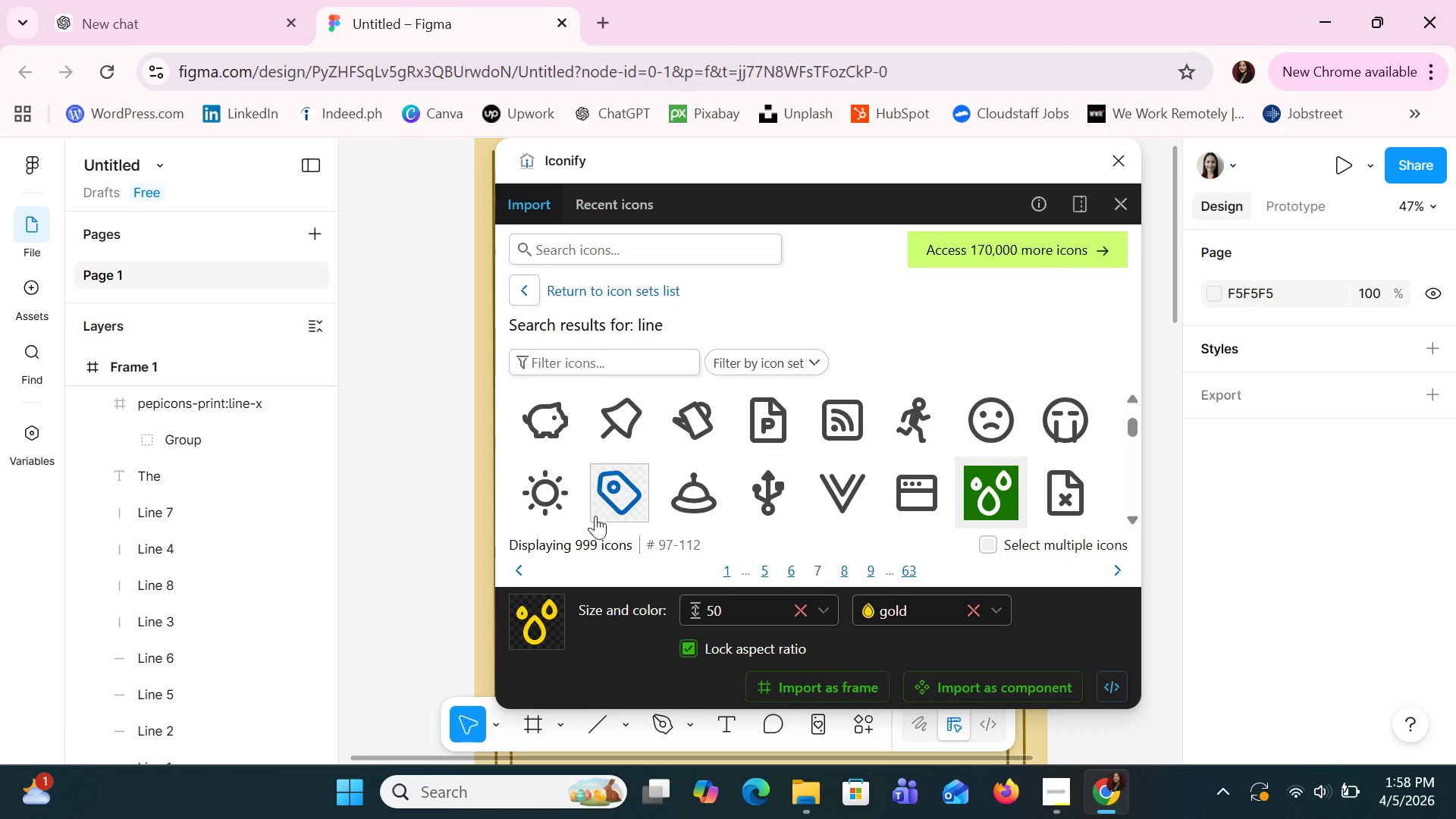 
left_click([543, 502])
 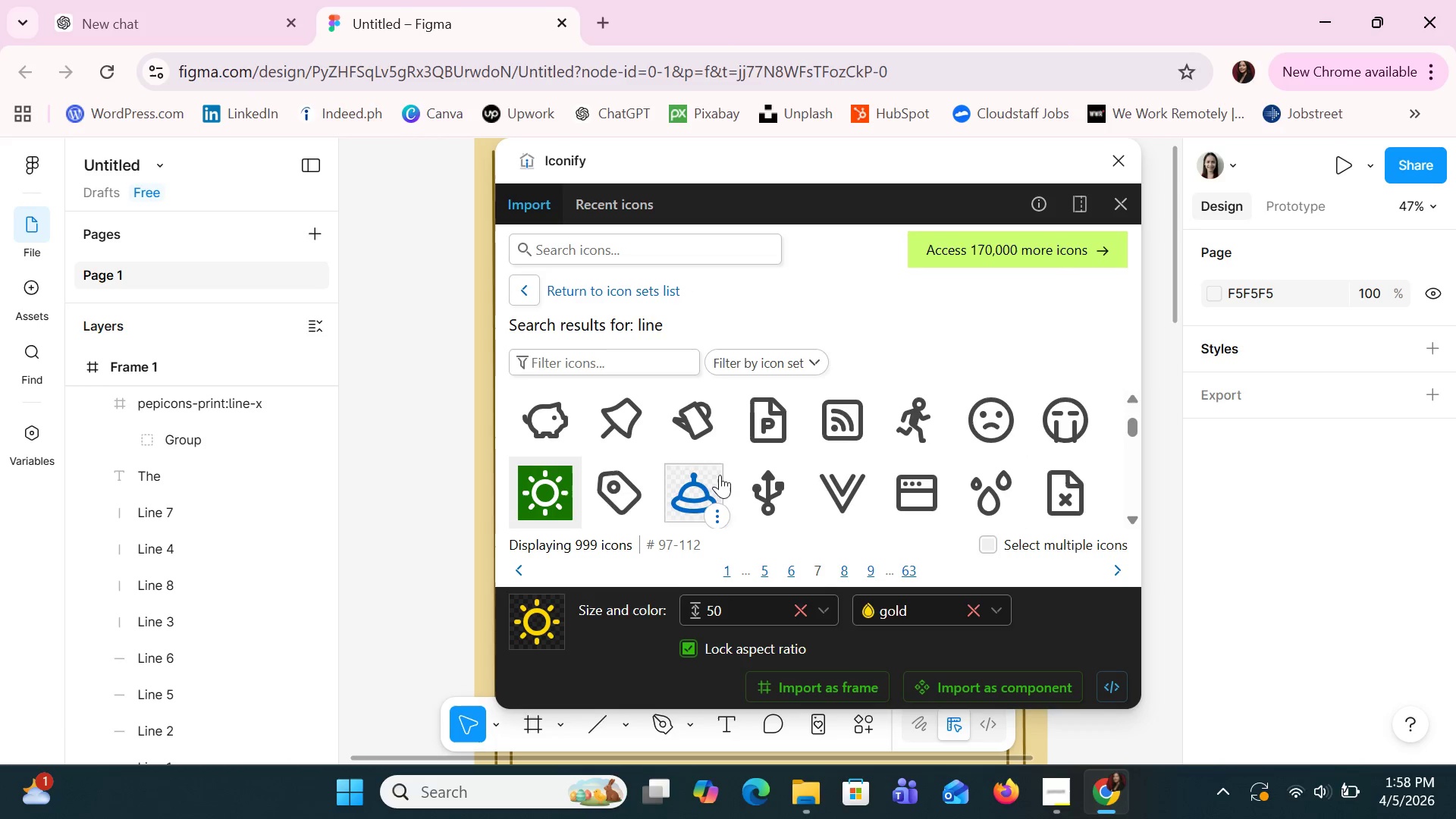 
wait(5.75)
 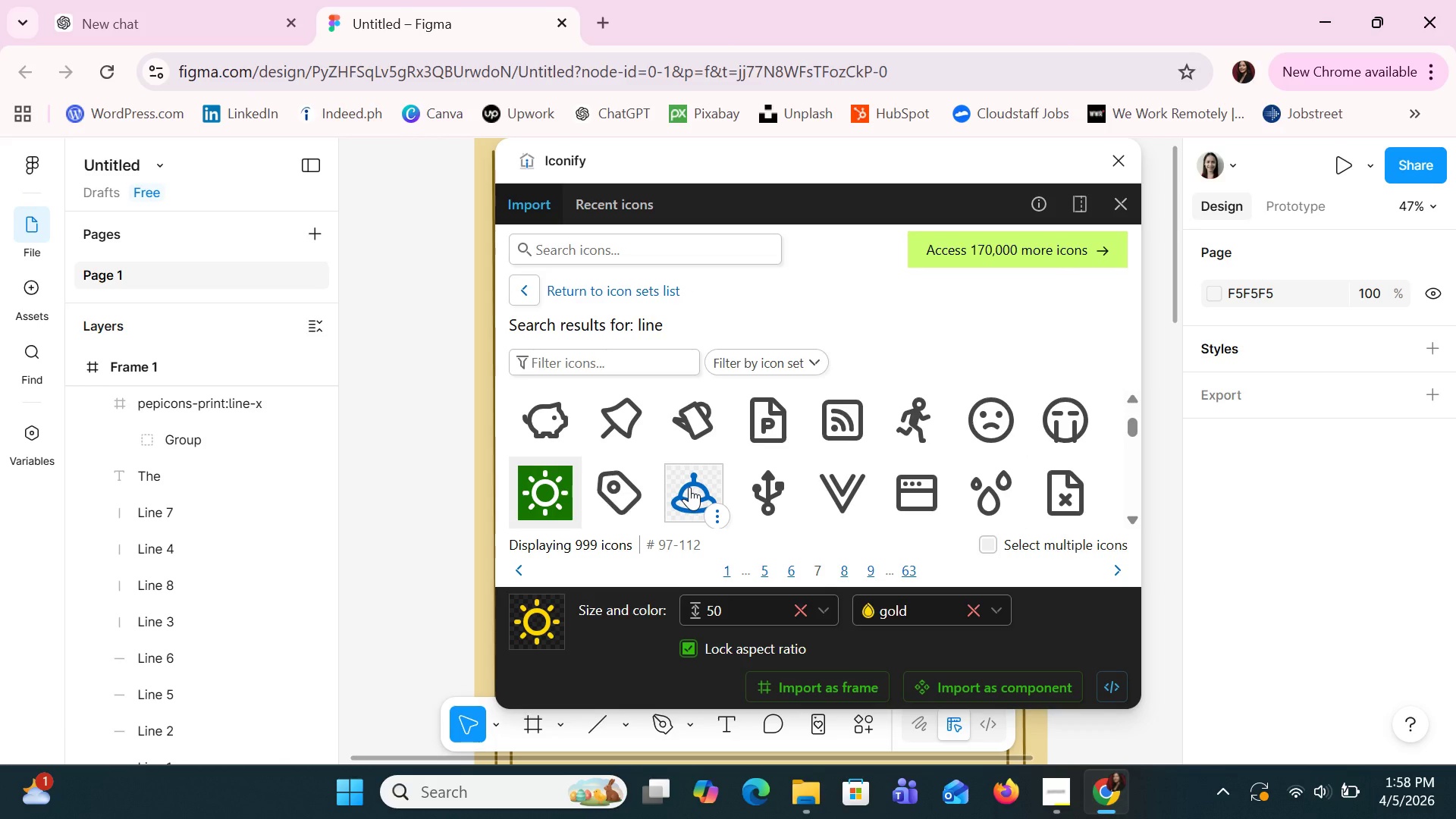 
left_click([847, 485])
 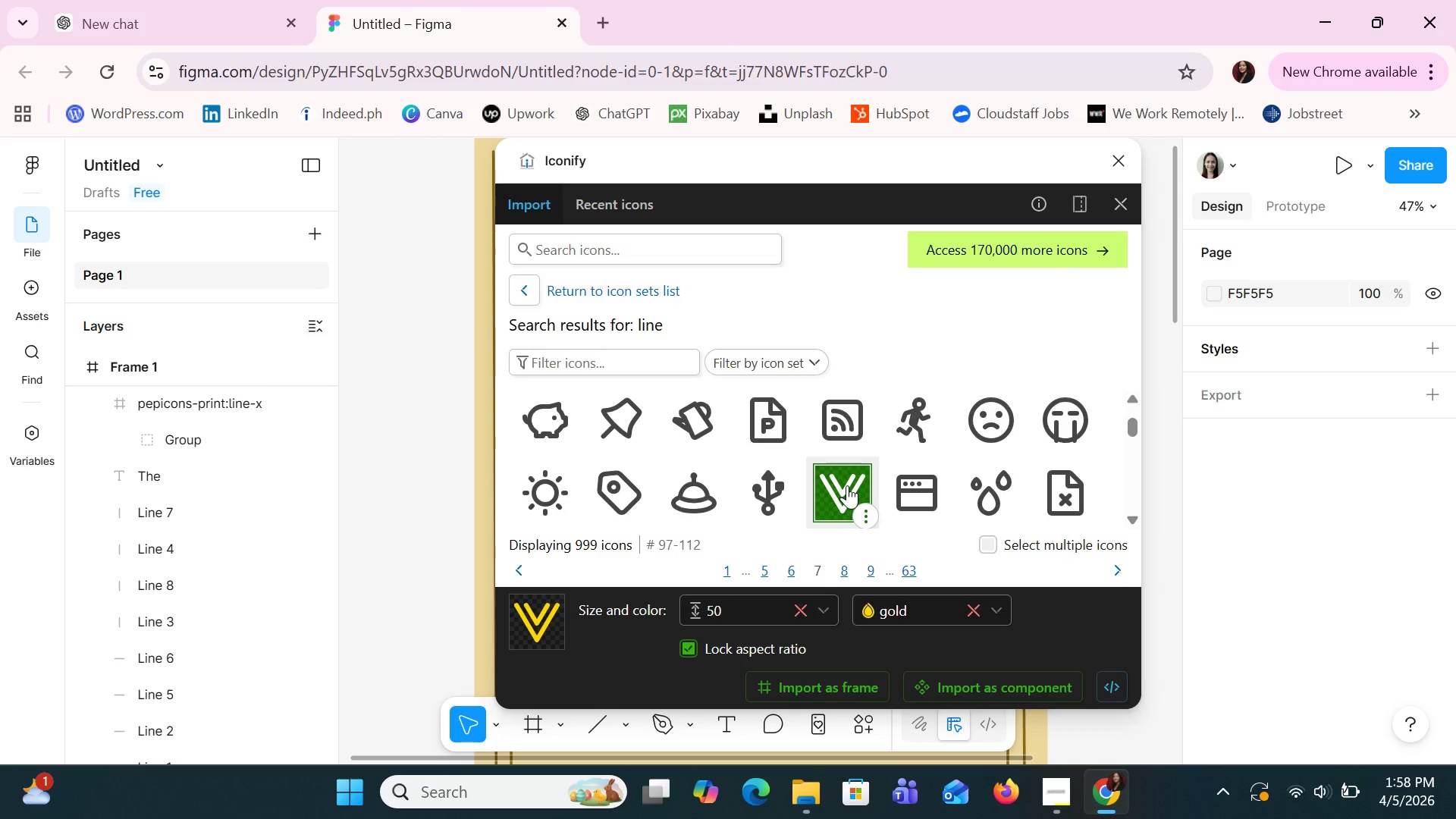 
wait(11.06)
 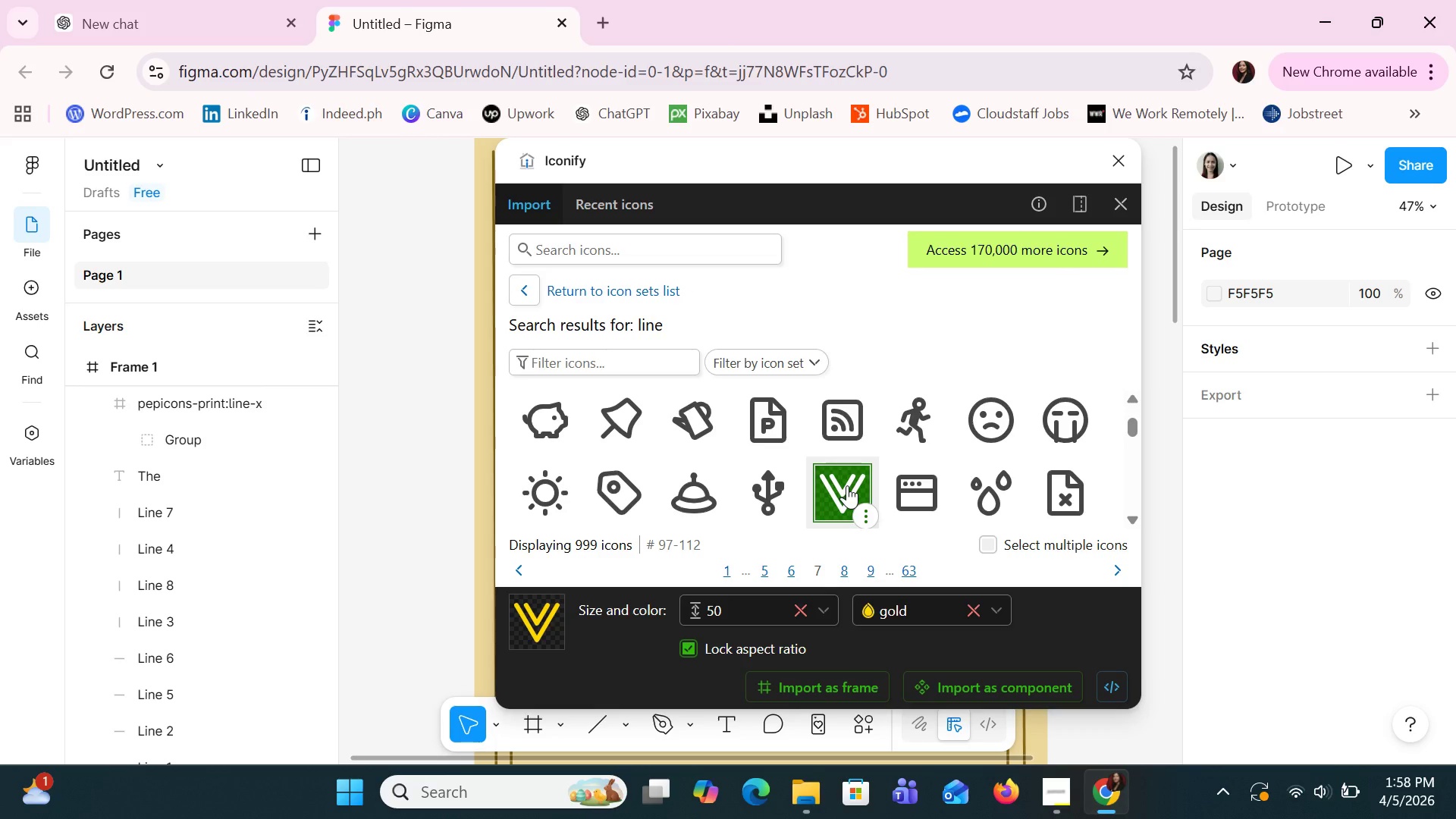 
left_click([1138, 525])
 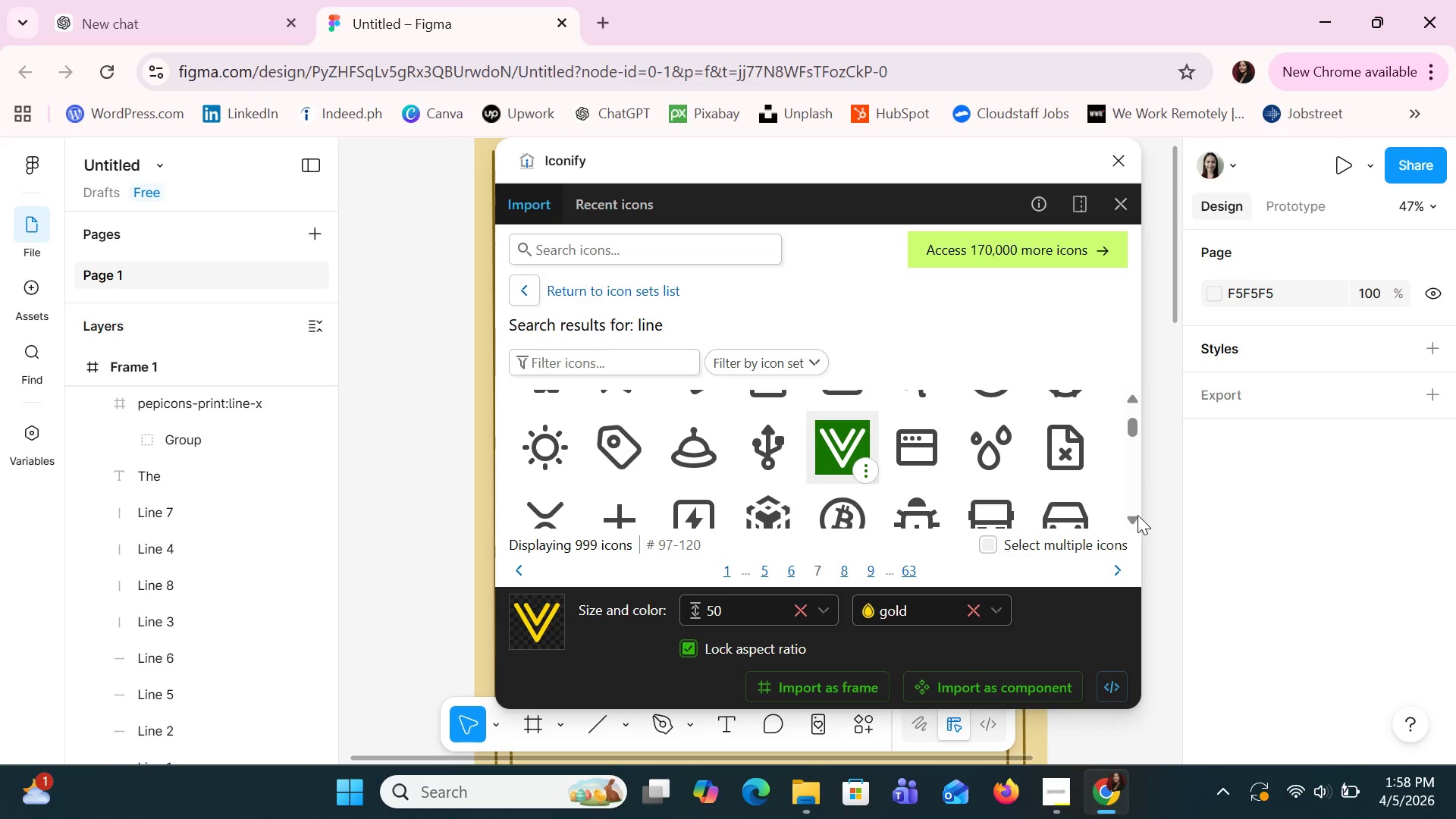 
wait(7.16)
 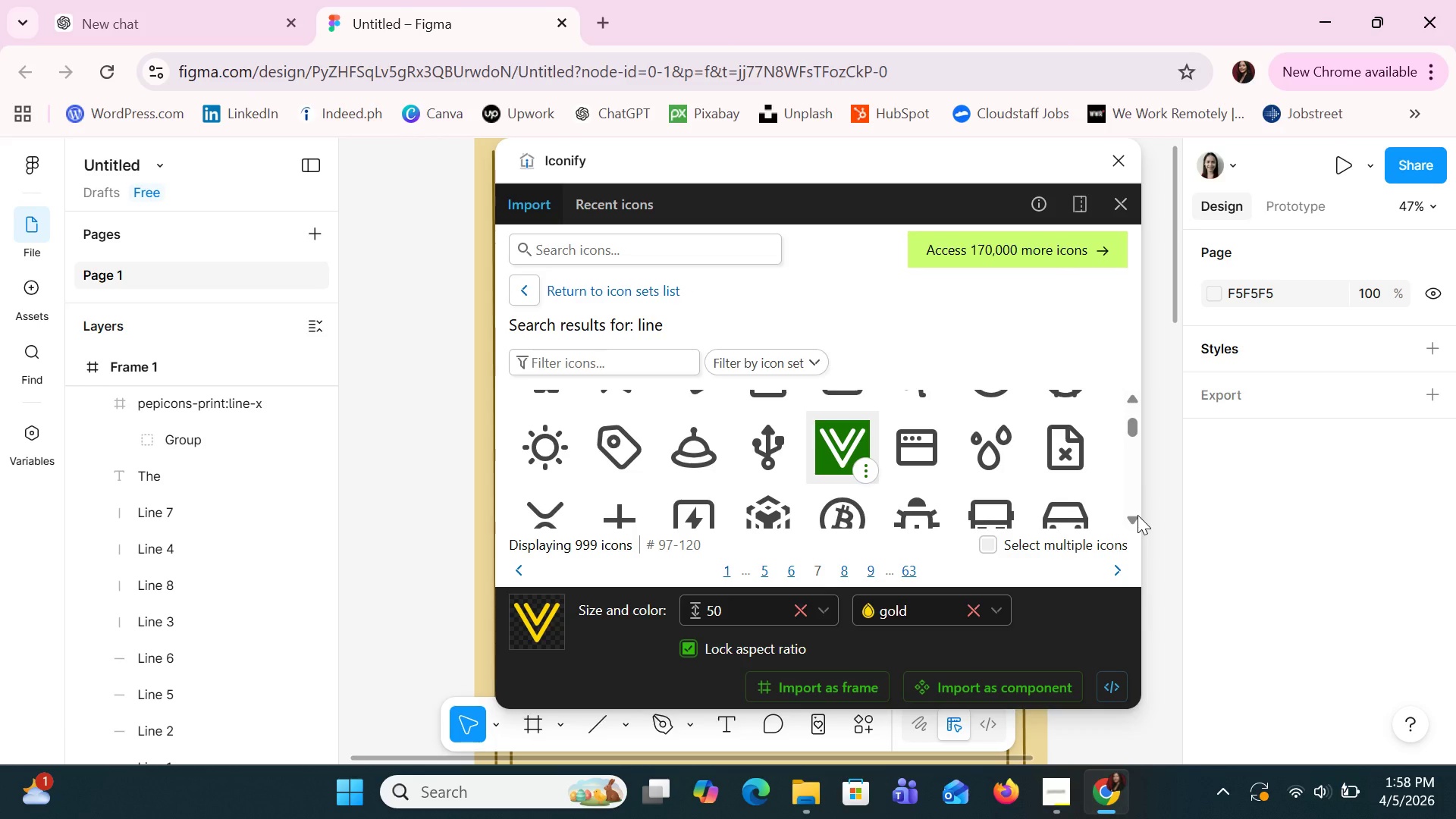 
left_click([1133, 524])
 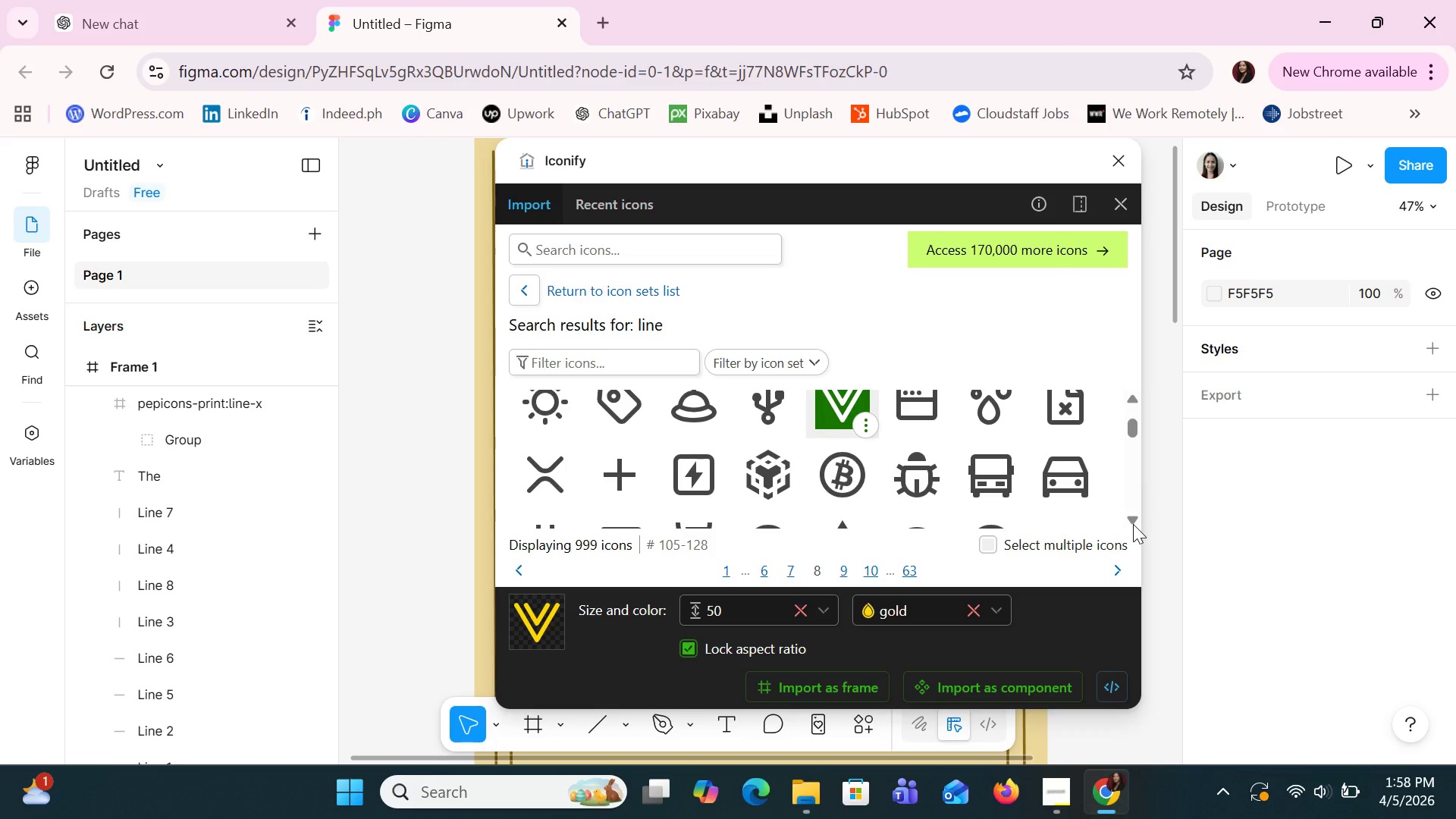 
left_click([1133, 524])
 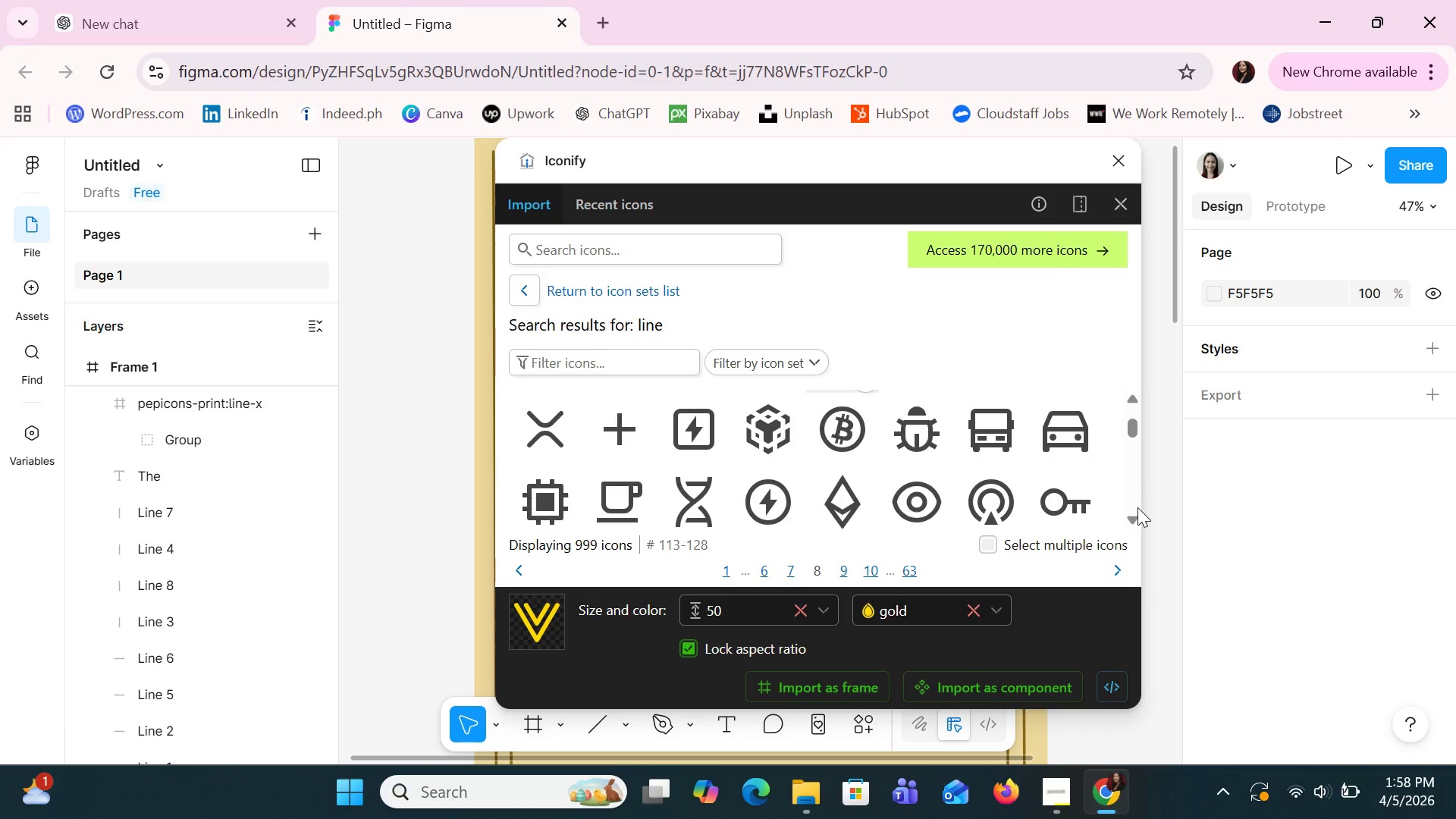 
wait(5.34)
 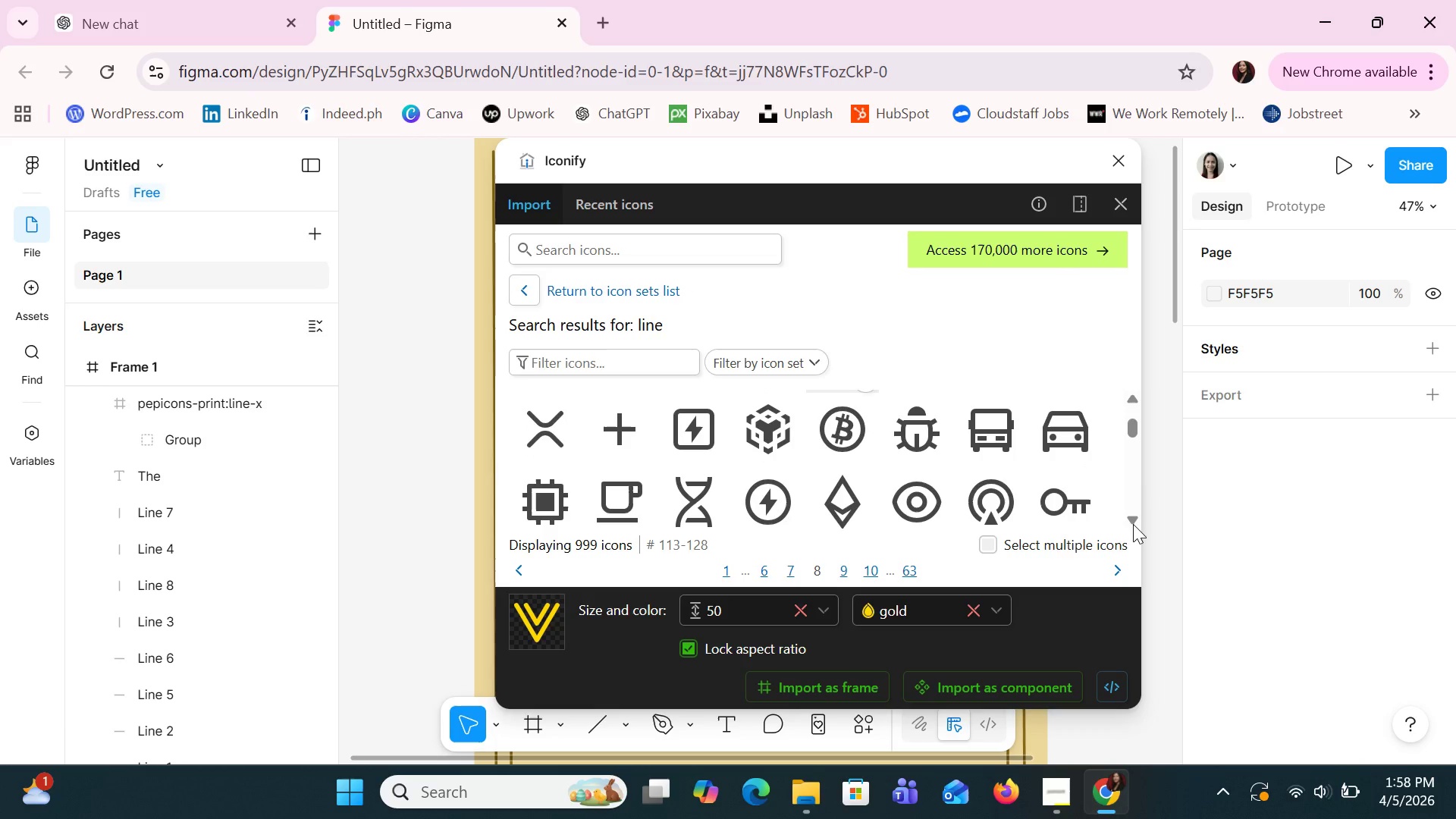 
double_click([1138, 516])
 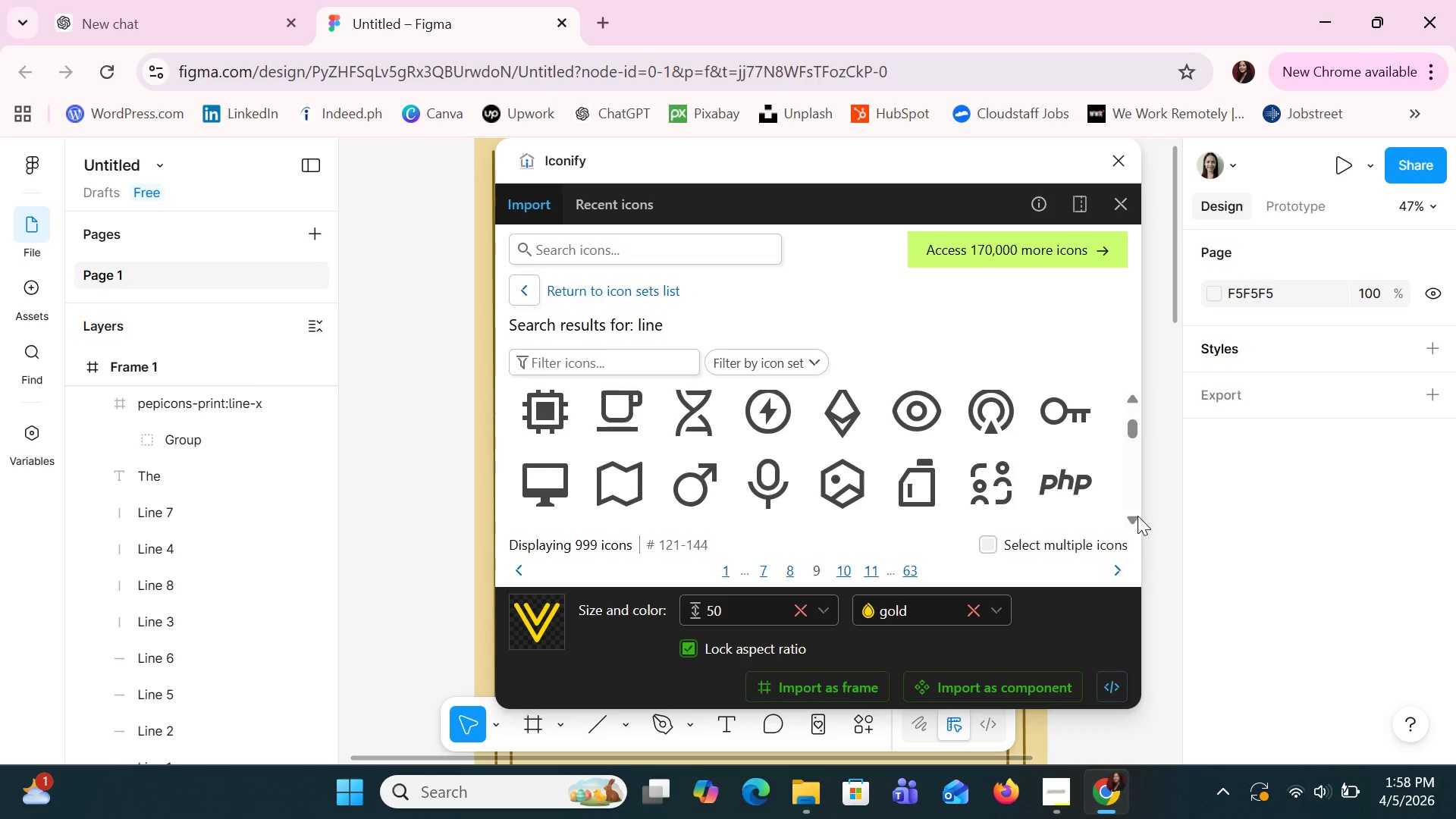 
triple_click([1138, 516])
 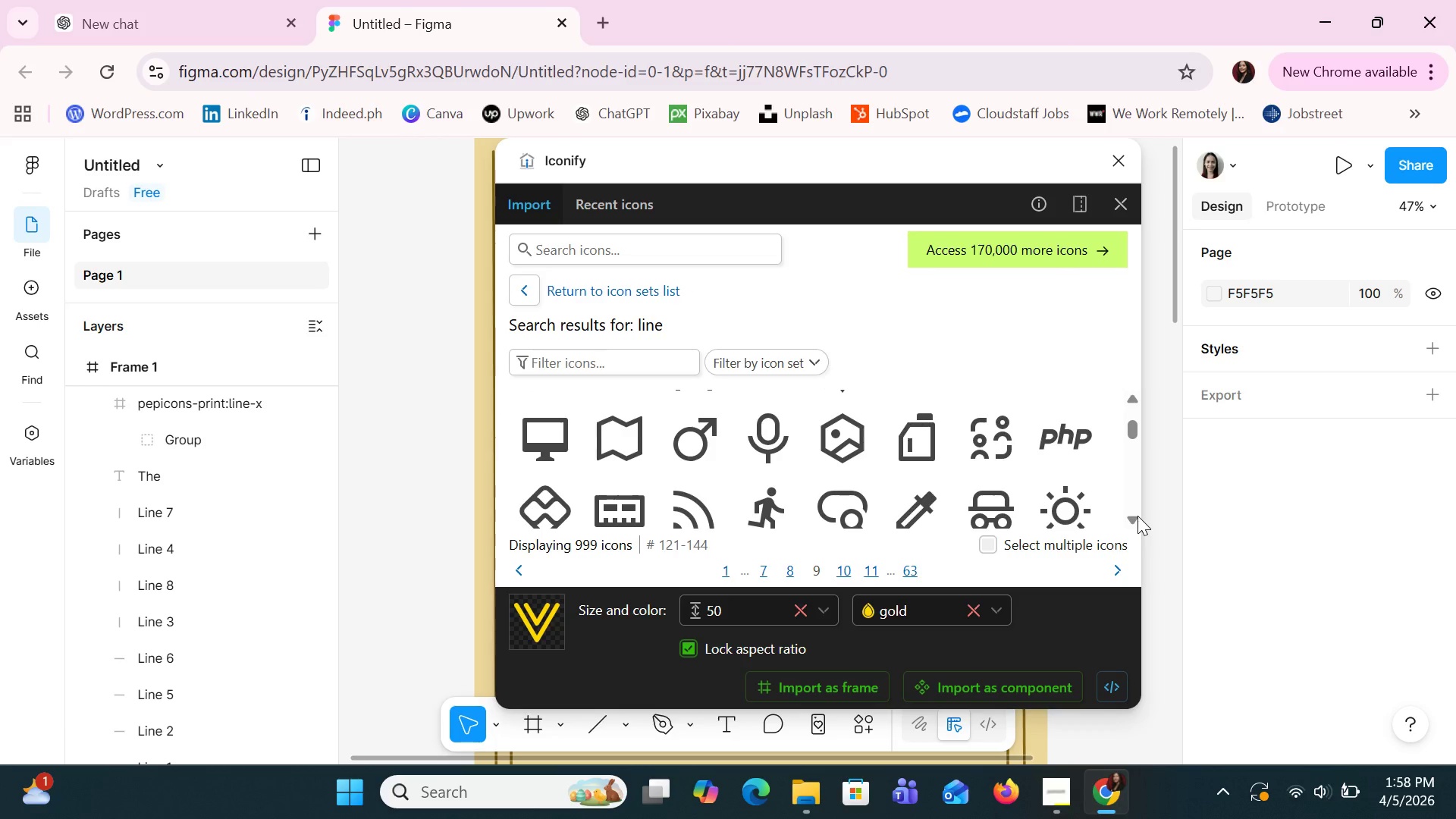 
left_click([1138, 516])
 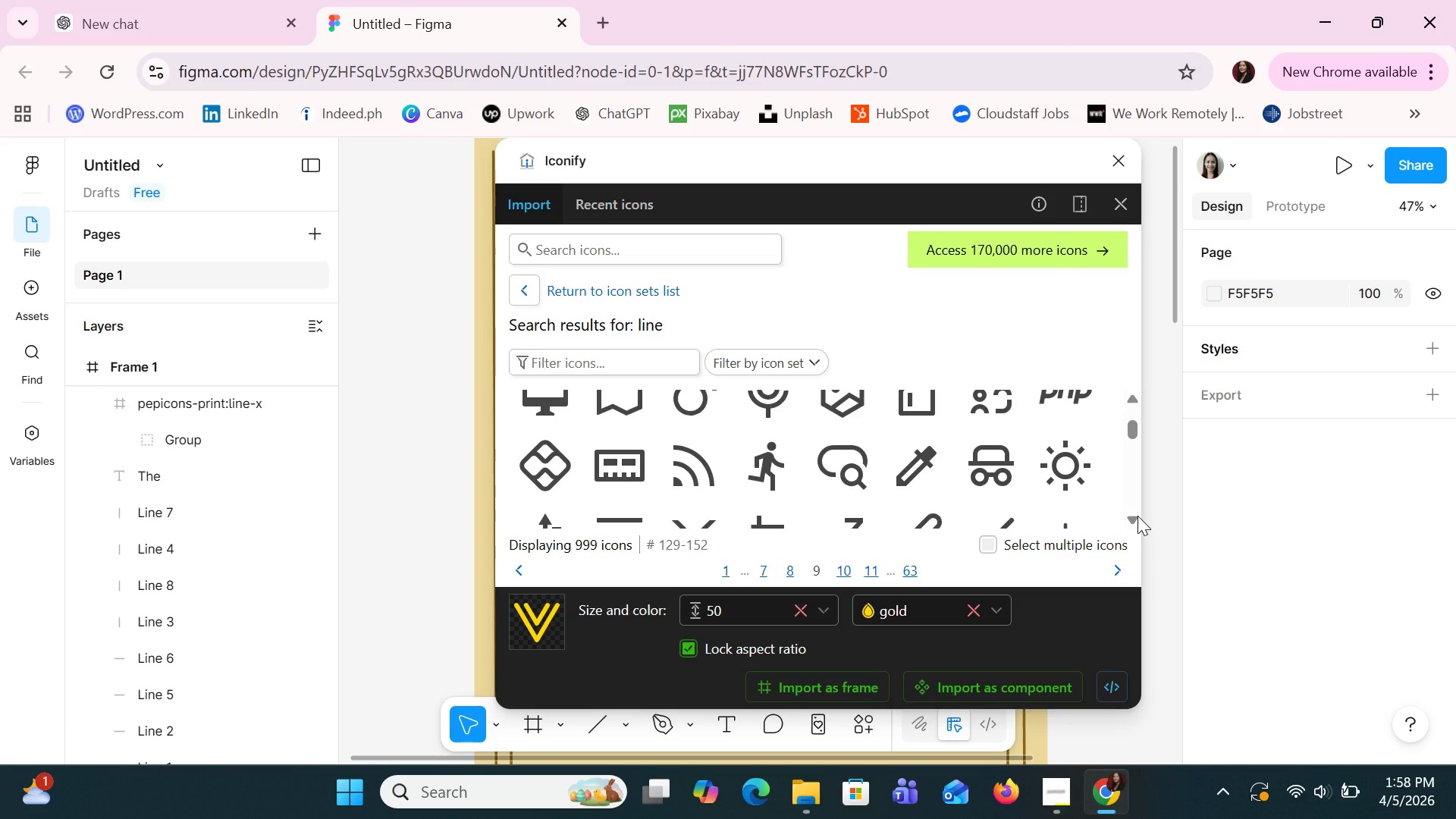 
left_click([1138, 516])
 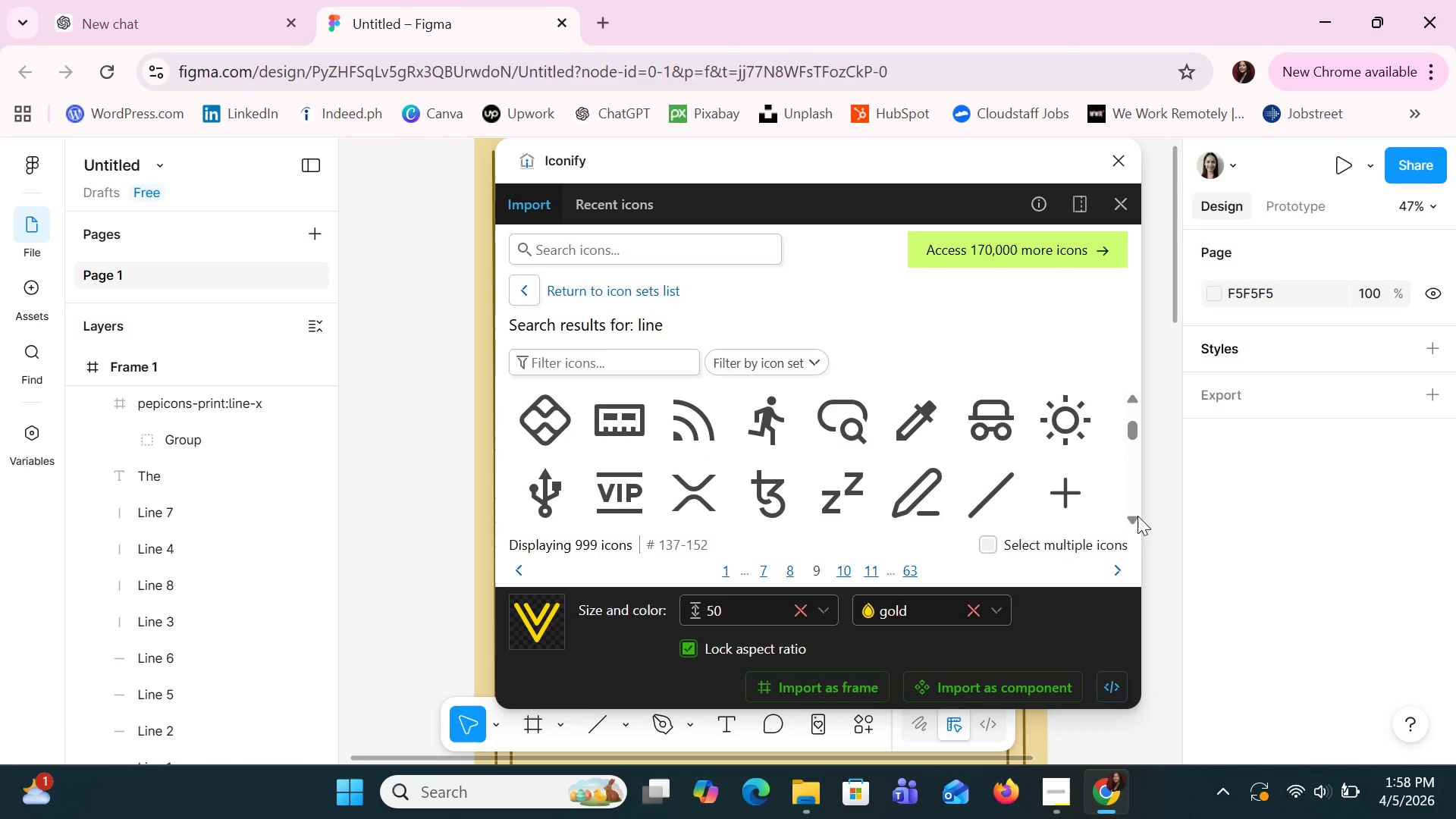 
left_click([1138, 516])
 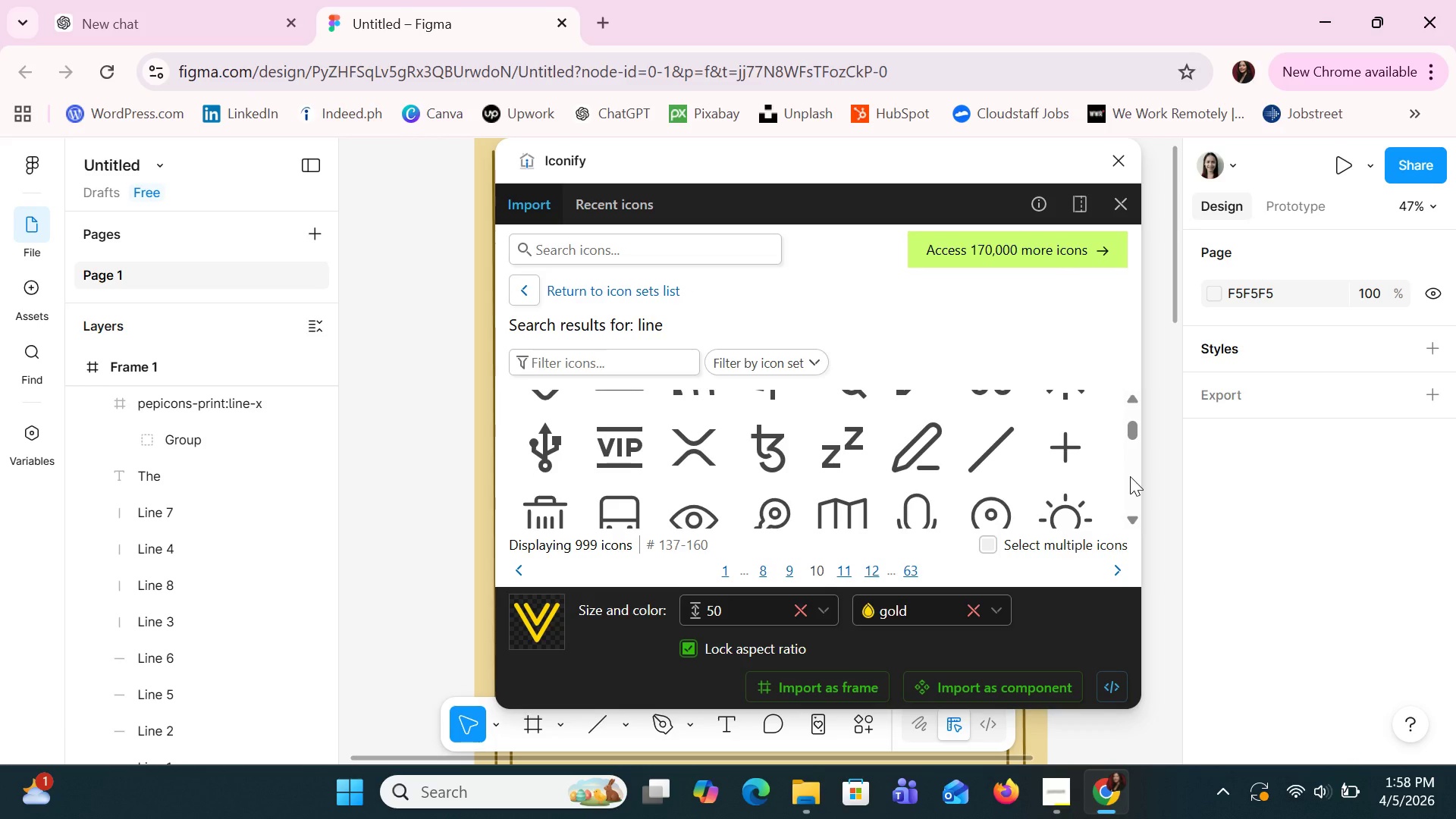 
wait(9.88)
 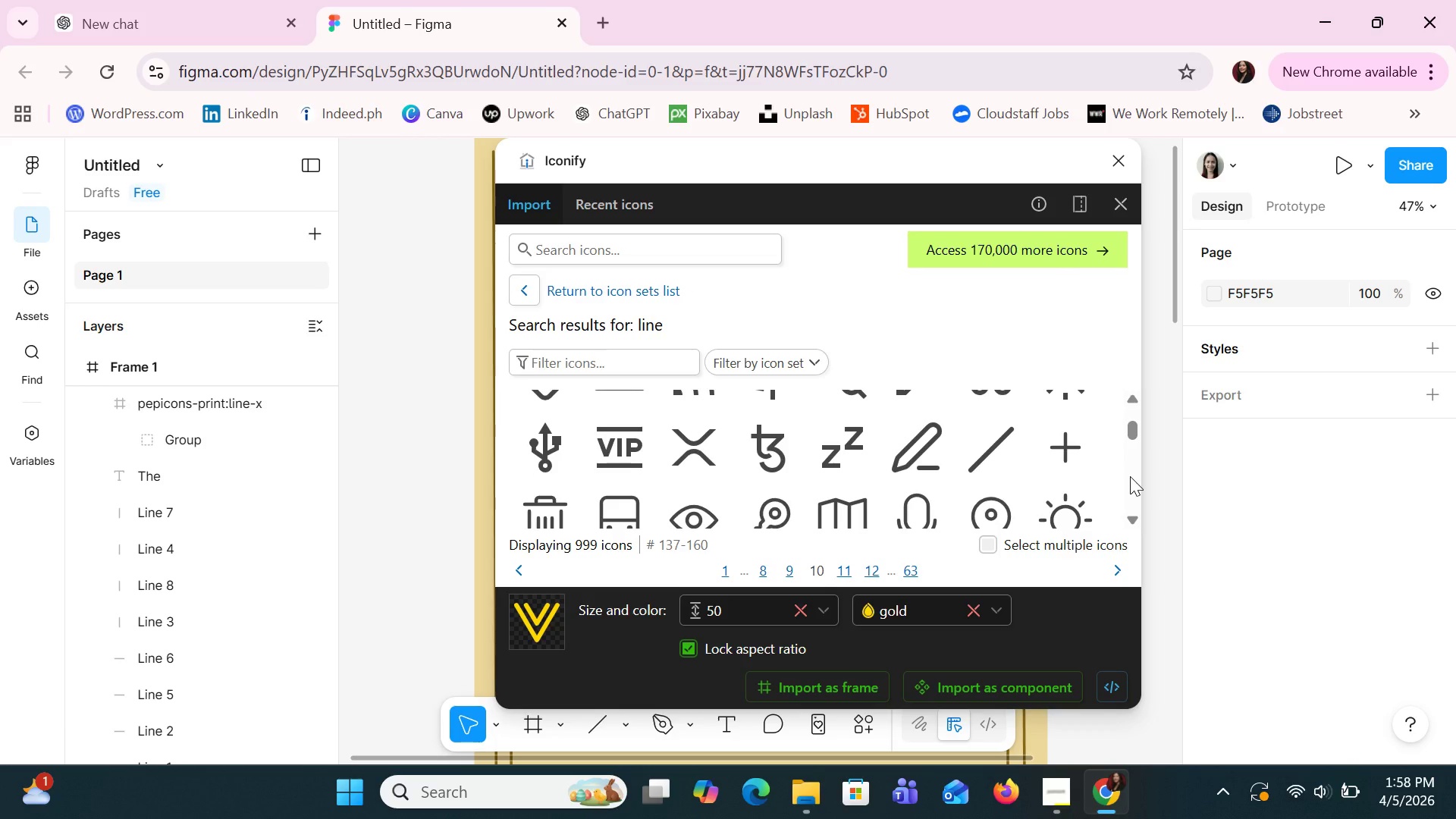 
left_click([1131, 520])
 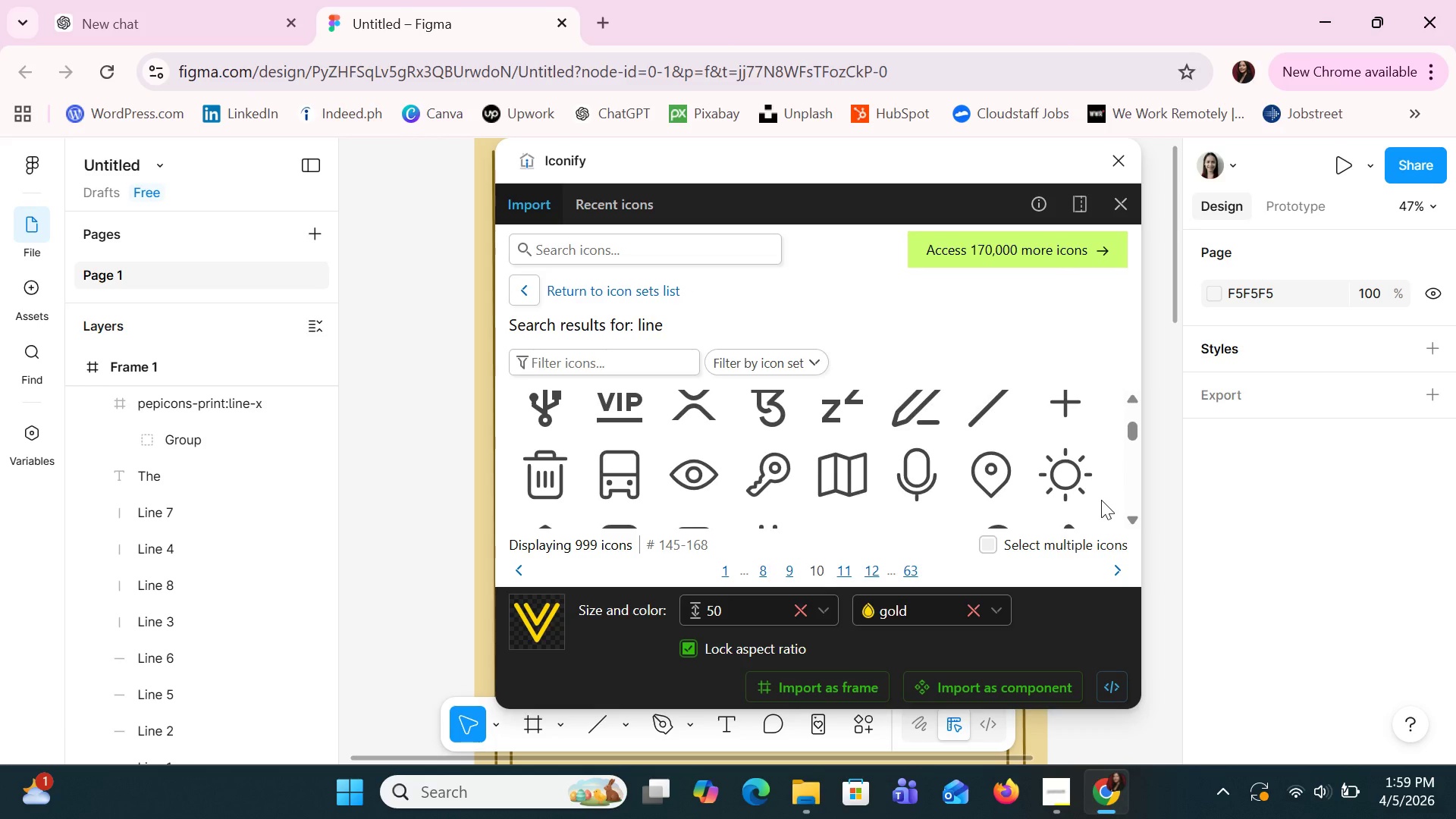 
wait(21.05)
 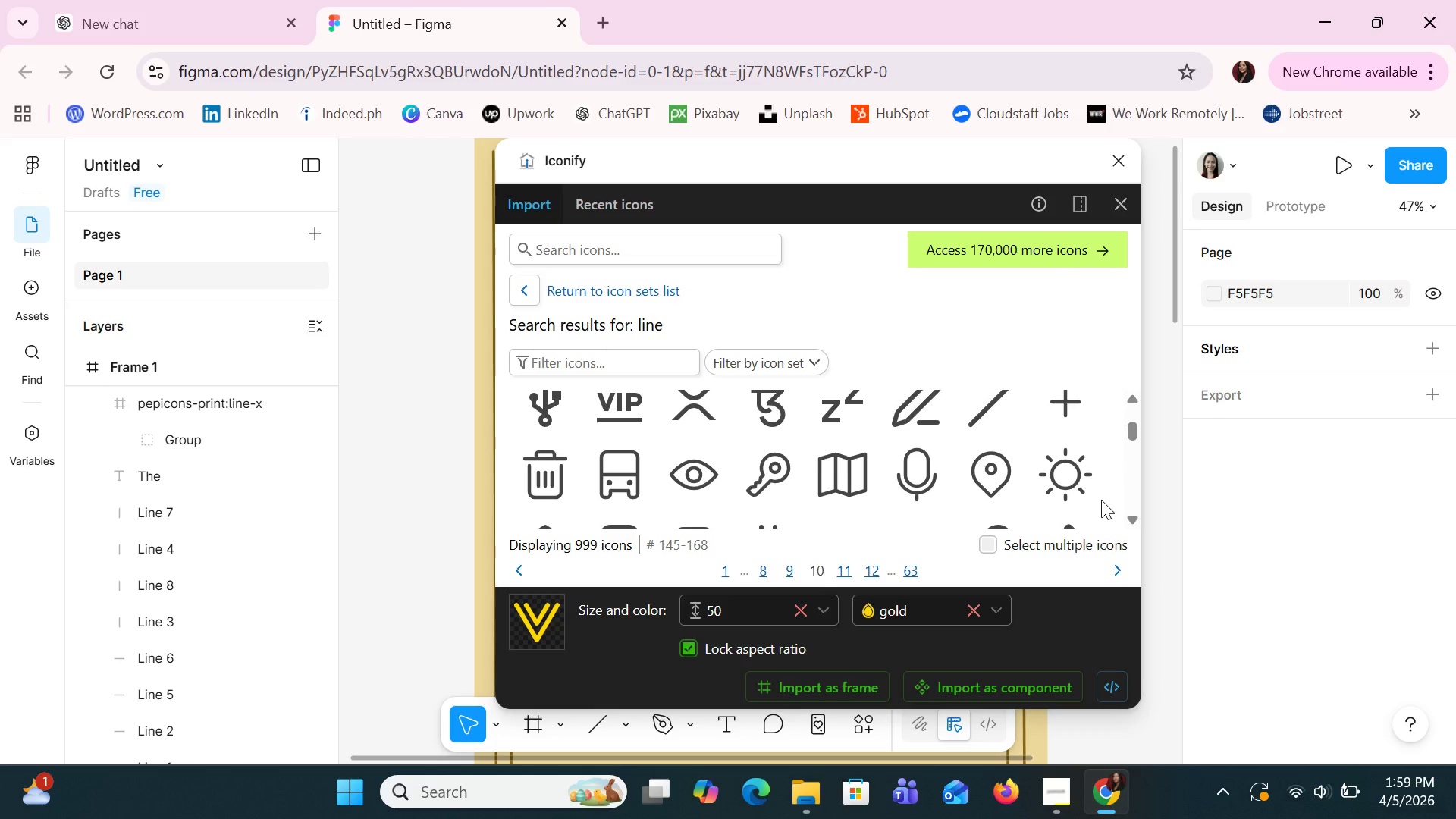 
left_click([1126, 517])
 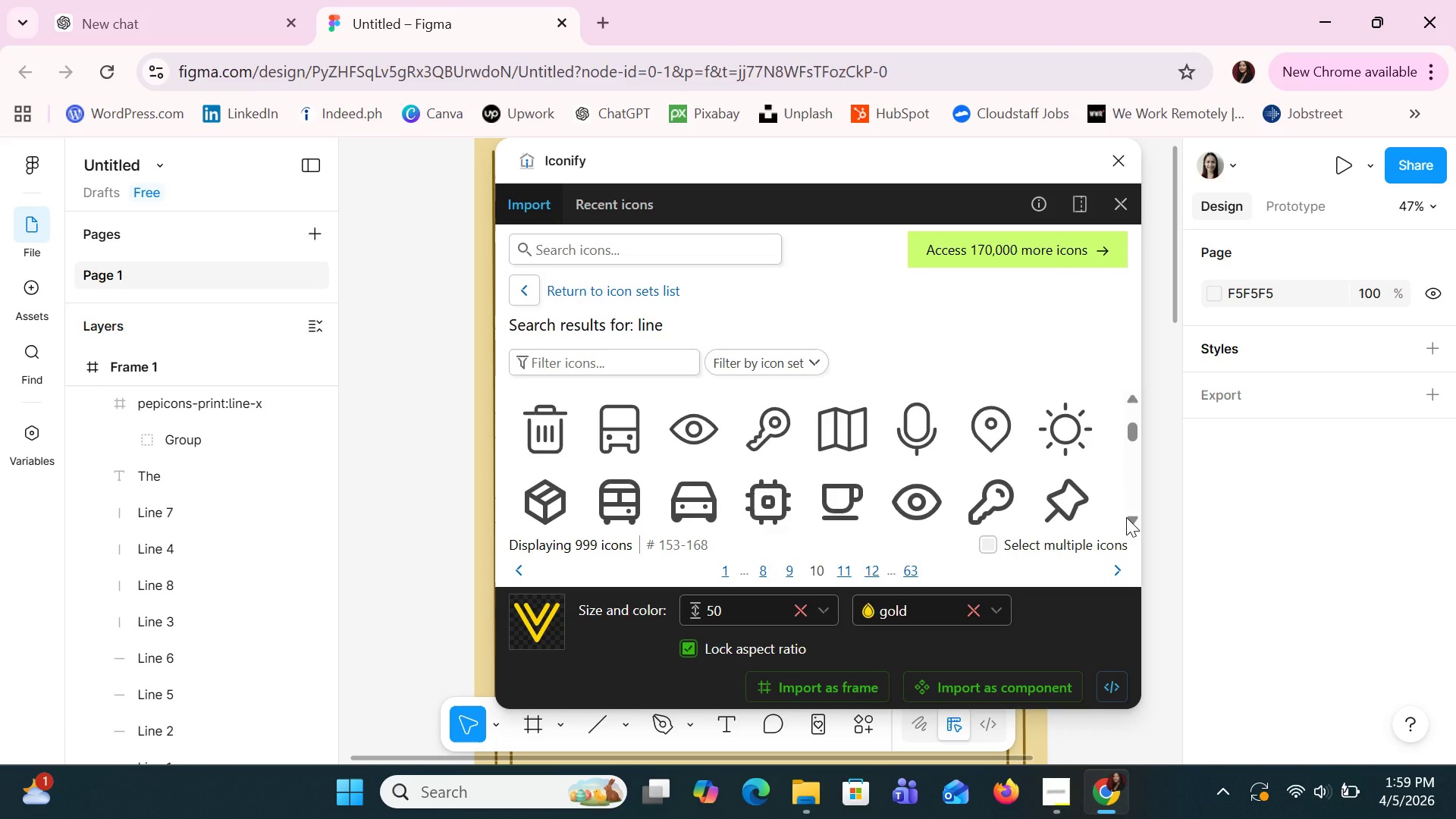 
wait(5.22)
 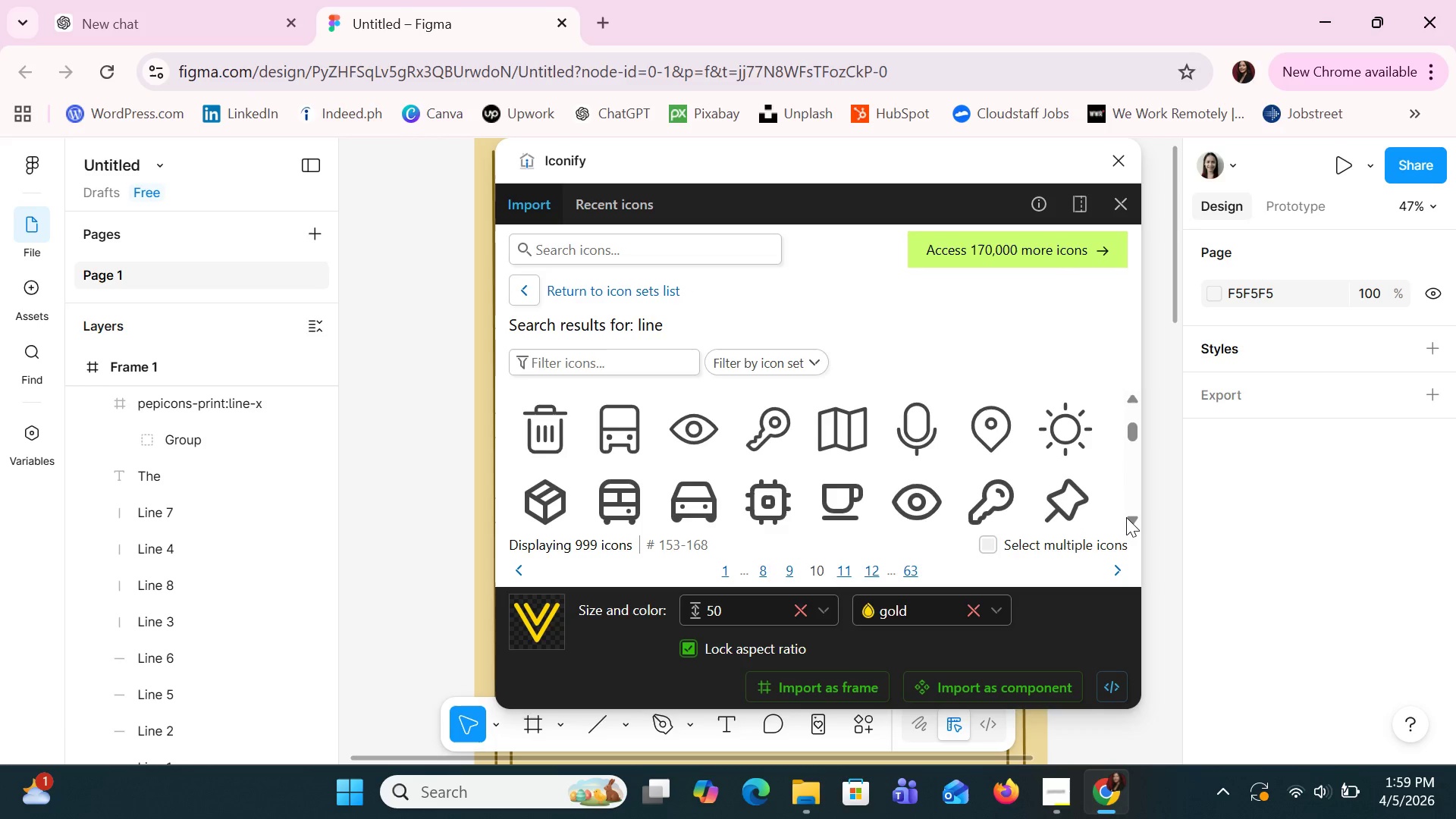 
left_click([1126, 517])
 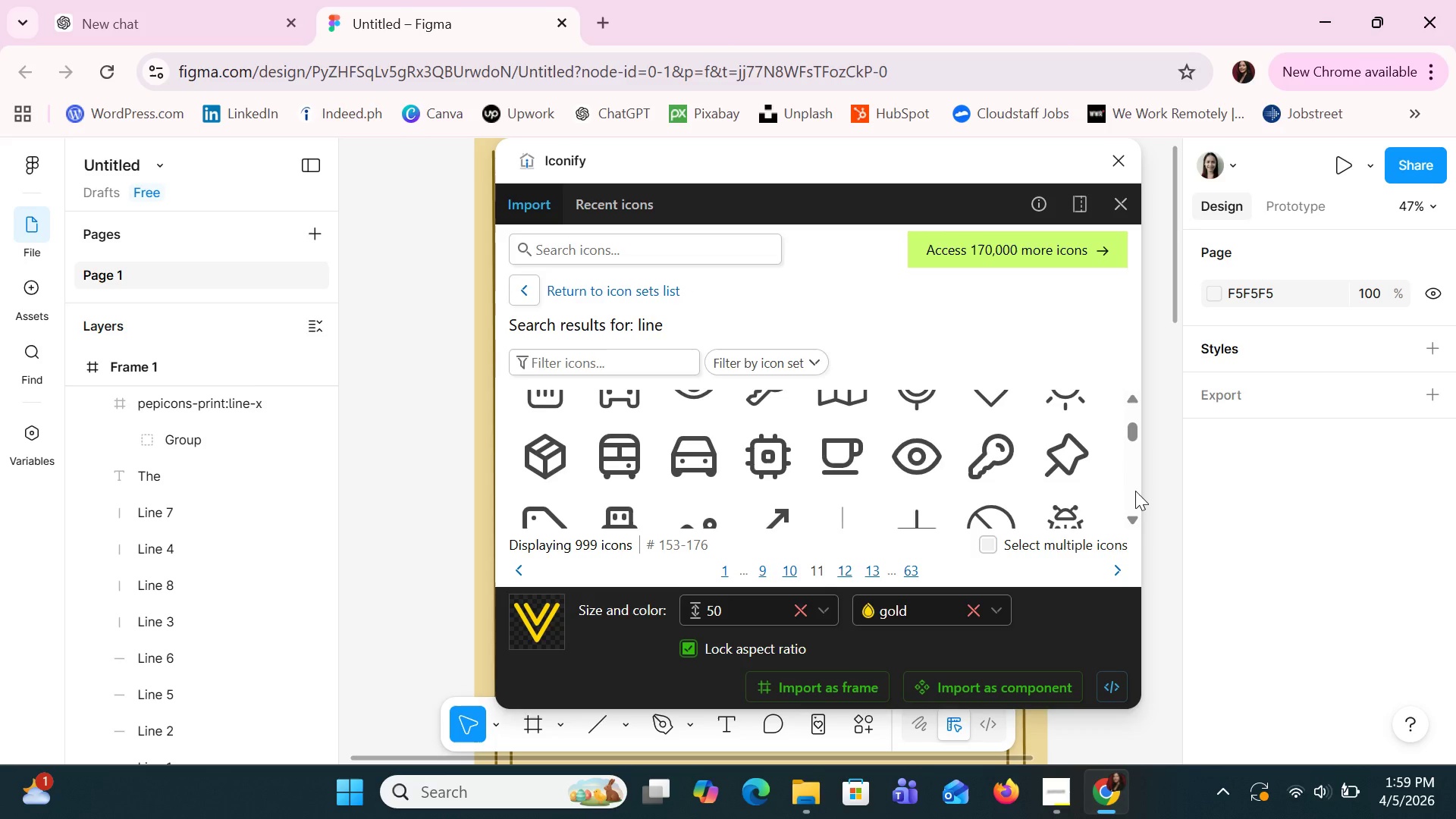 
wait(9.06)
 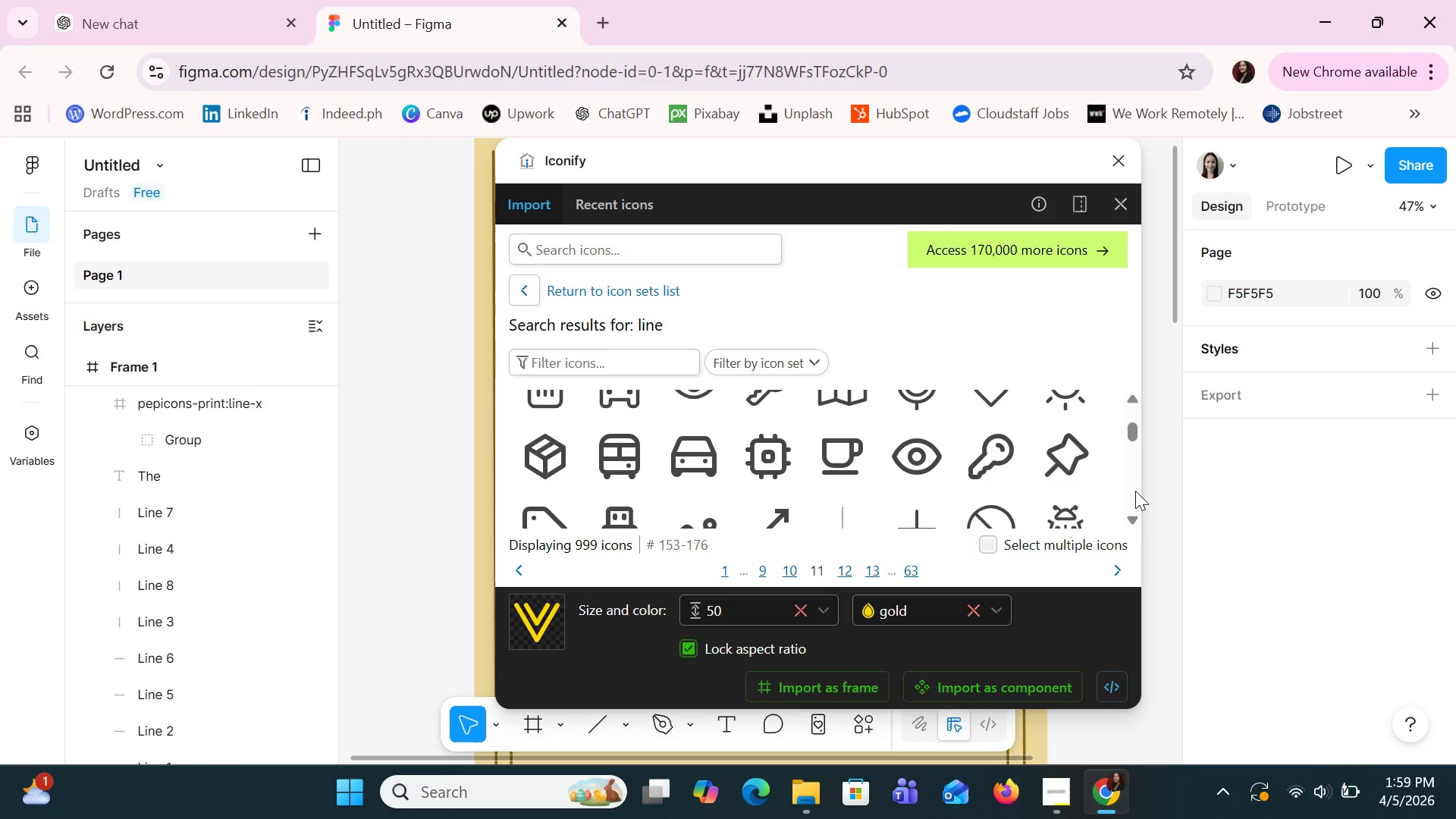 
left_click([1131, 524])
 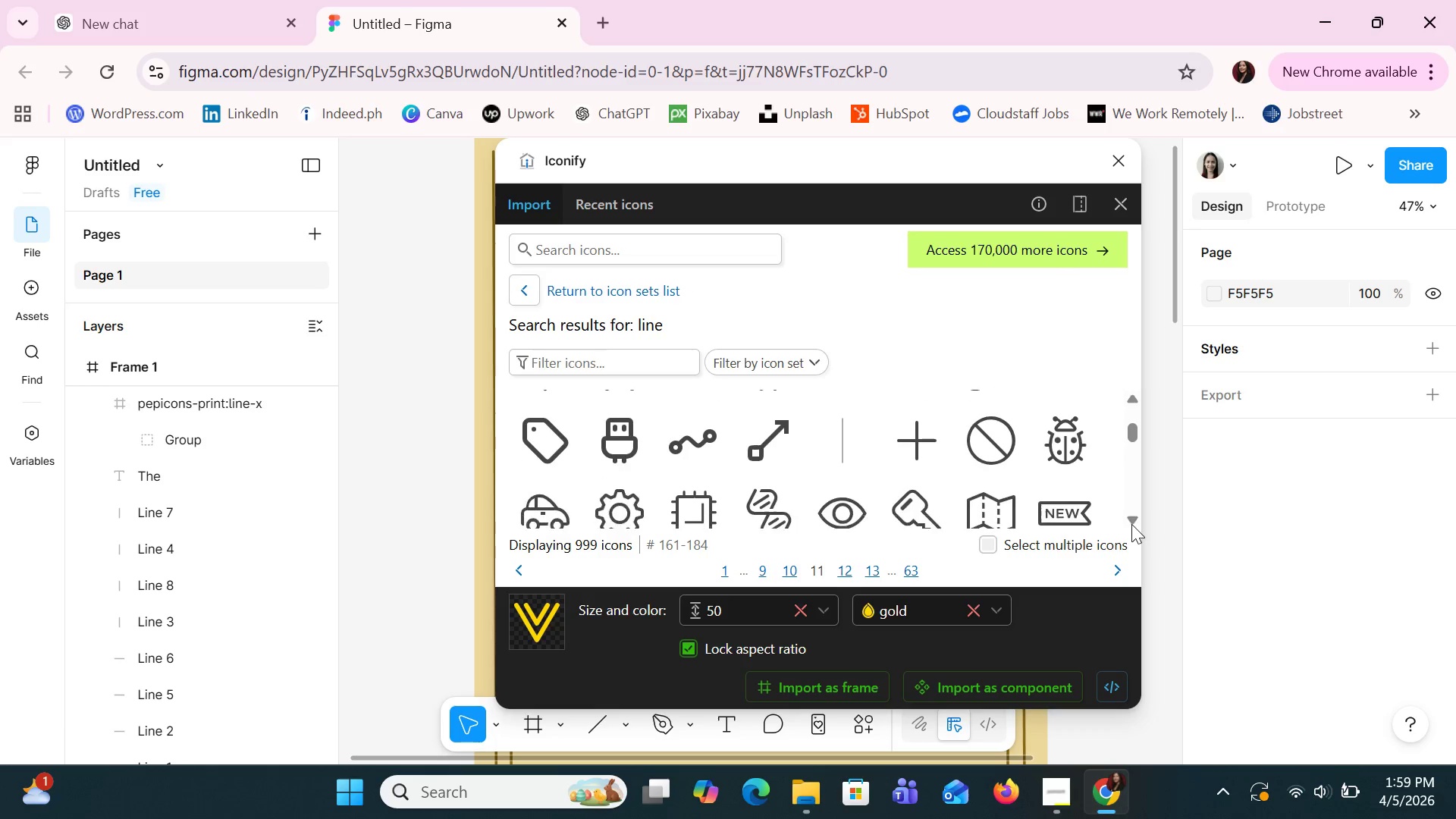 
double_click([1131, 524])
 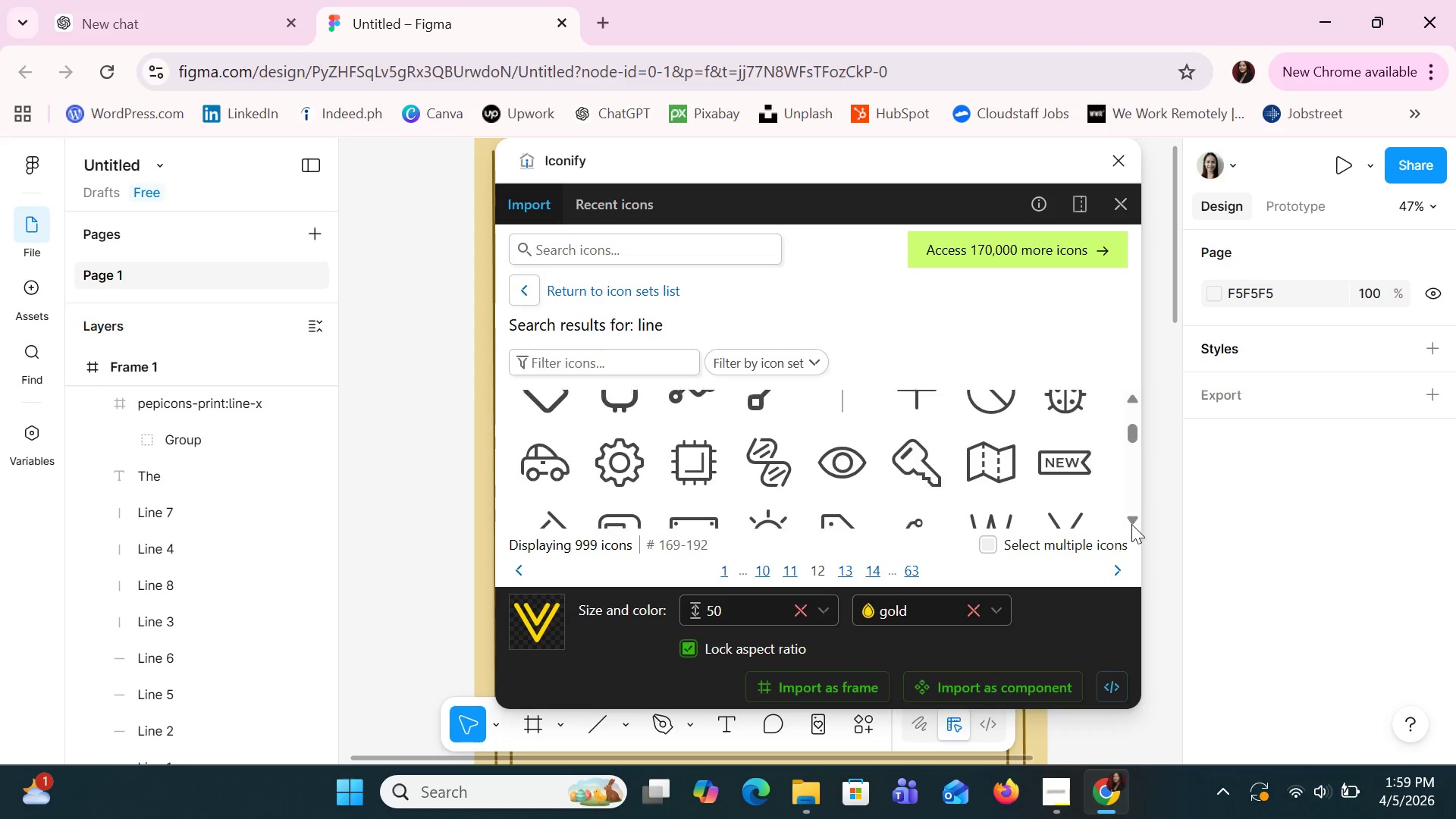 
triple_click([1131, 524])
 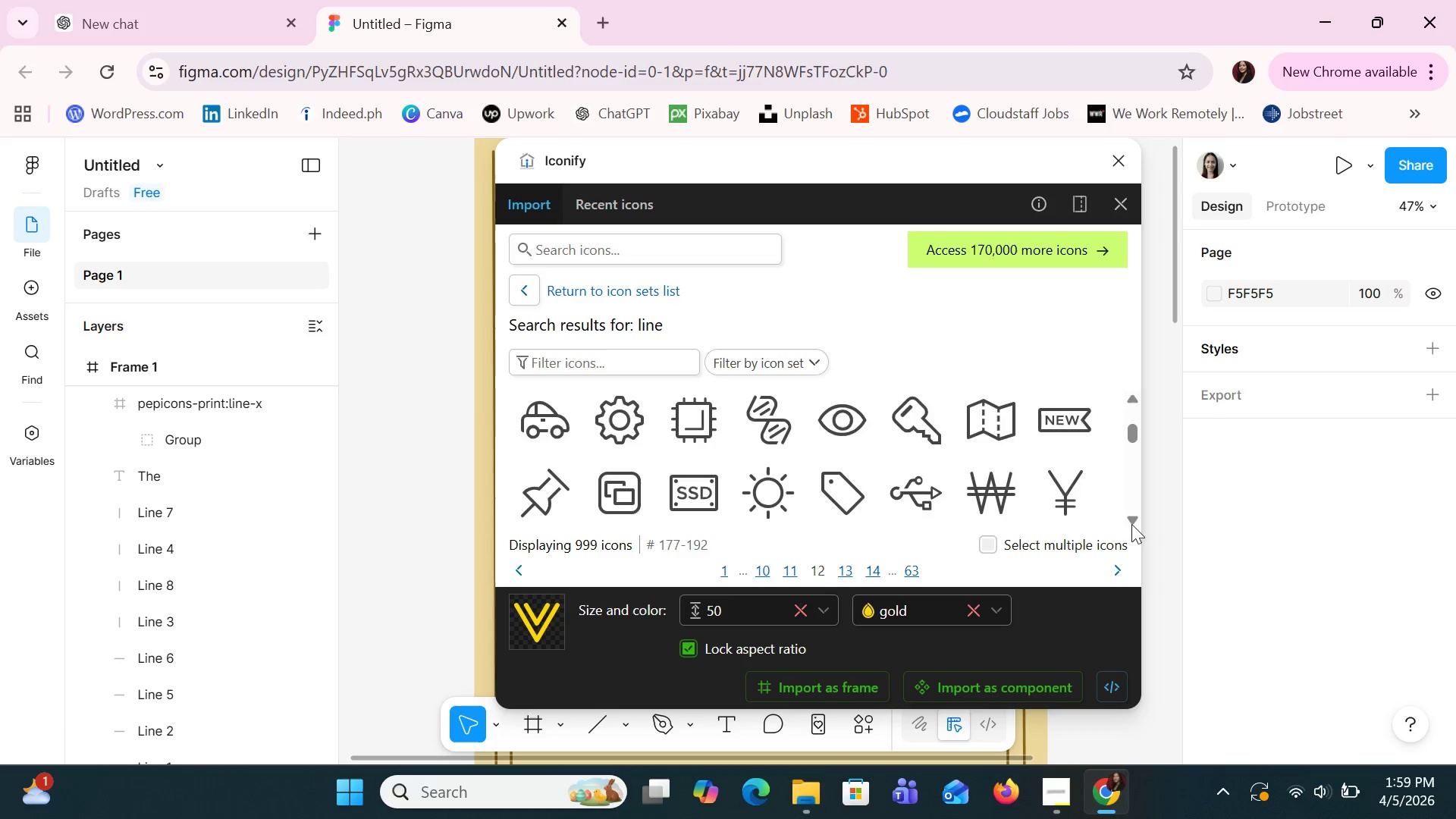 
left_click([1131, 524])
 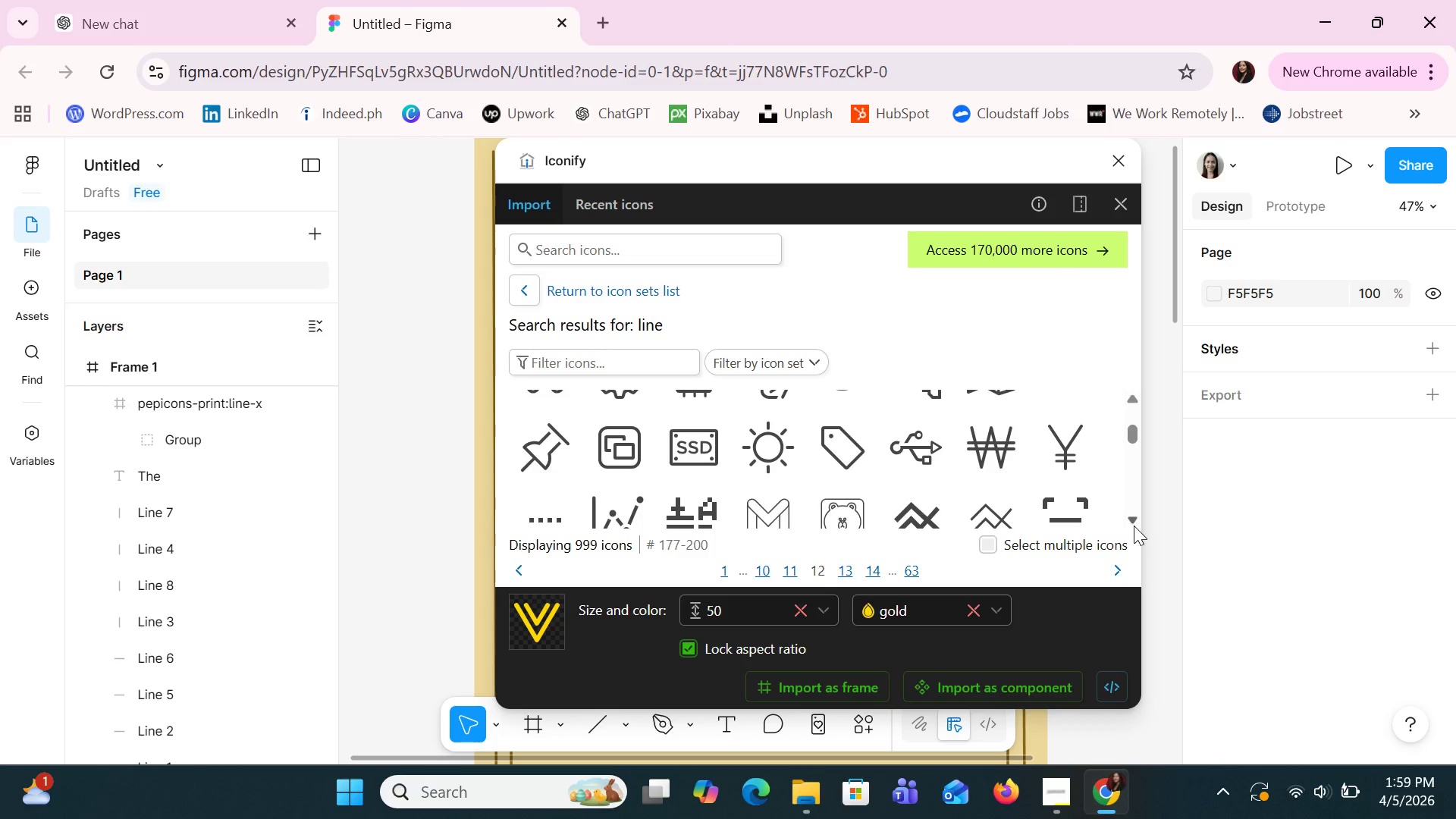 
left_click([1134, 526])
 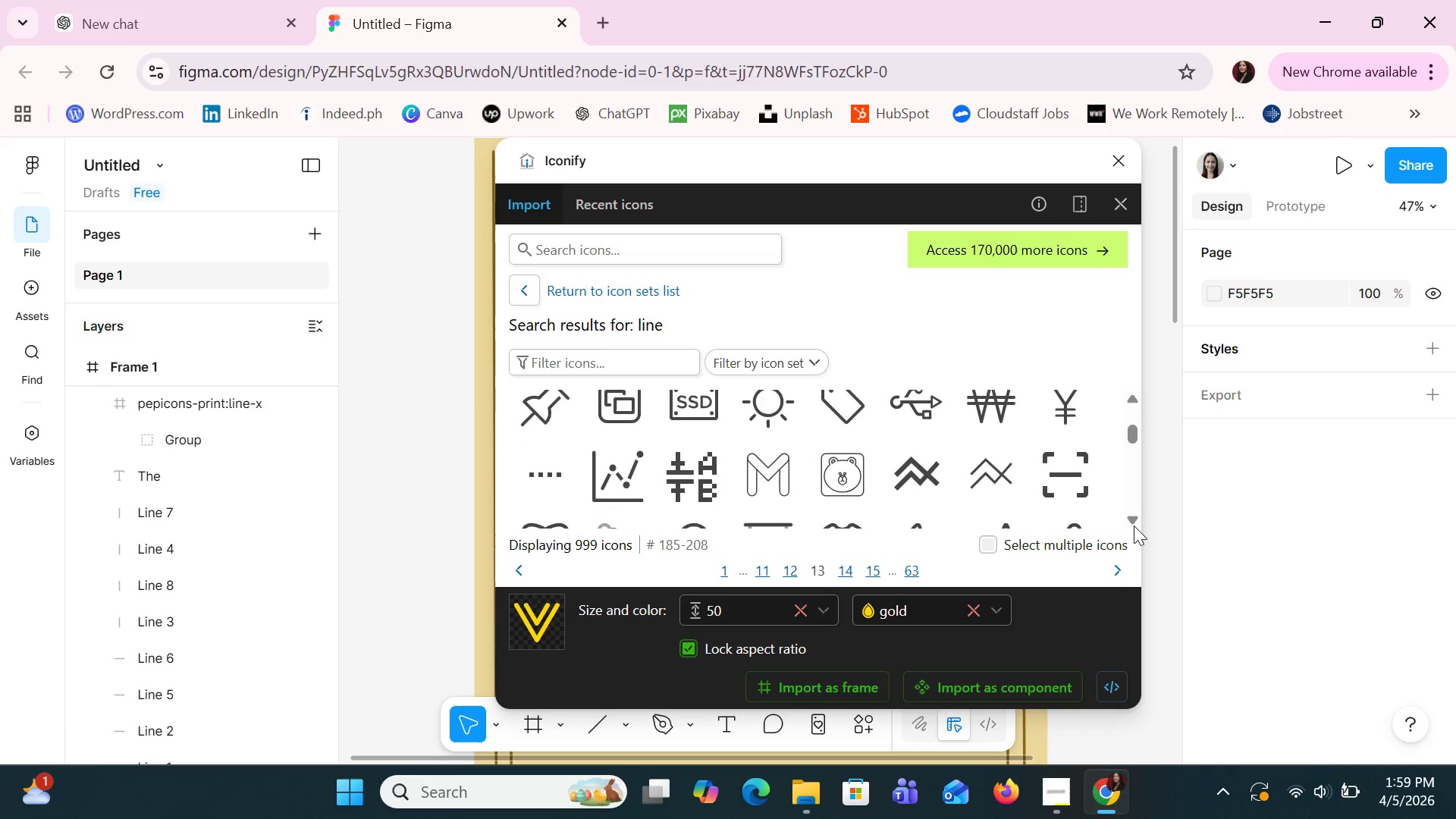 
left_click([1134, 526])
 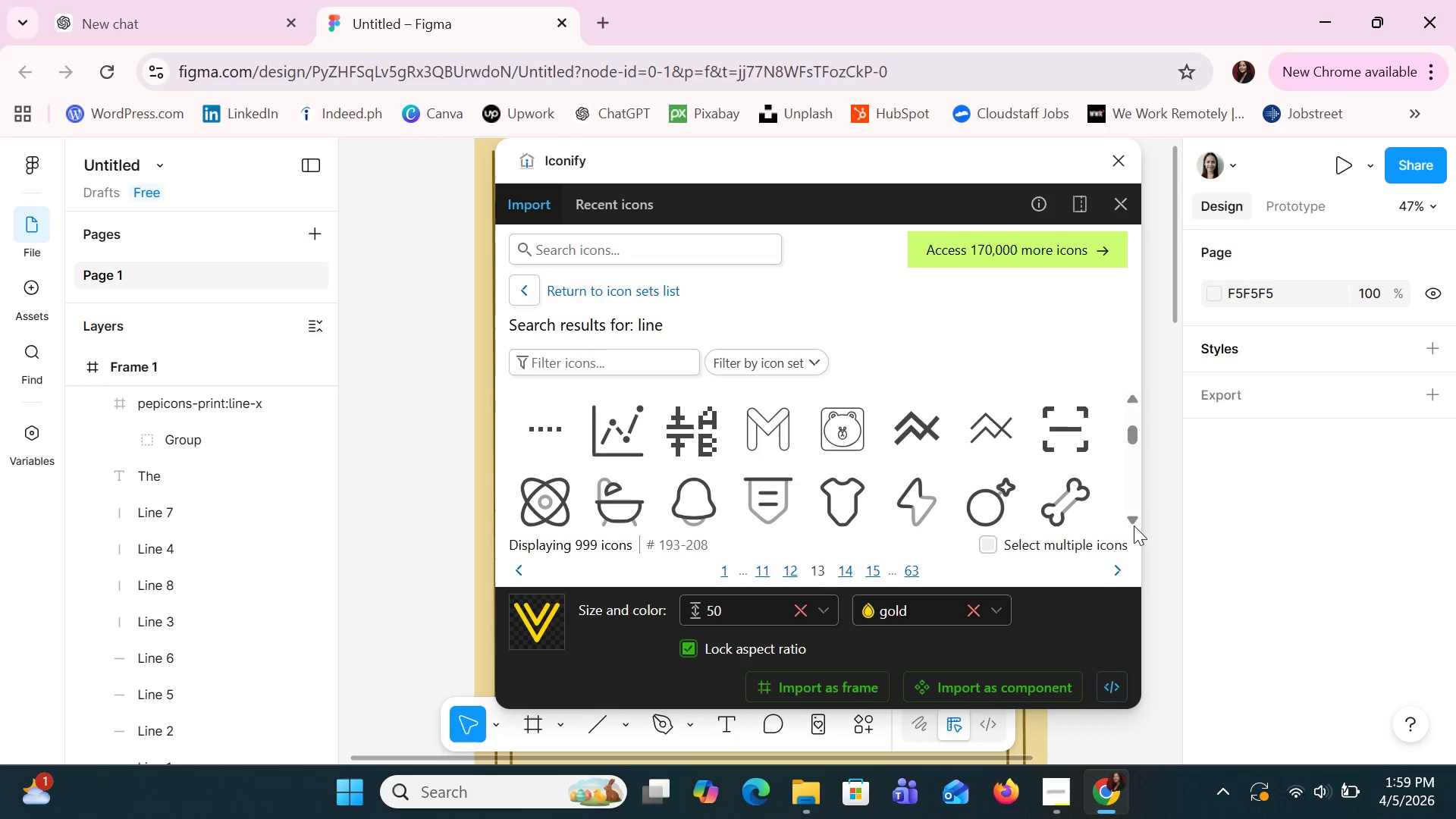 
left_click([1134, 526])
 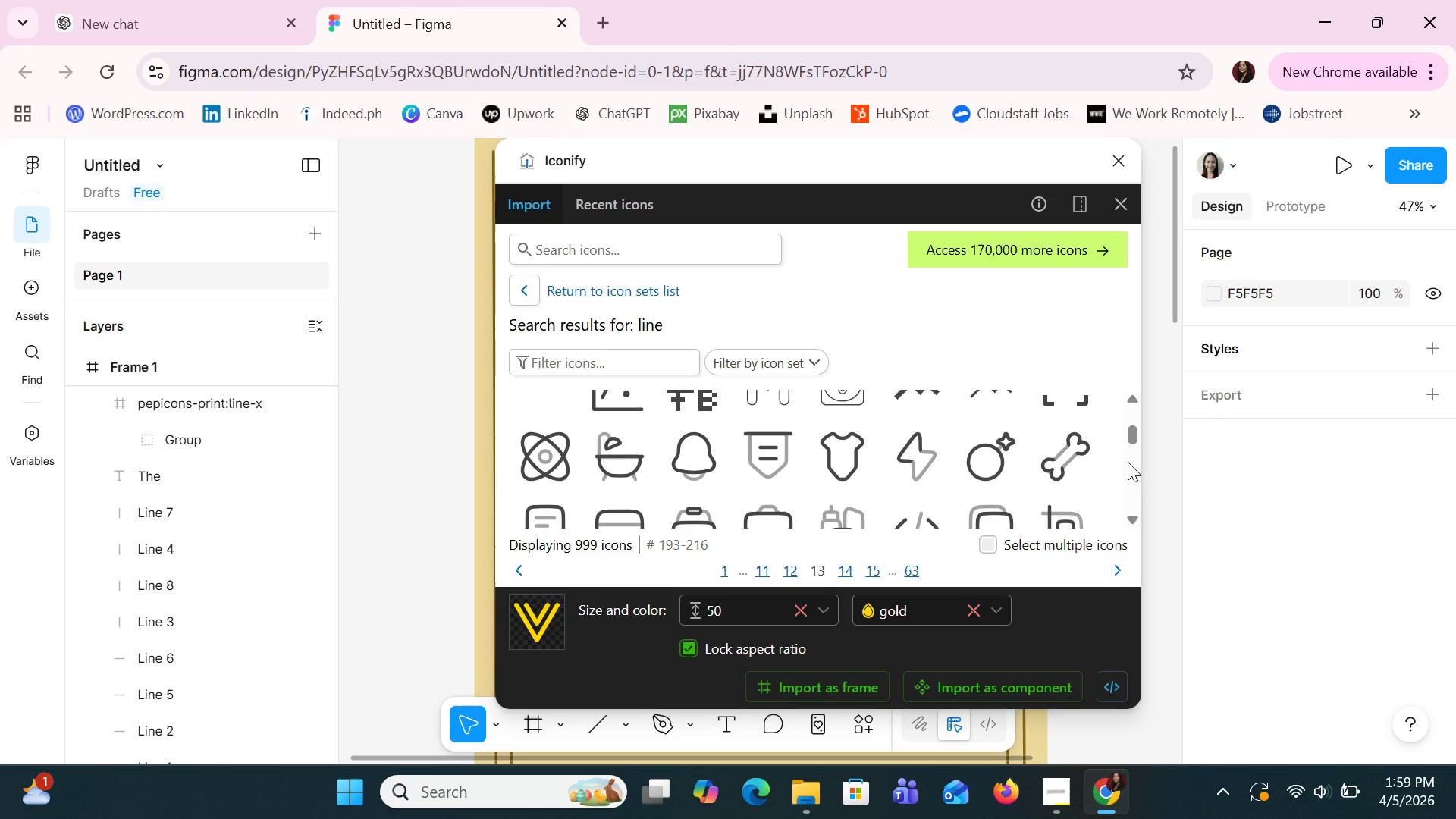 
wait(7.55)
 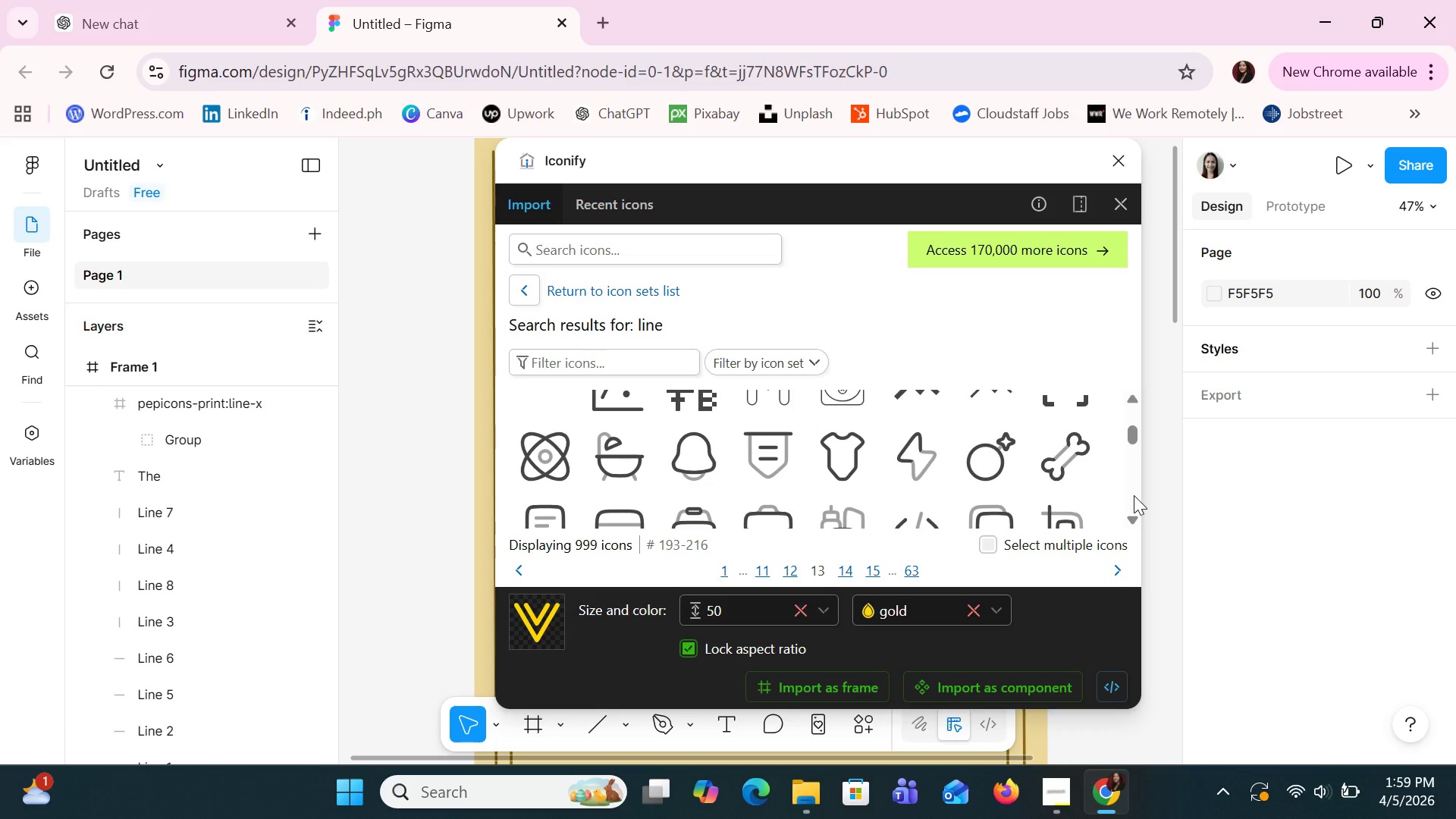 
left_click([1132, 397])
 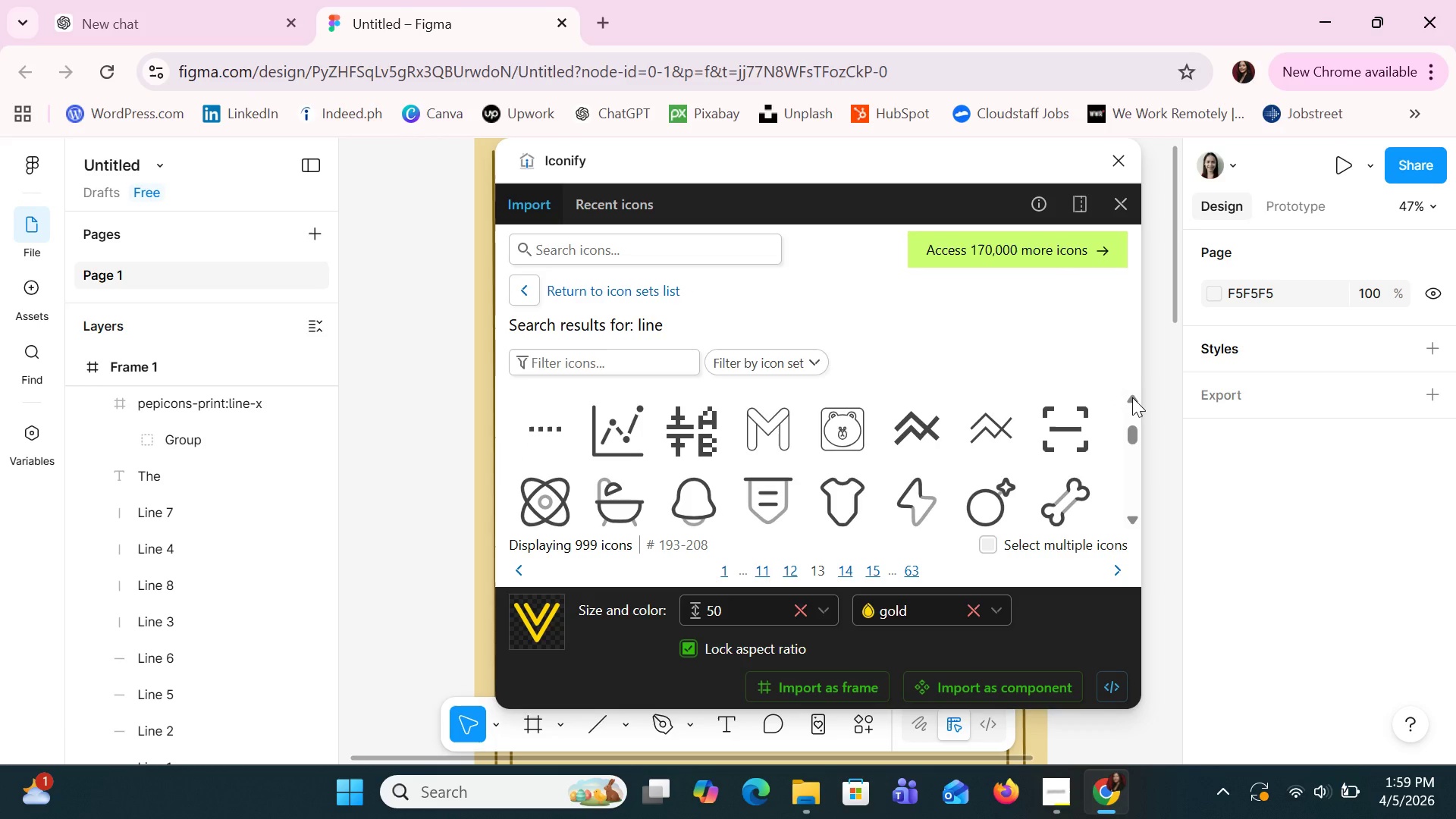 
left_click([1132, 397])
 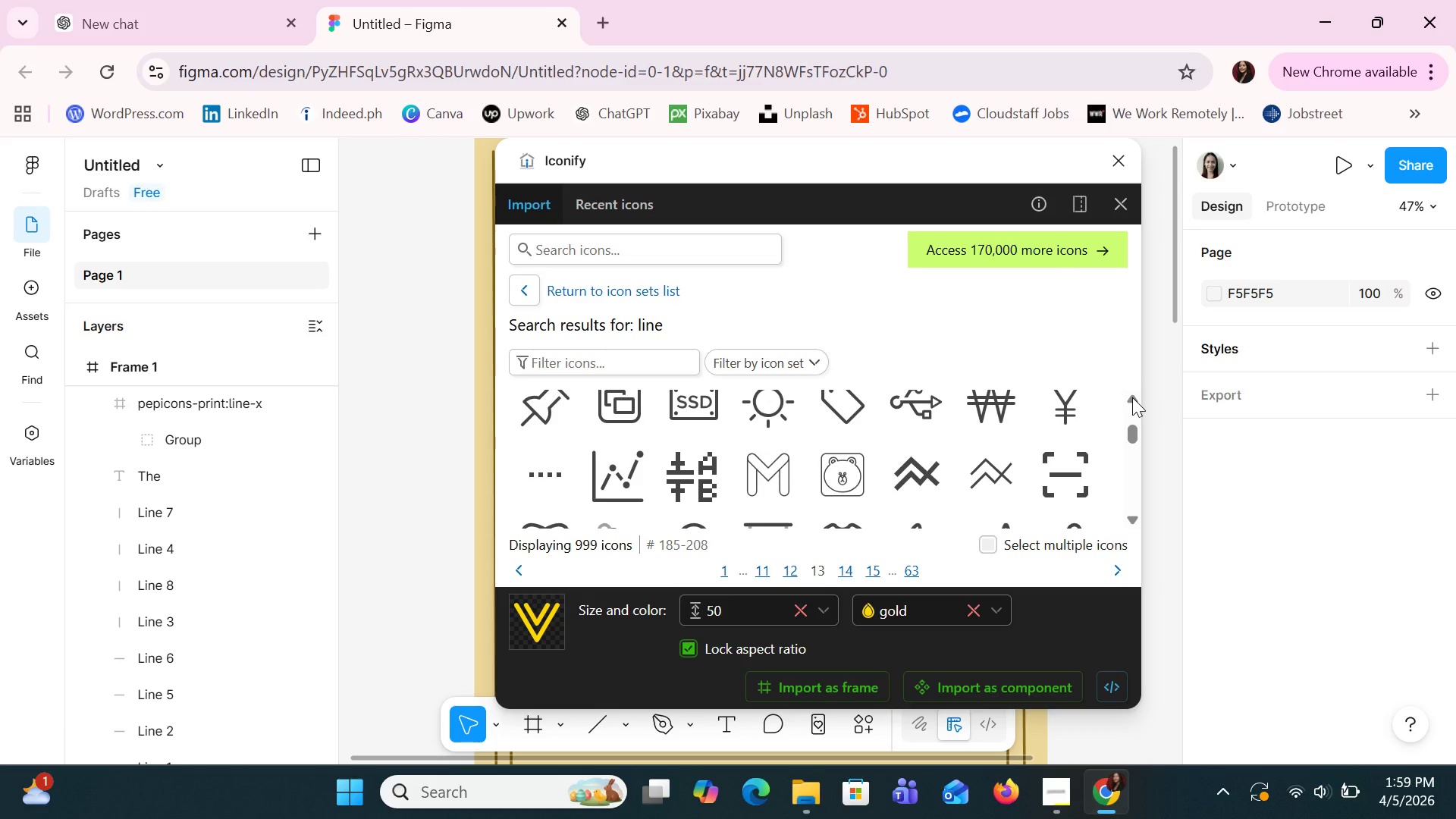 
left_click([1132, 397])
 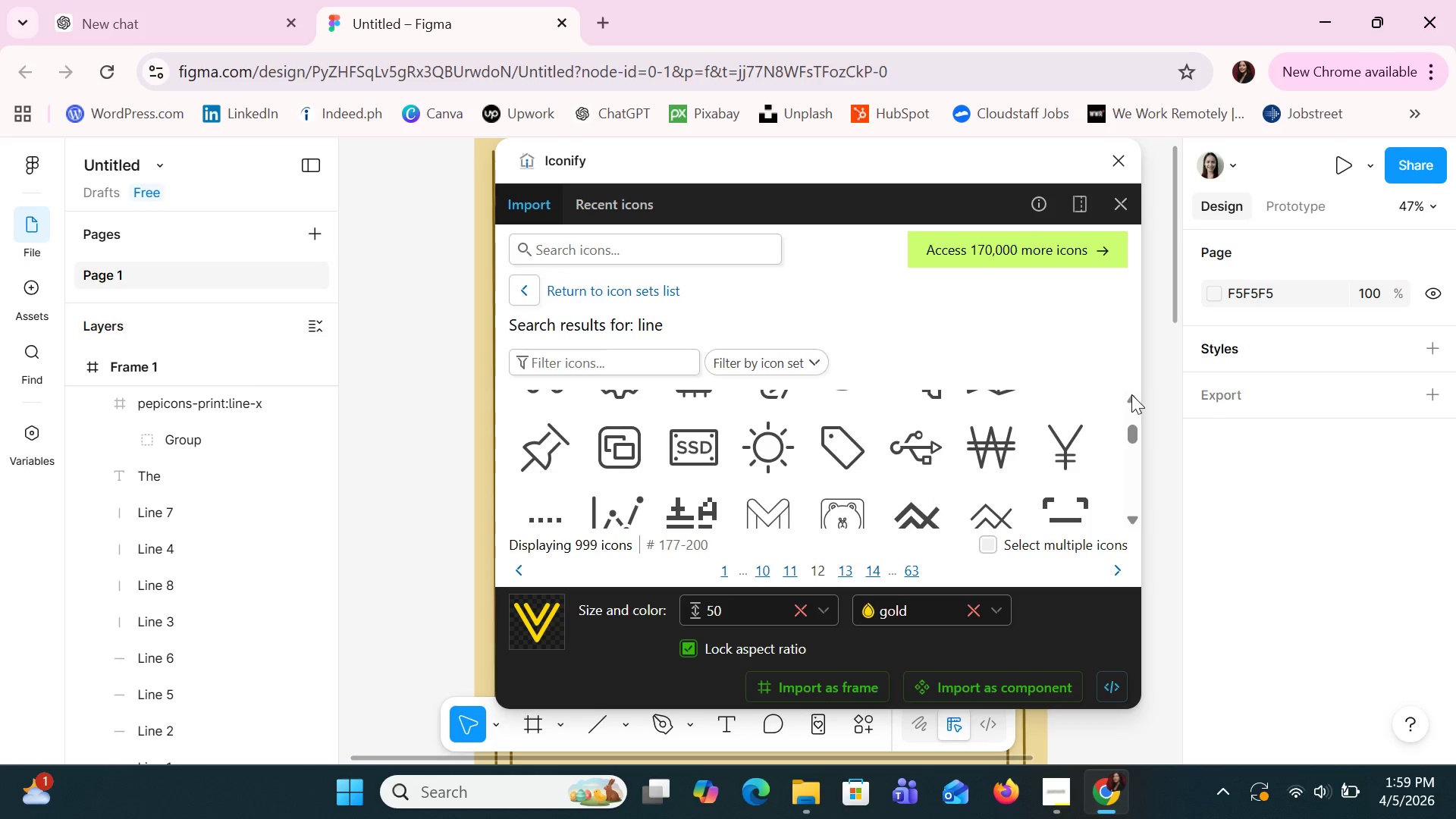 
wait(20.94)
 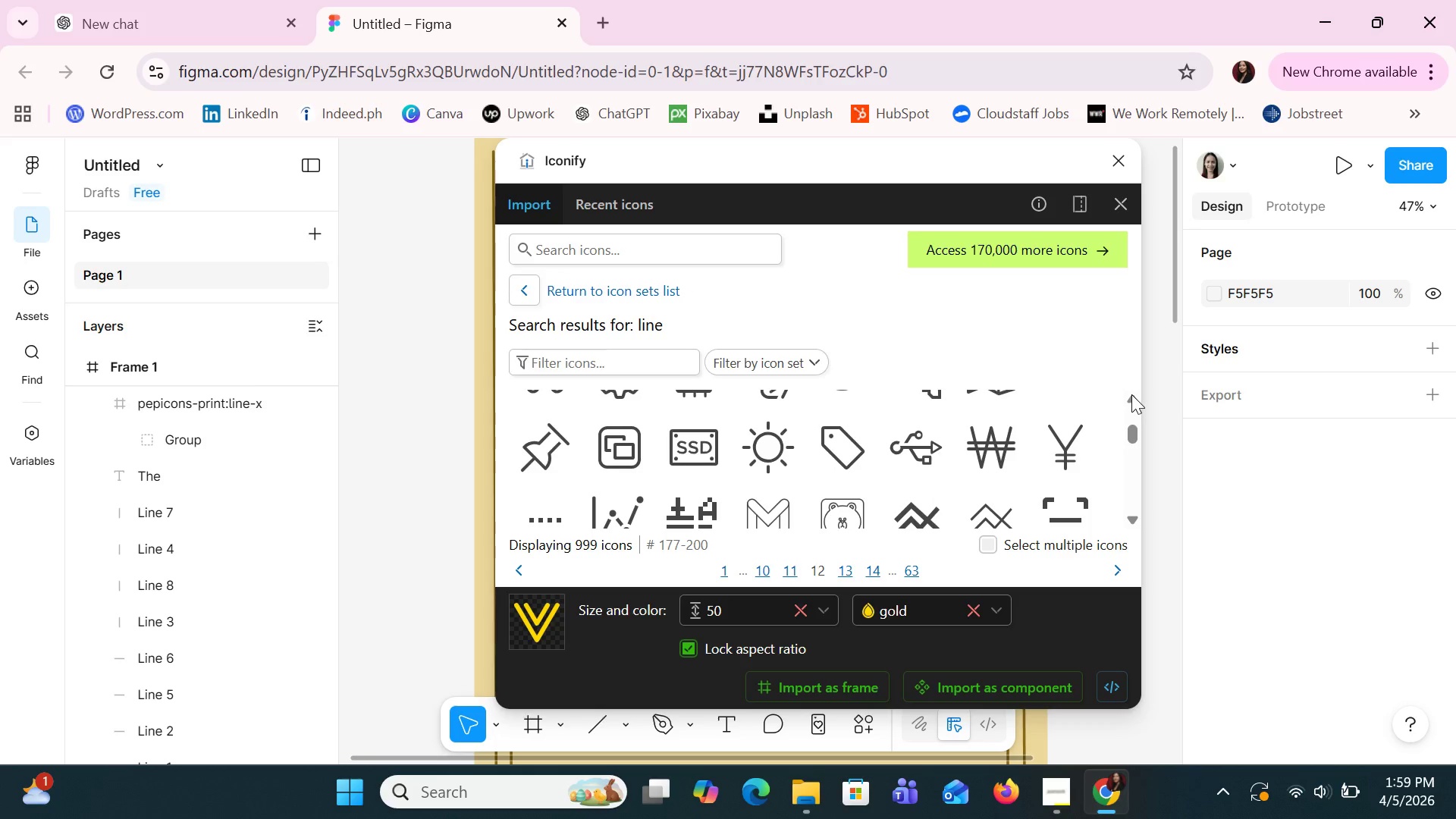 
left_click([1131, 394])
 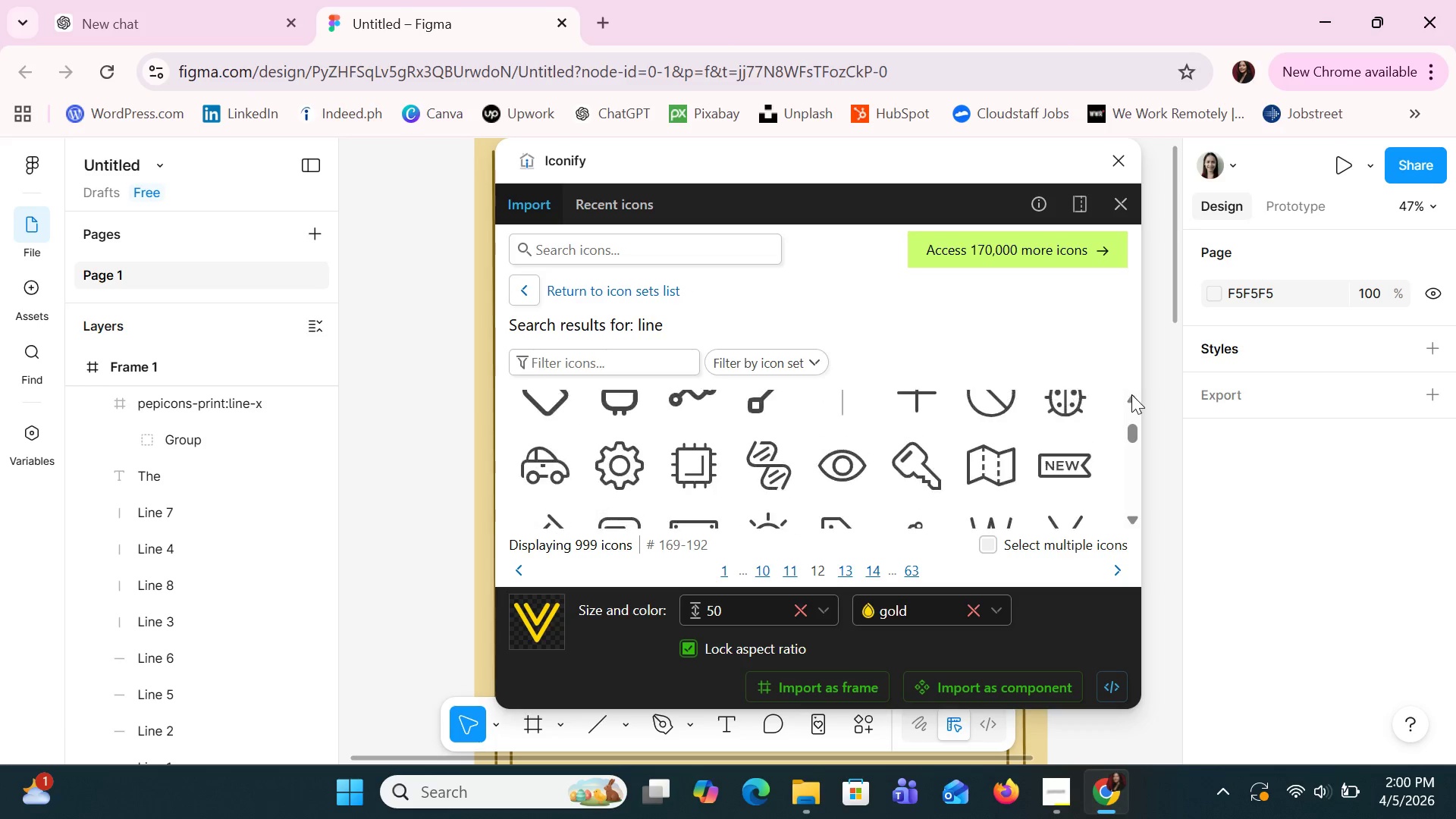 
double_click([1131, 394])
 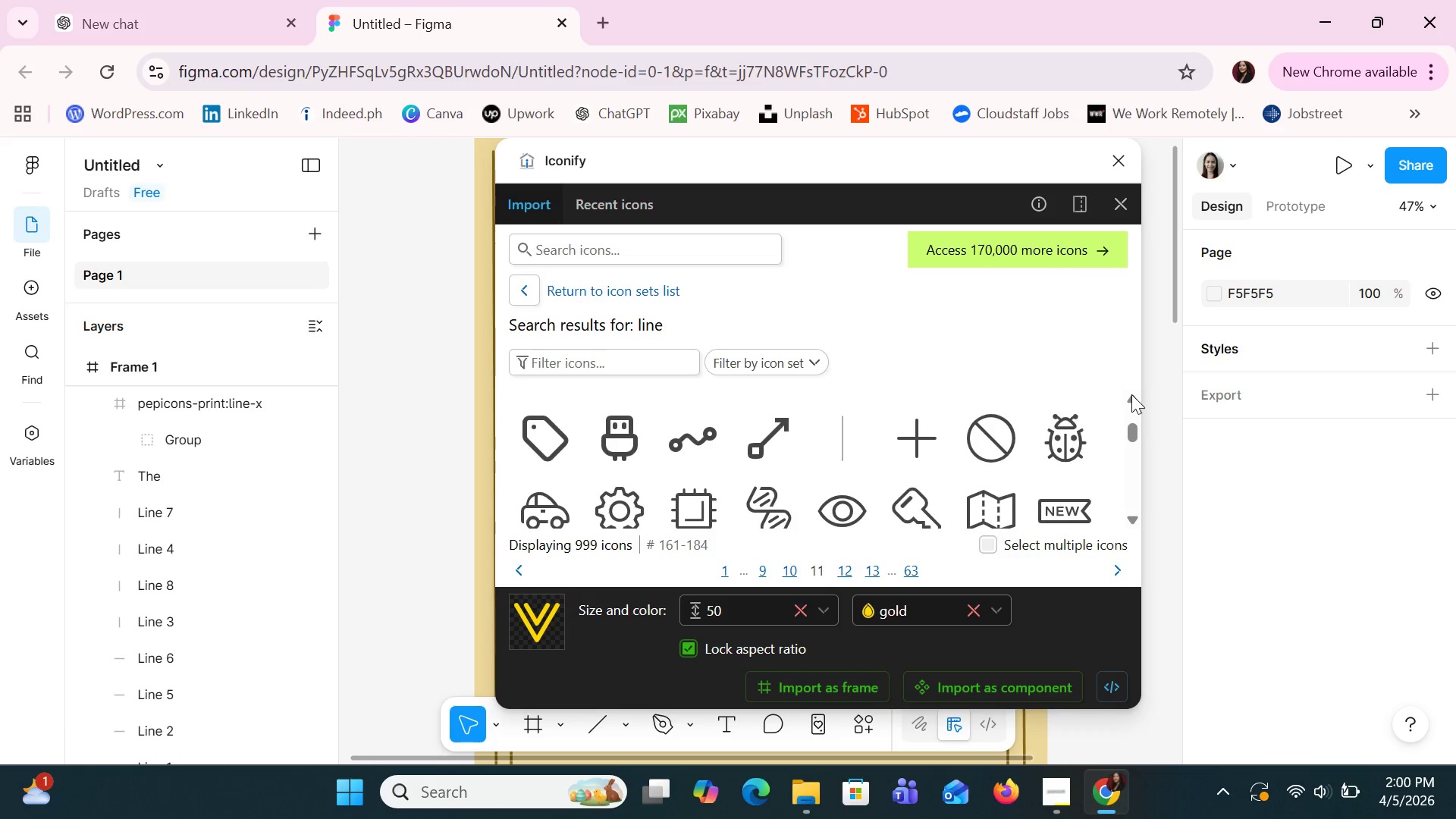 
triple_click([1131, 394])
 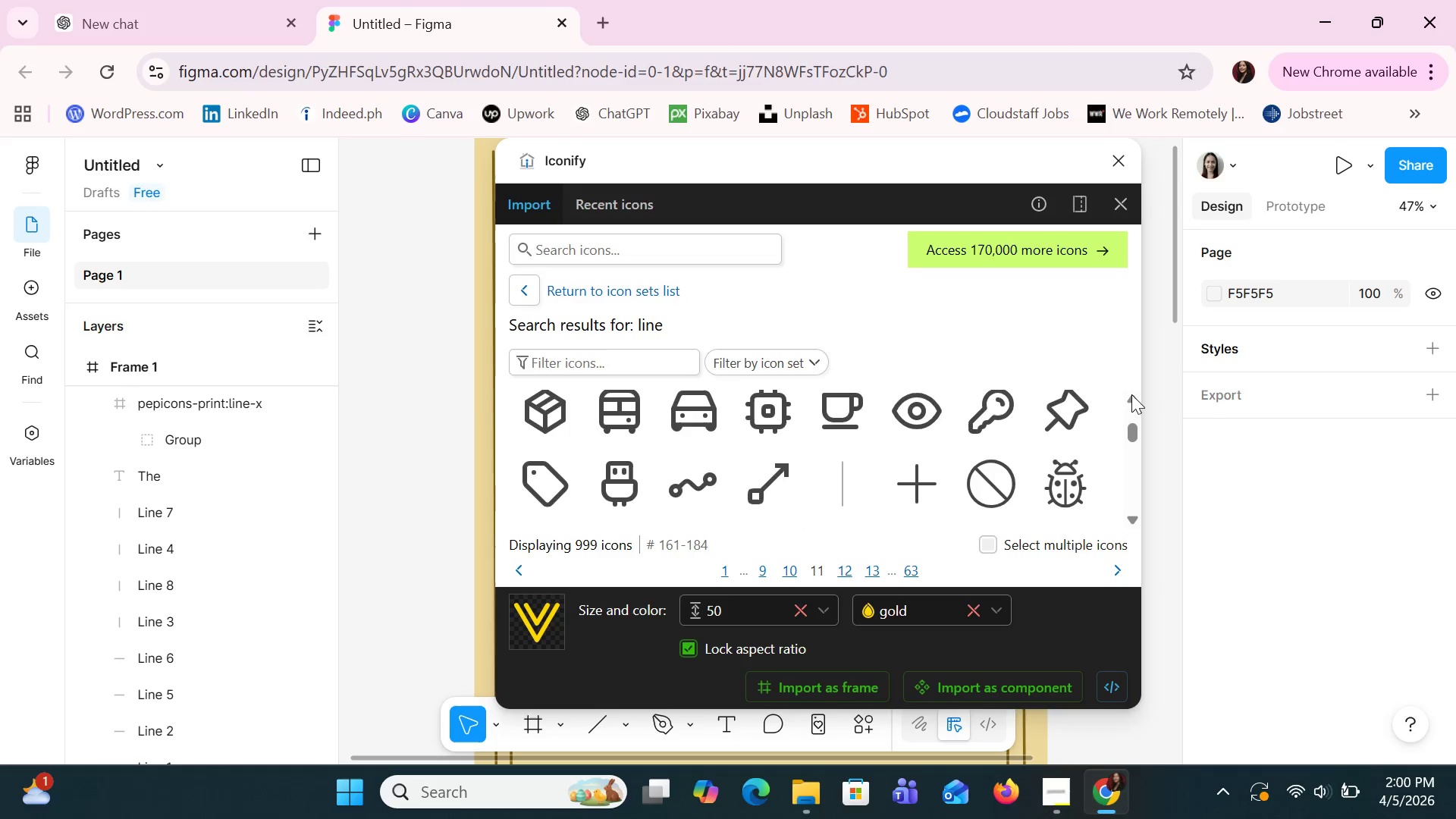 
triple_click([1131, 394])
 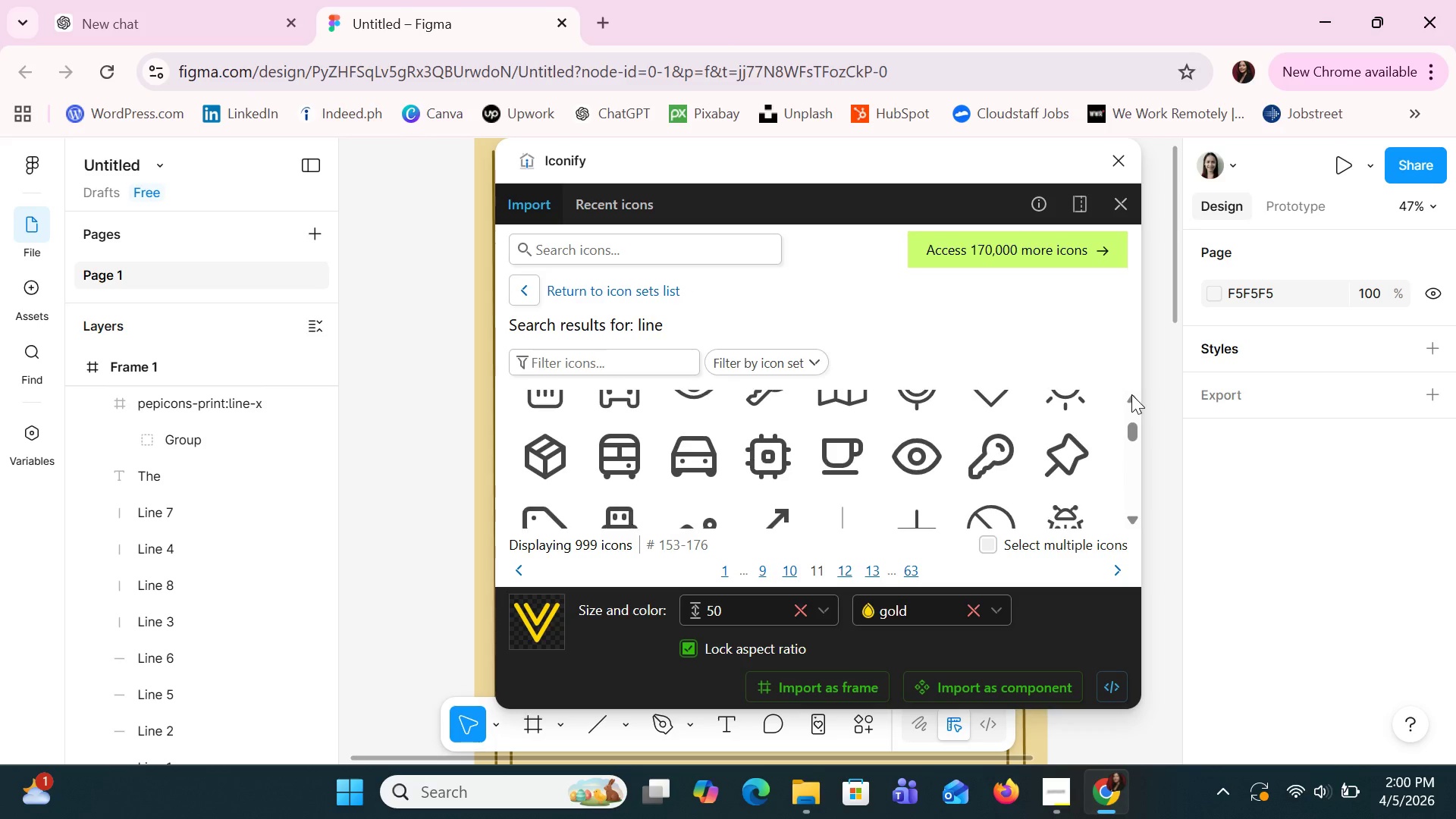 
triple_click([1131, 394])
 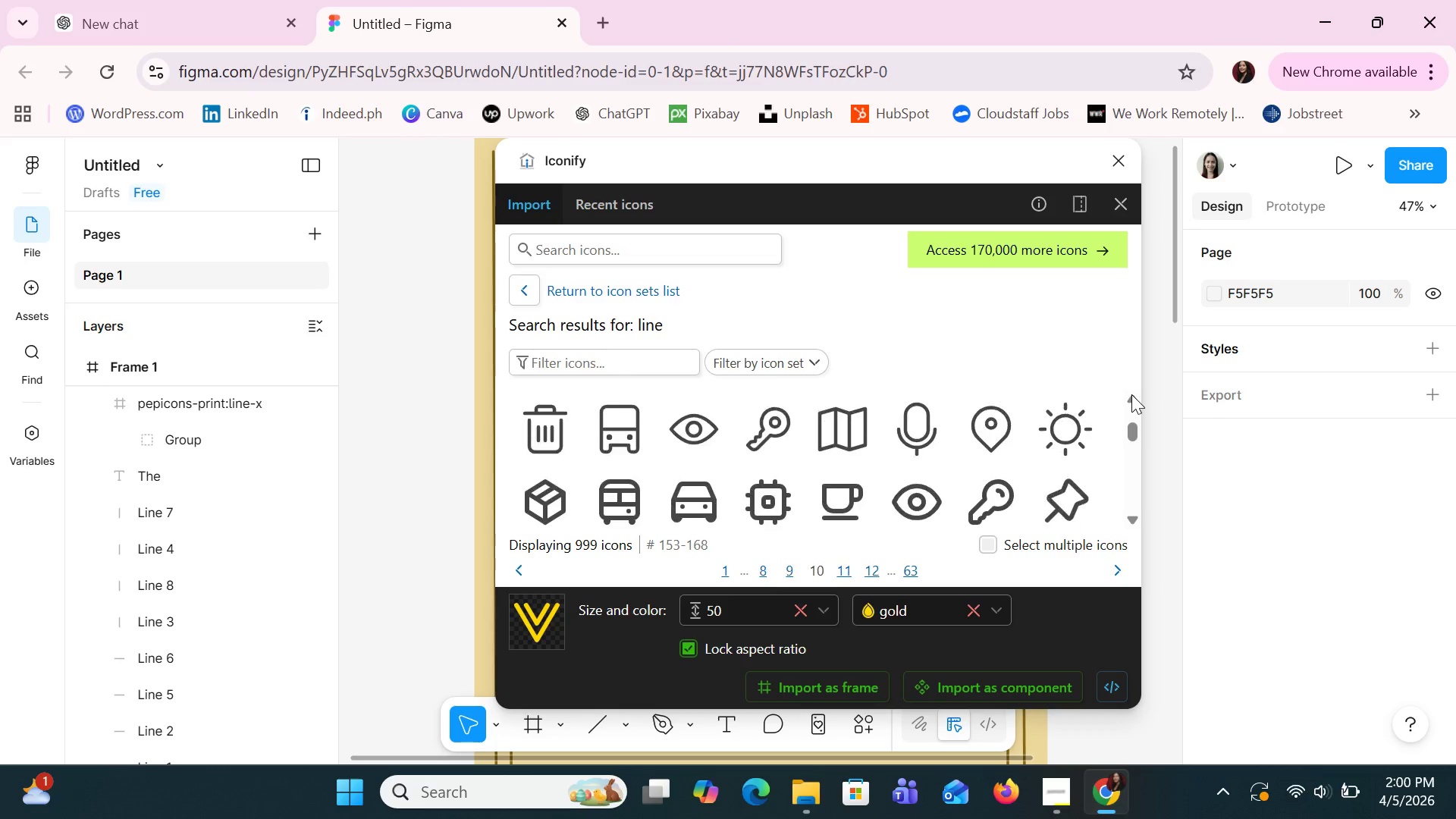 
triple_click([1131, 394])
 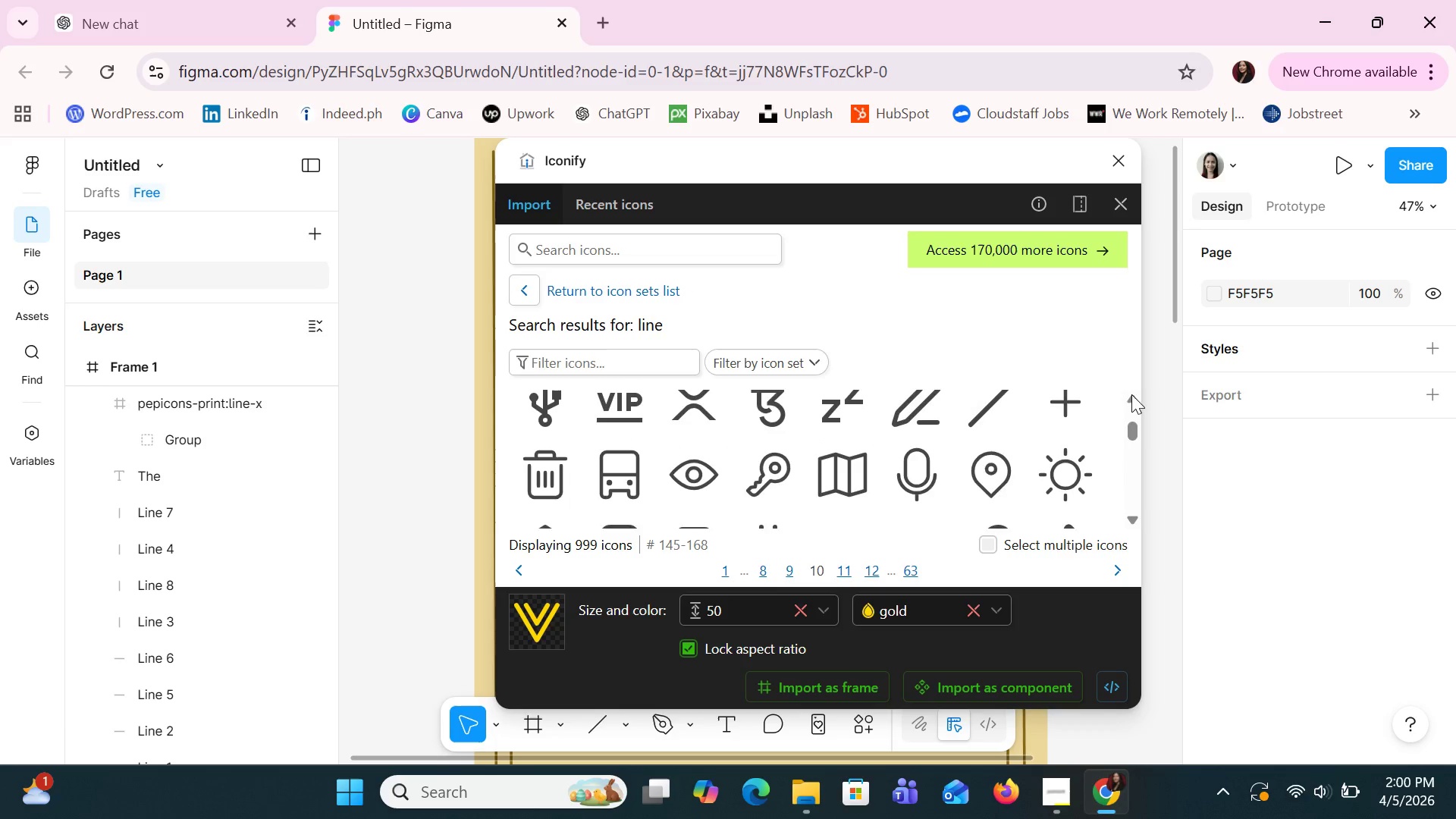 
triple_click([1131, 394])
 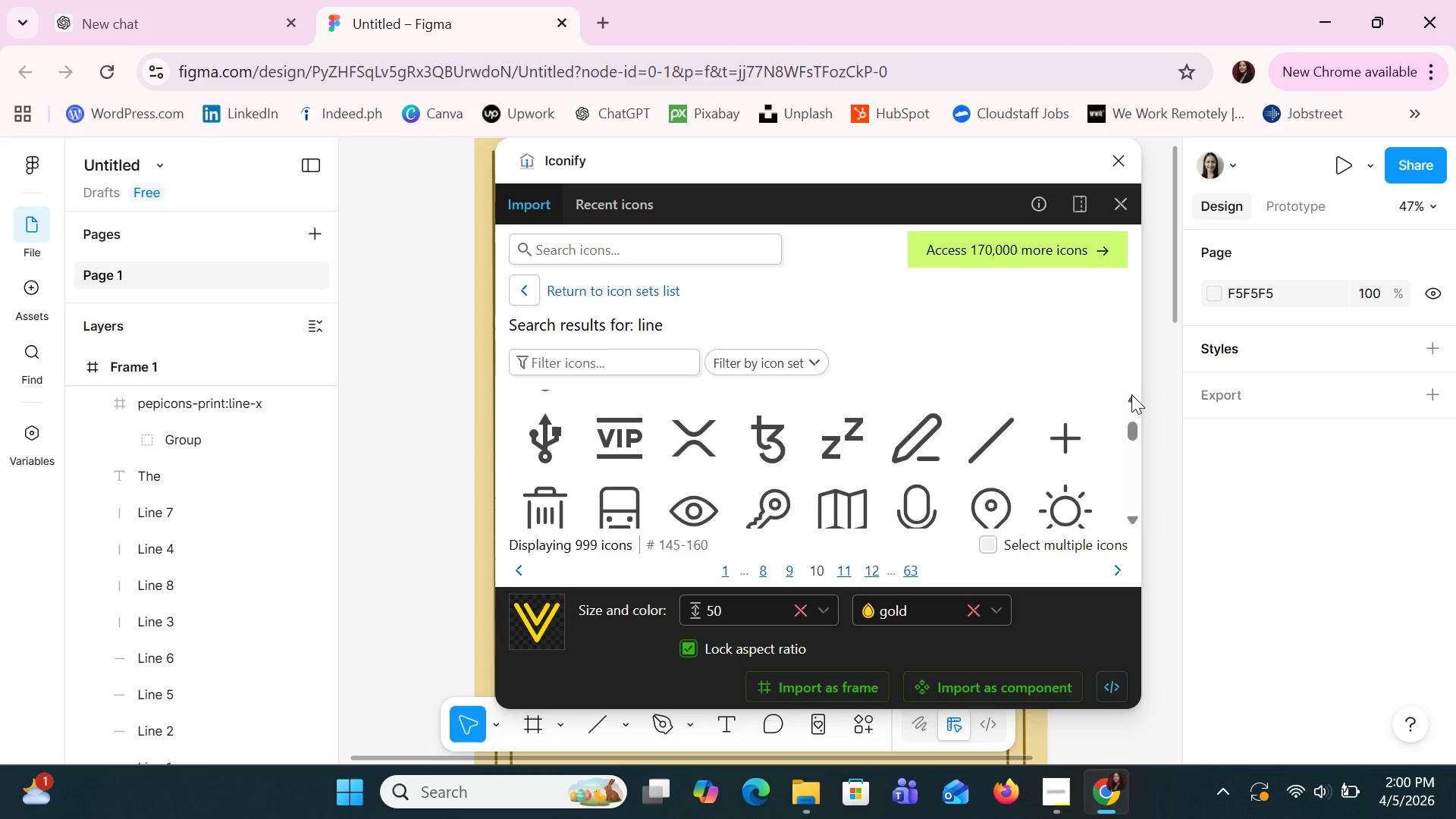 
triple_click([1131, 394])
 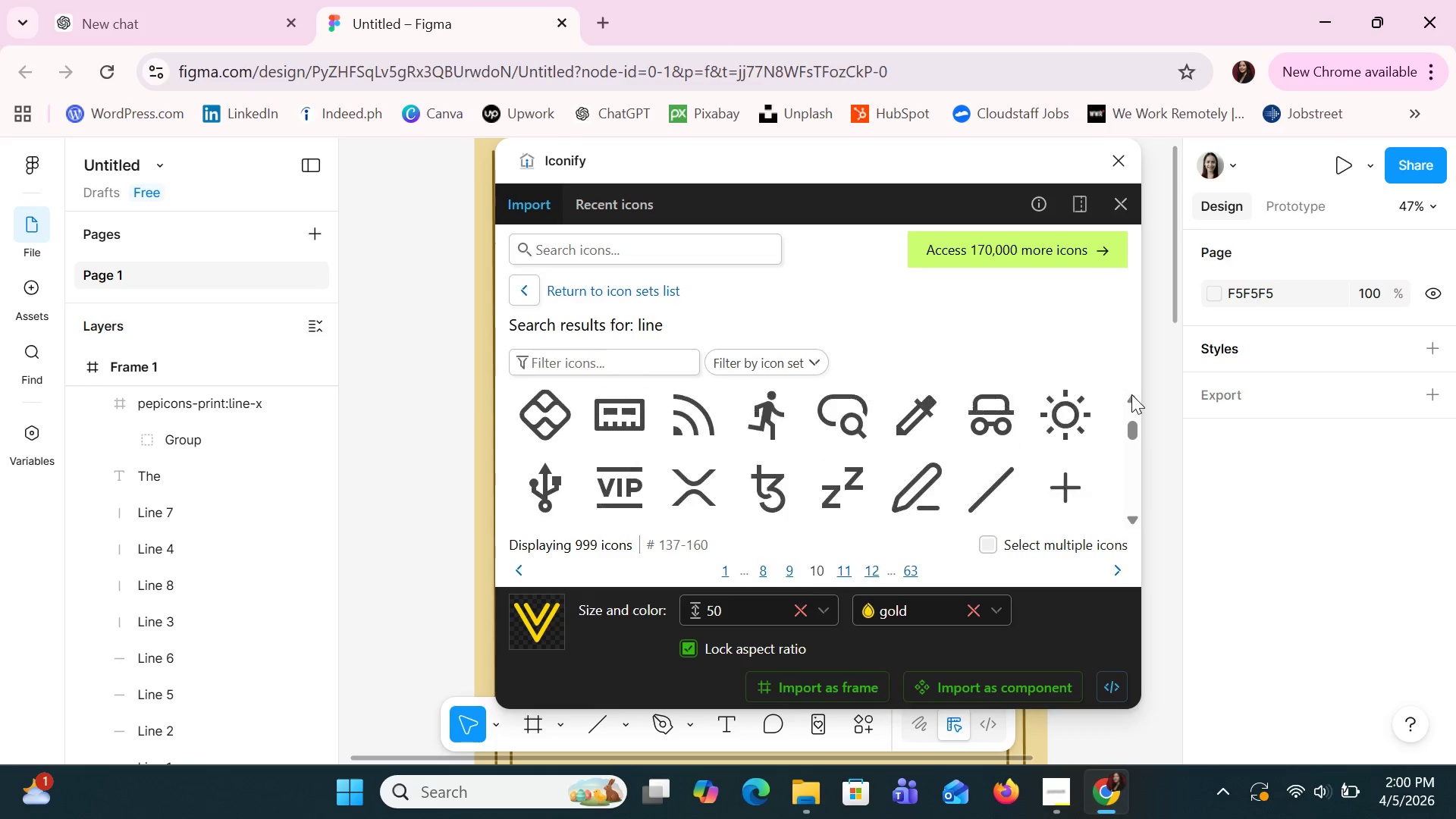 
triple_click([1131, 394])
 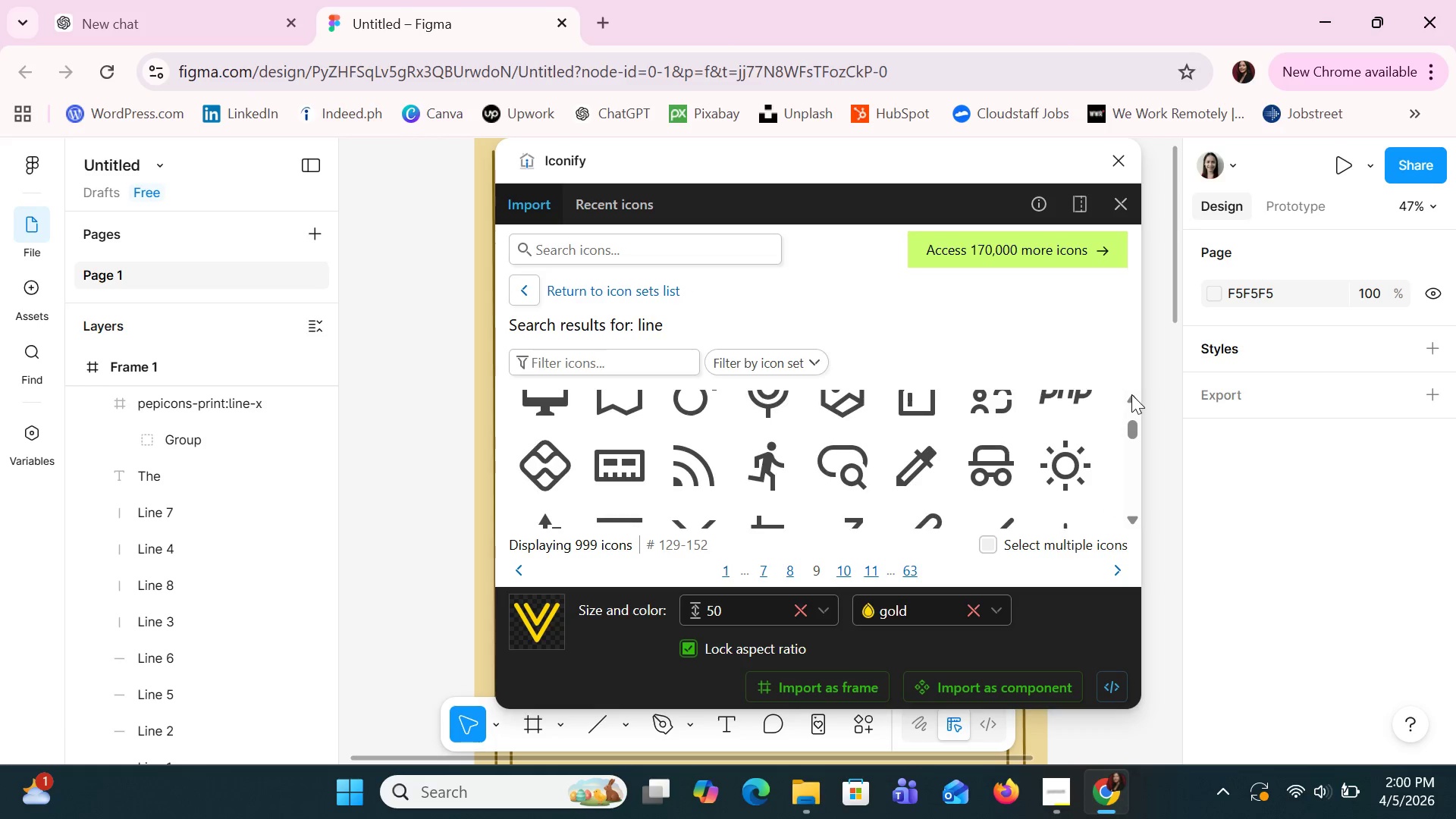 
triple_click([1131, 394])
 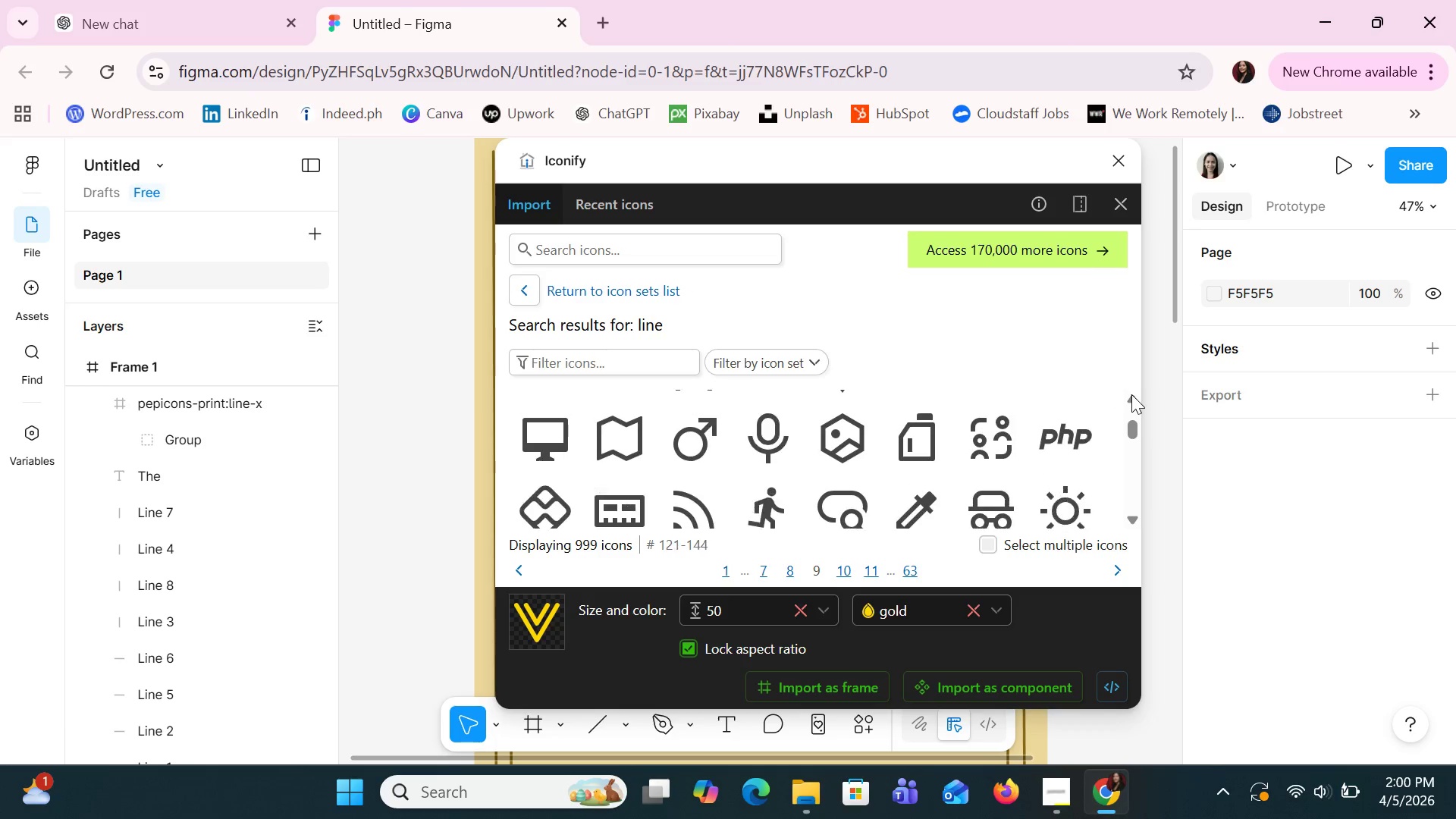 
triple_click([1131, 394])
 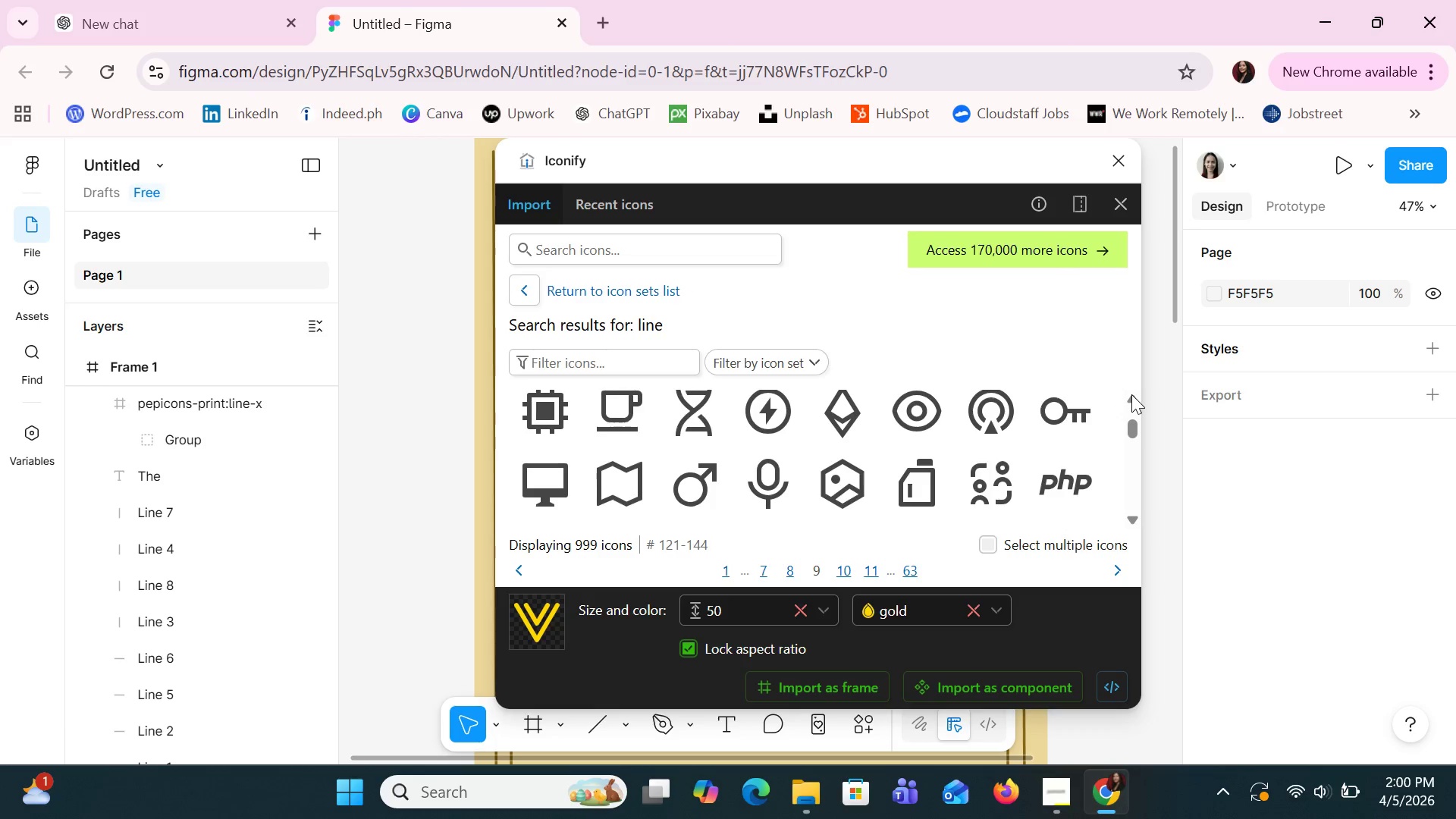 
triple_click([1131, 394])
 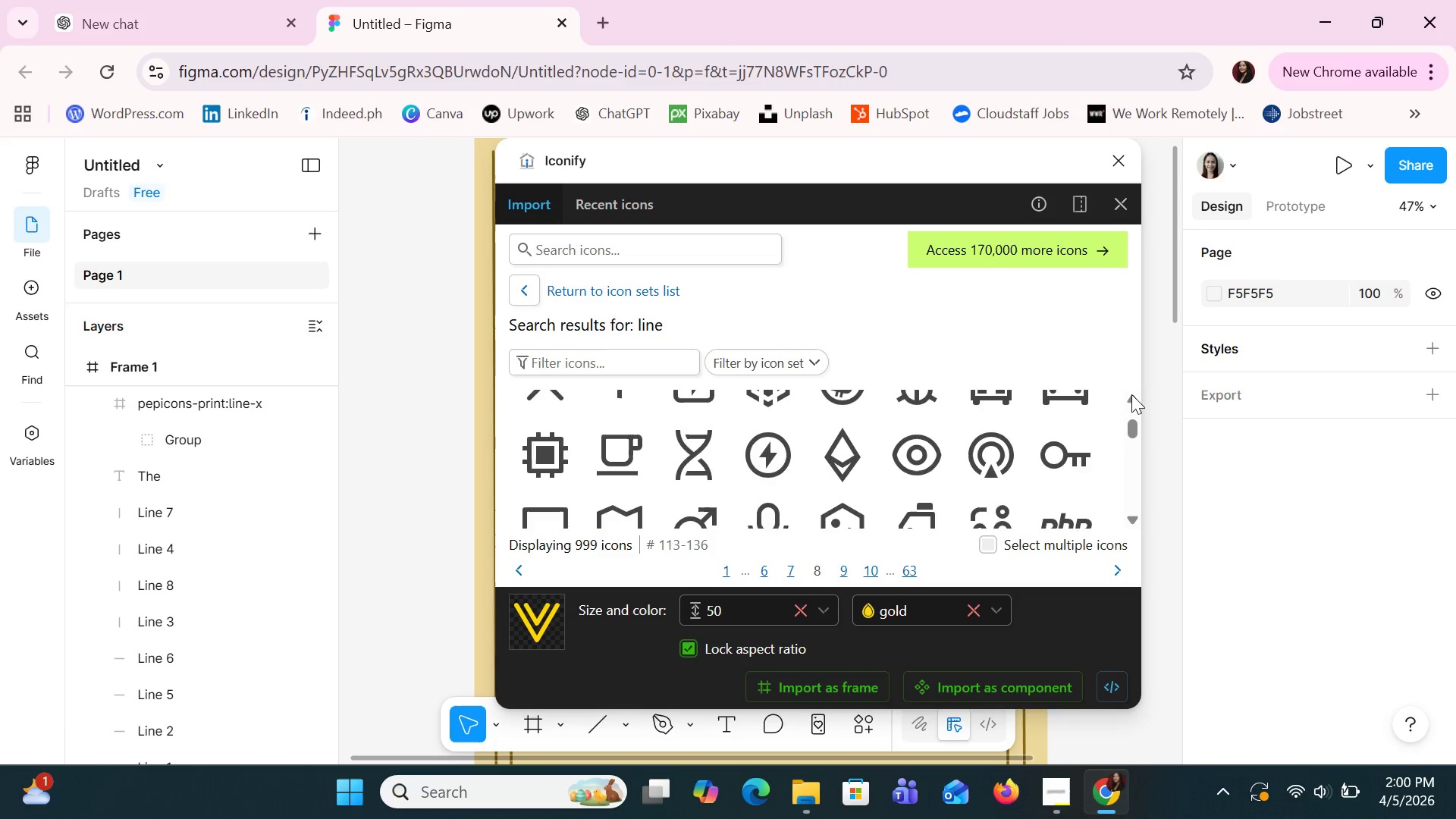 
triple_click([1131, 394])
 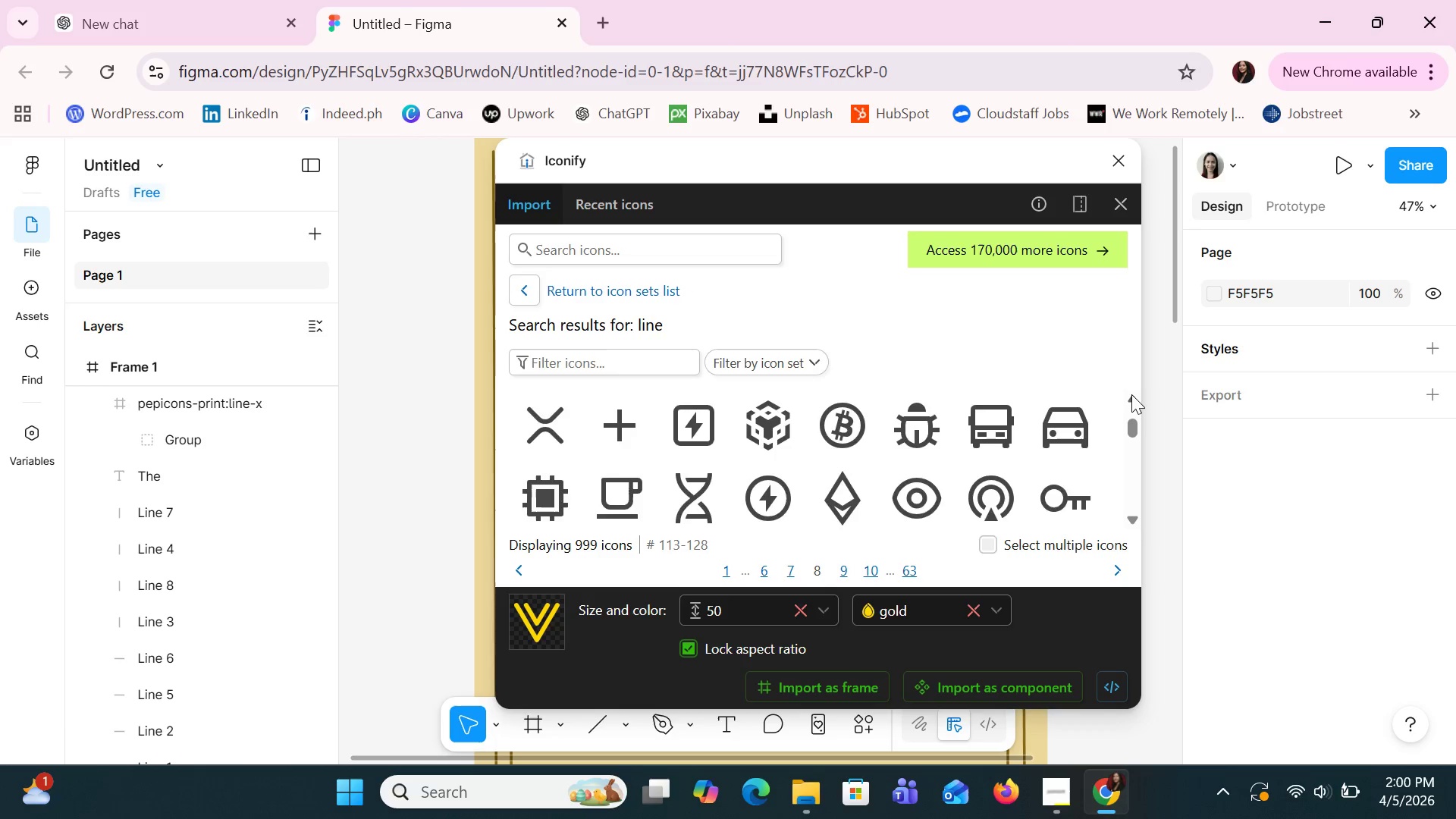 
triple_click([1131, 394])
 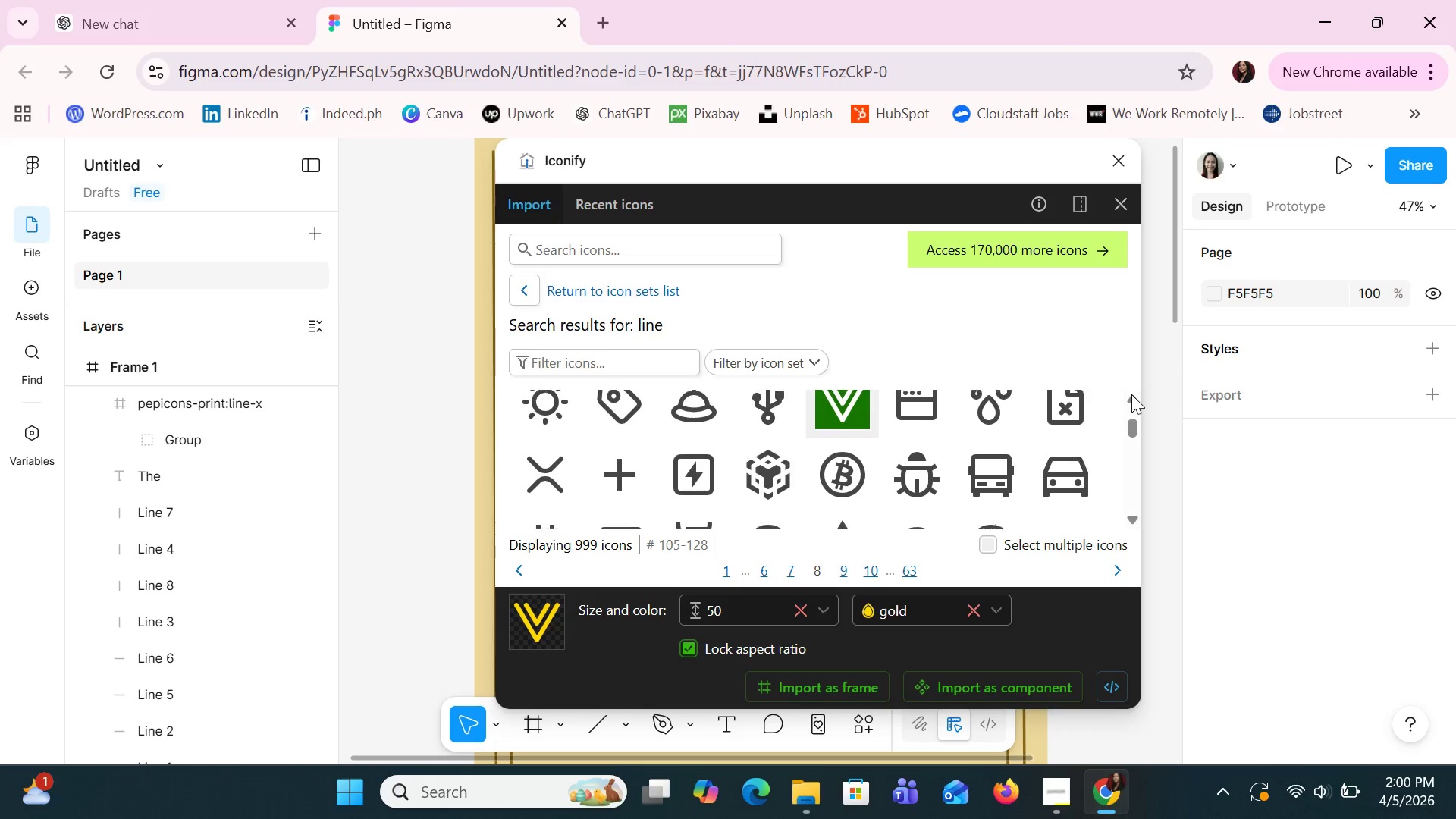 
triple_click([1131, 394])
 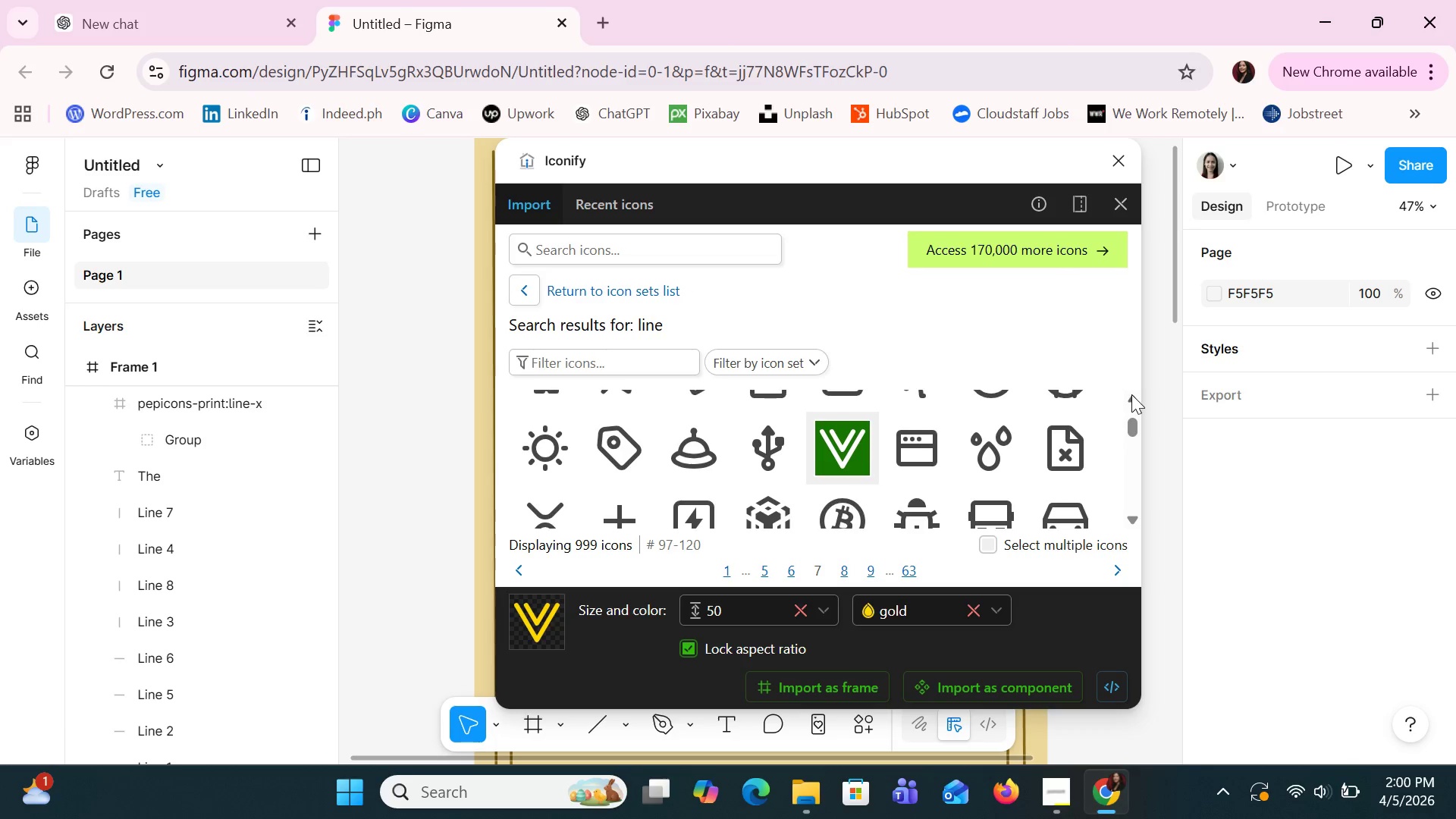 
left_click([1131, 394])
 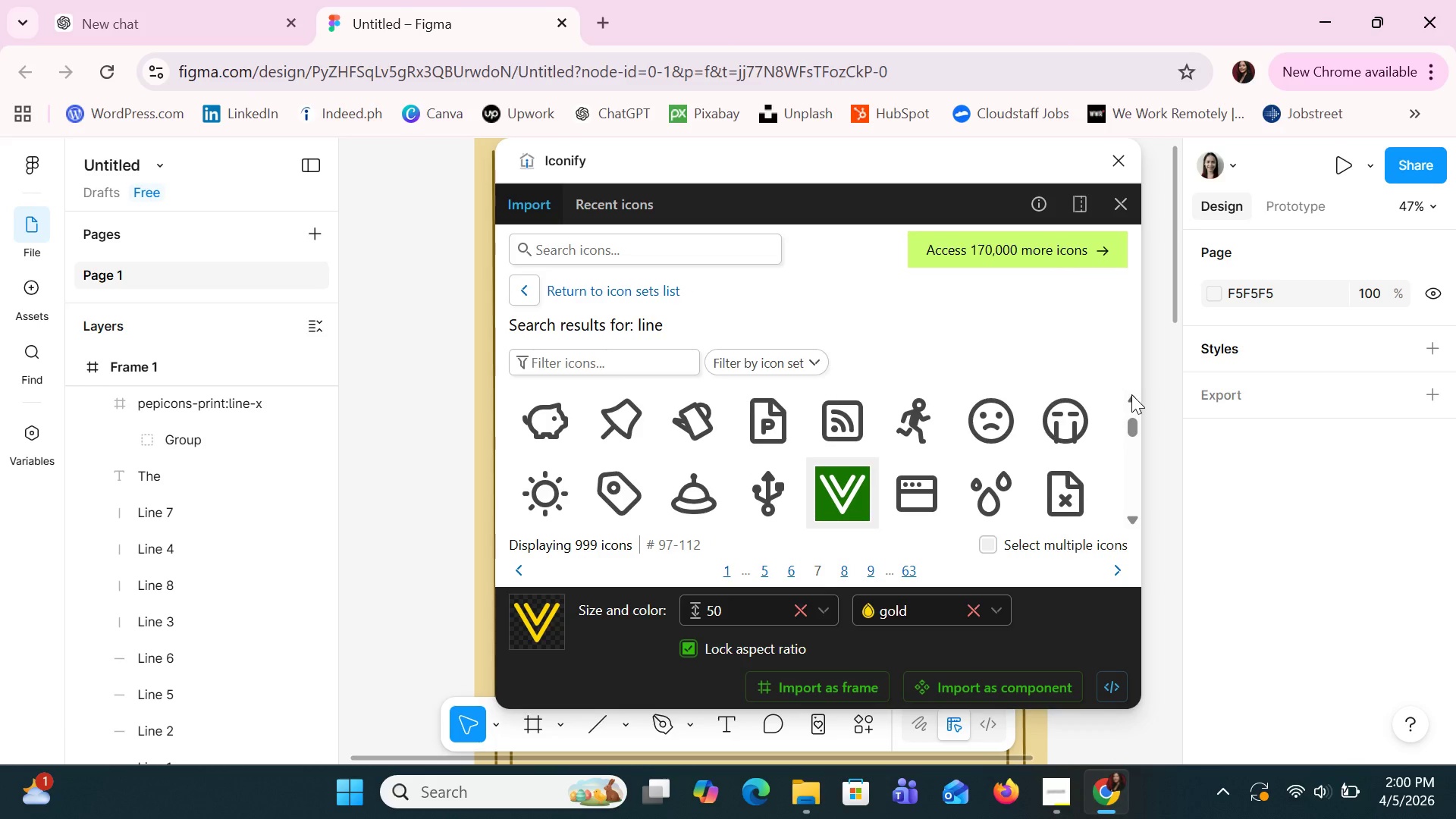 
left_click([1131, 394])
 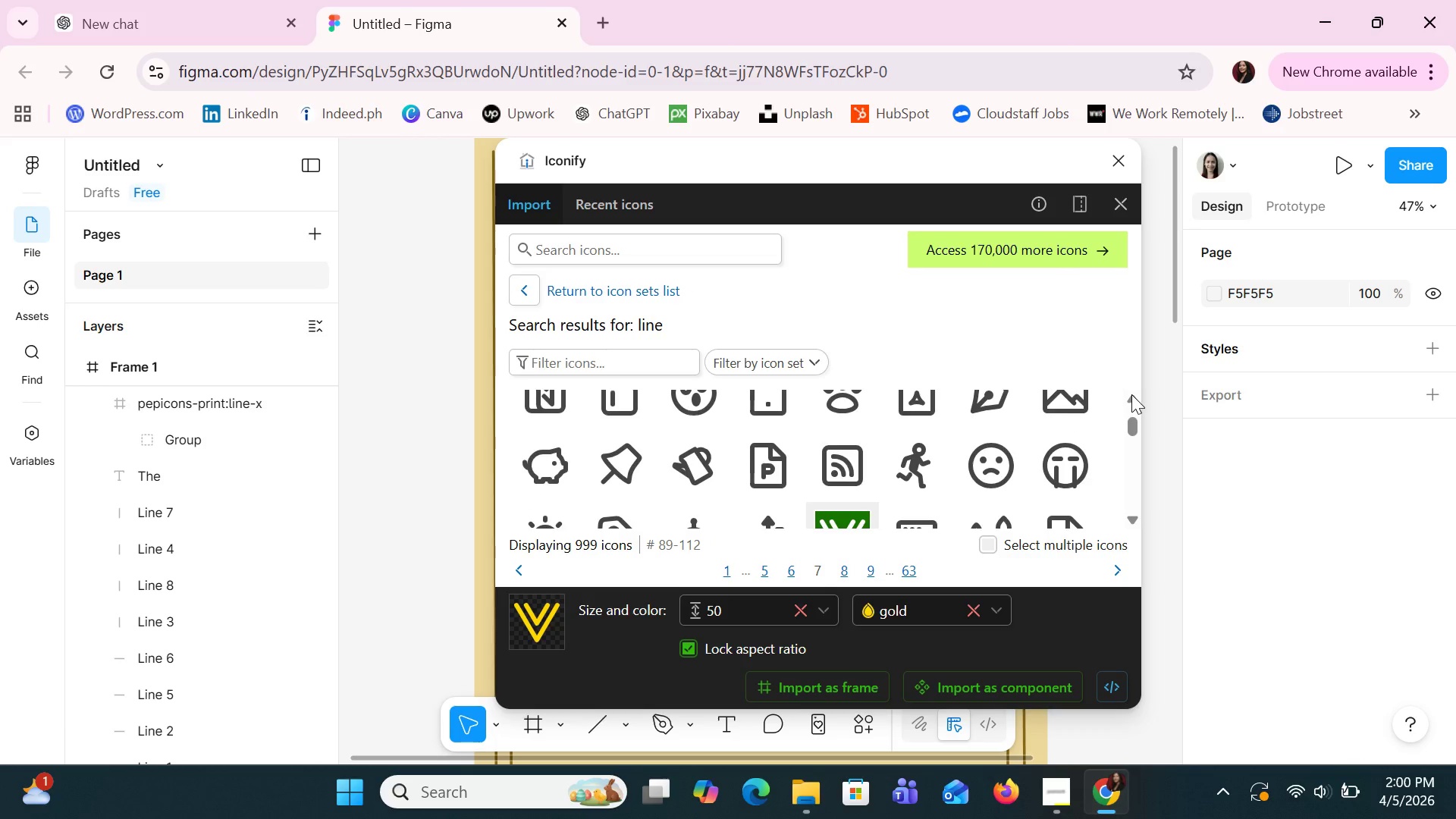 
left_click([1131, 394])
 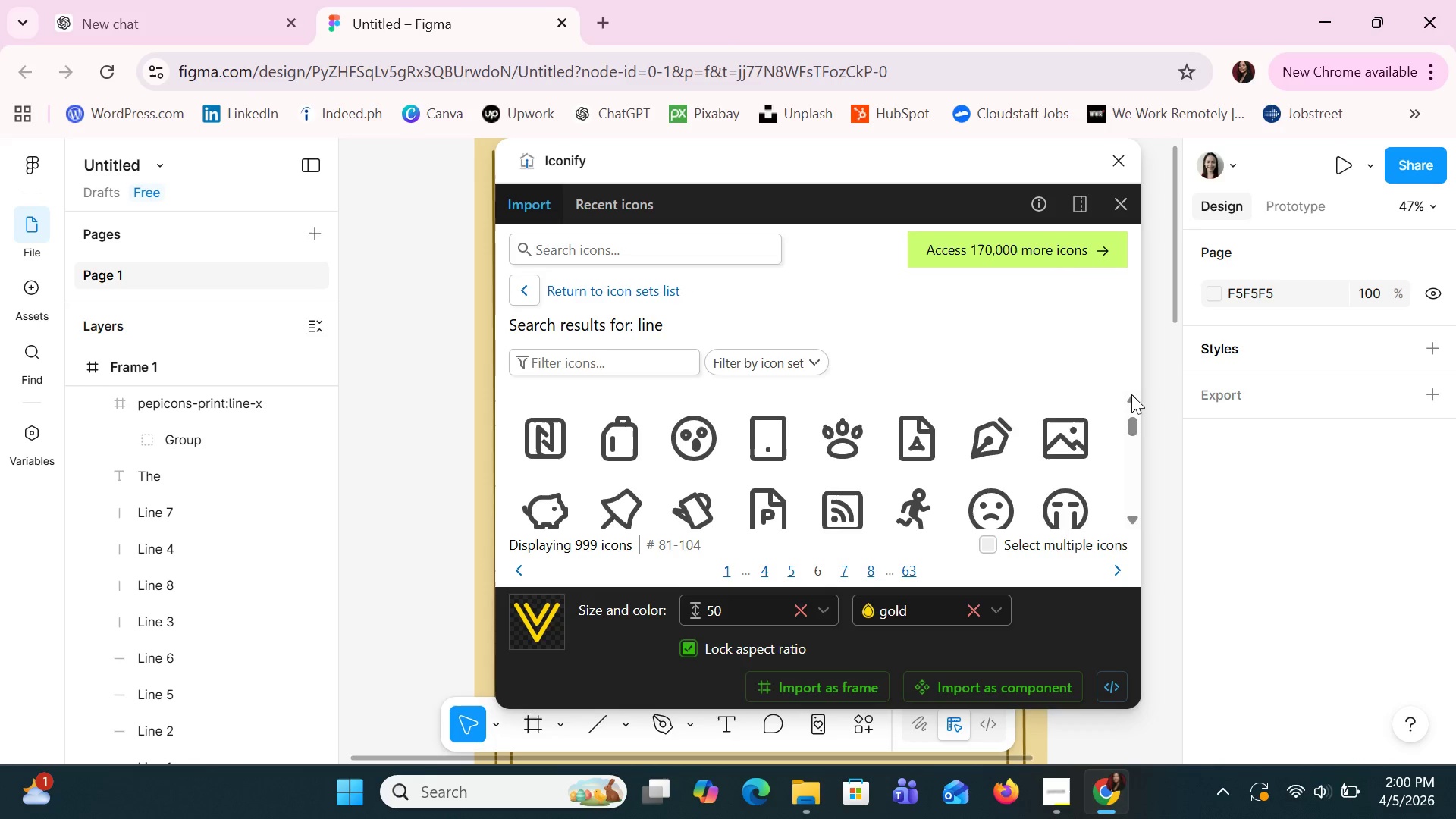 
left_click([1131, 394])
 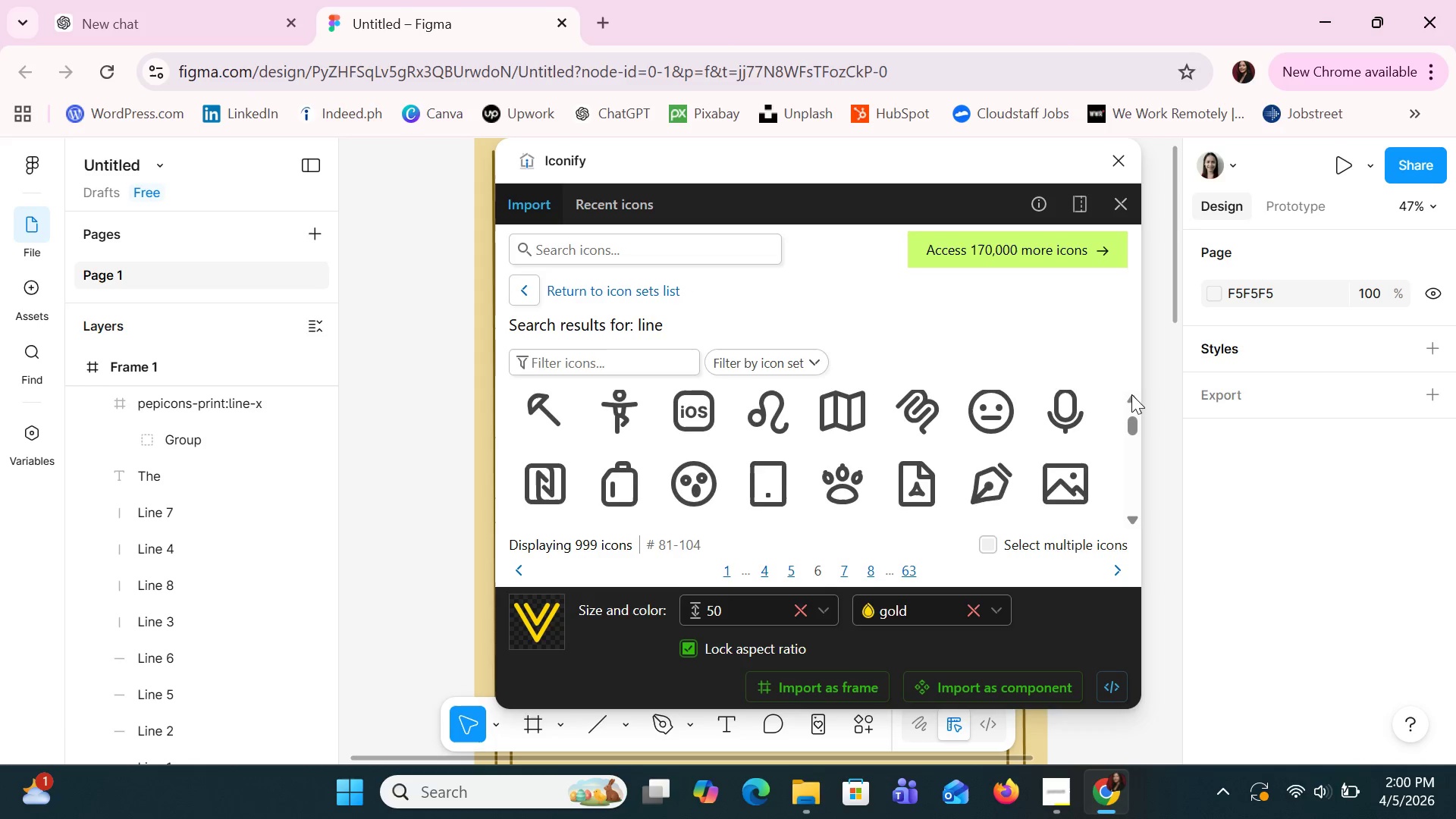 
left_click([1131, 394])
 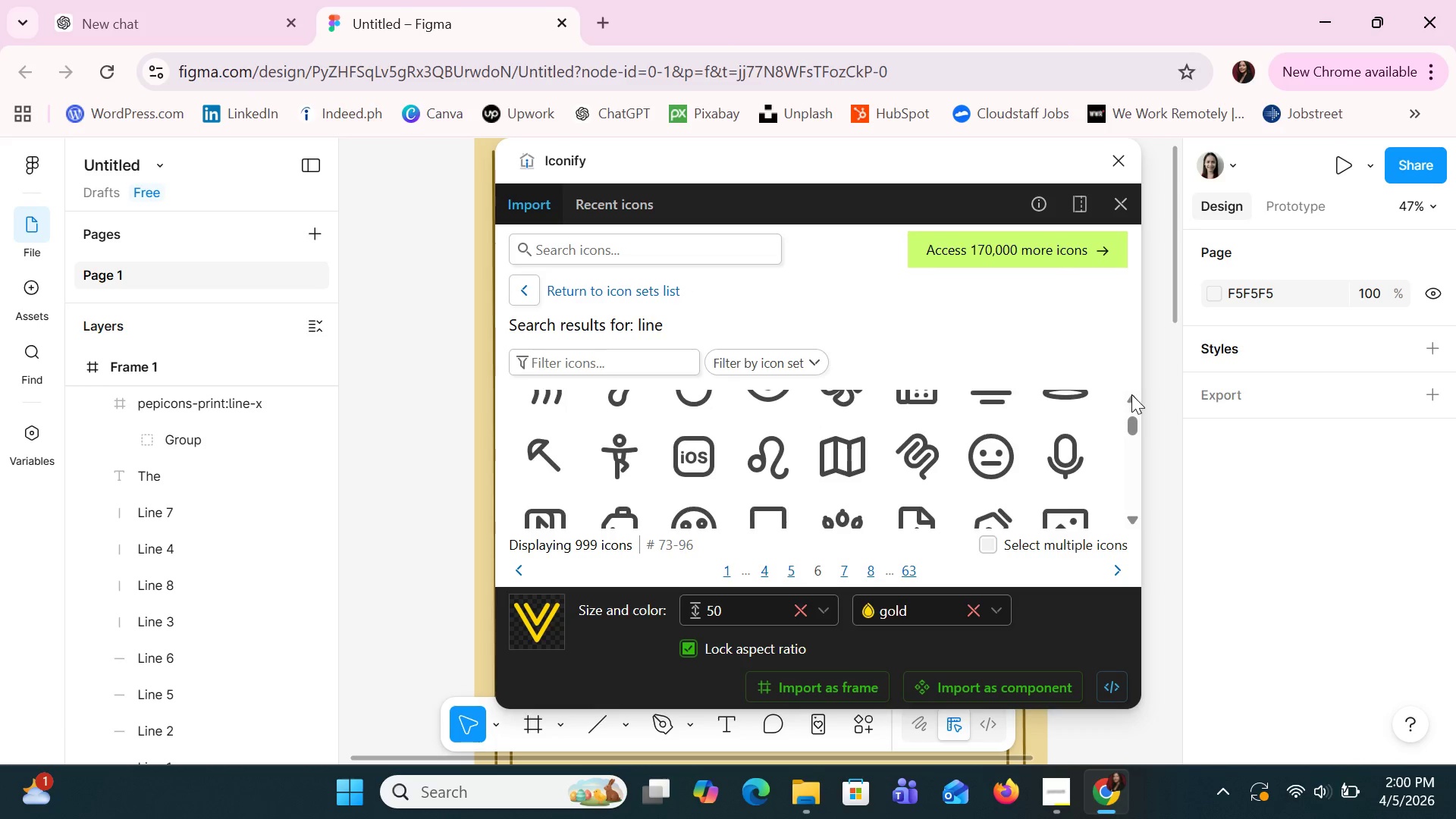 
left_click([1131, 394])
 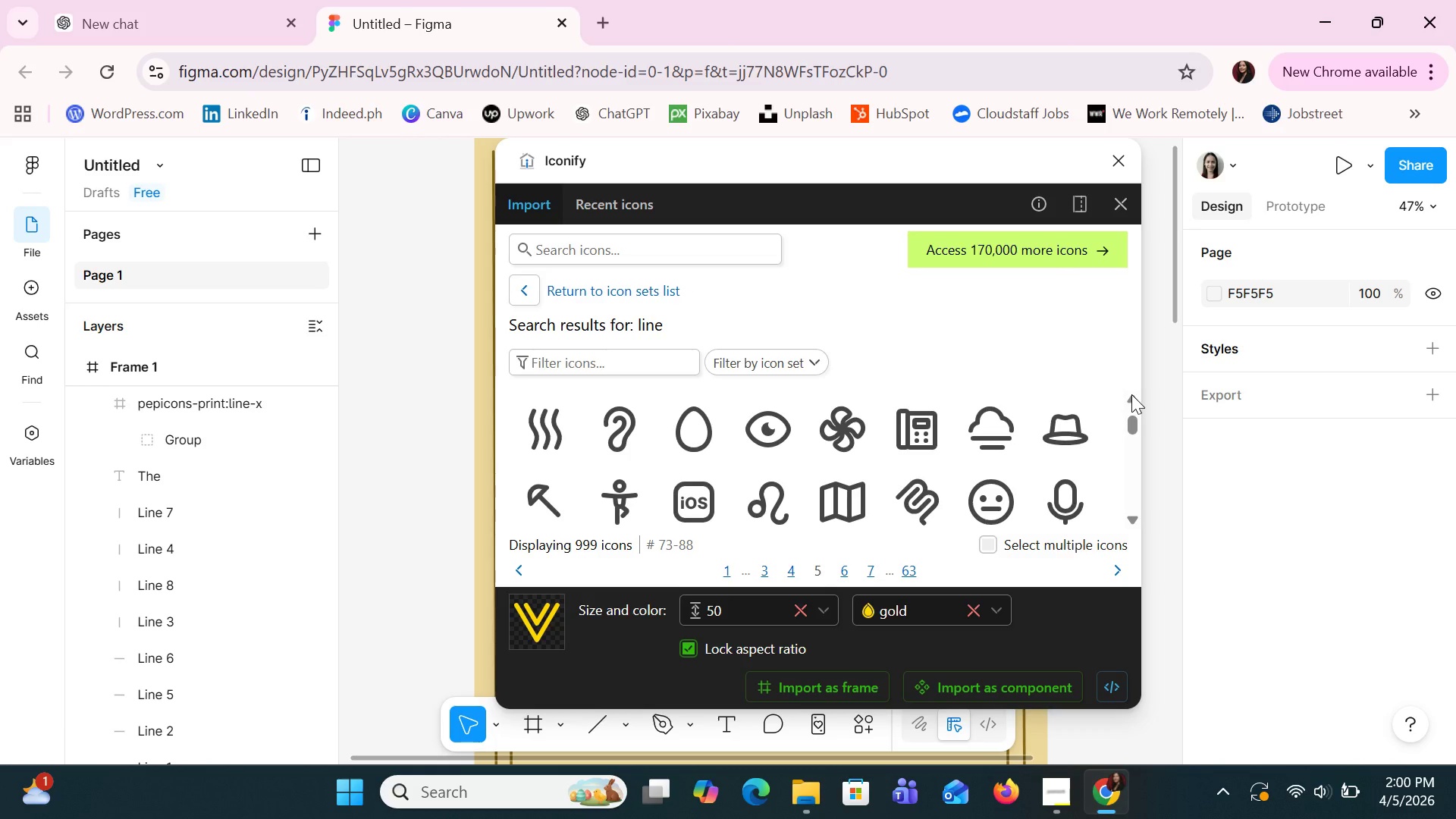 
left_click([1131, 394])
 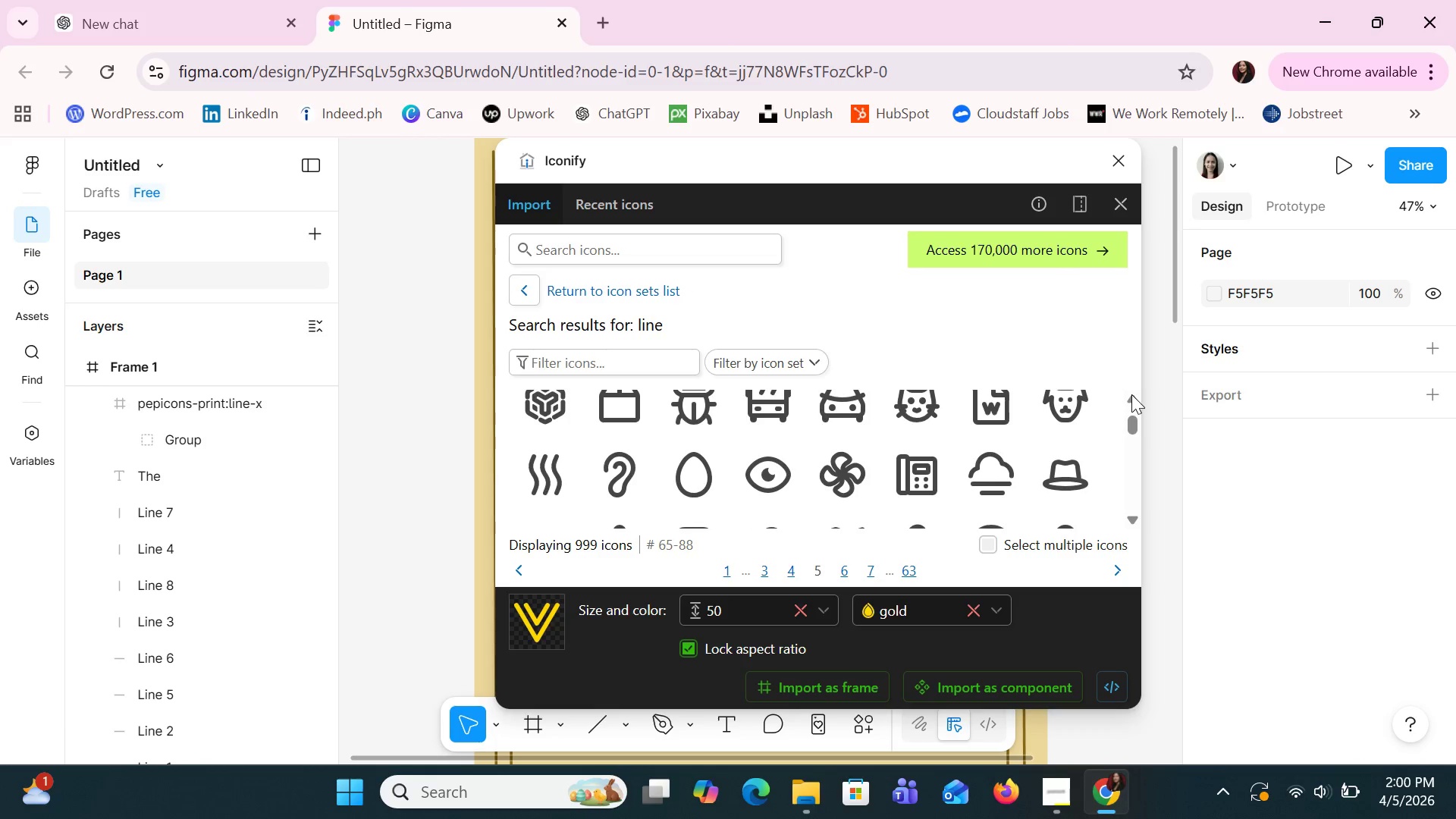 
left_click([1131, 394])
 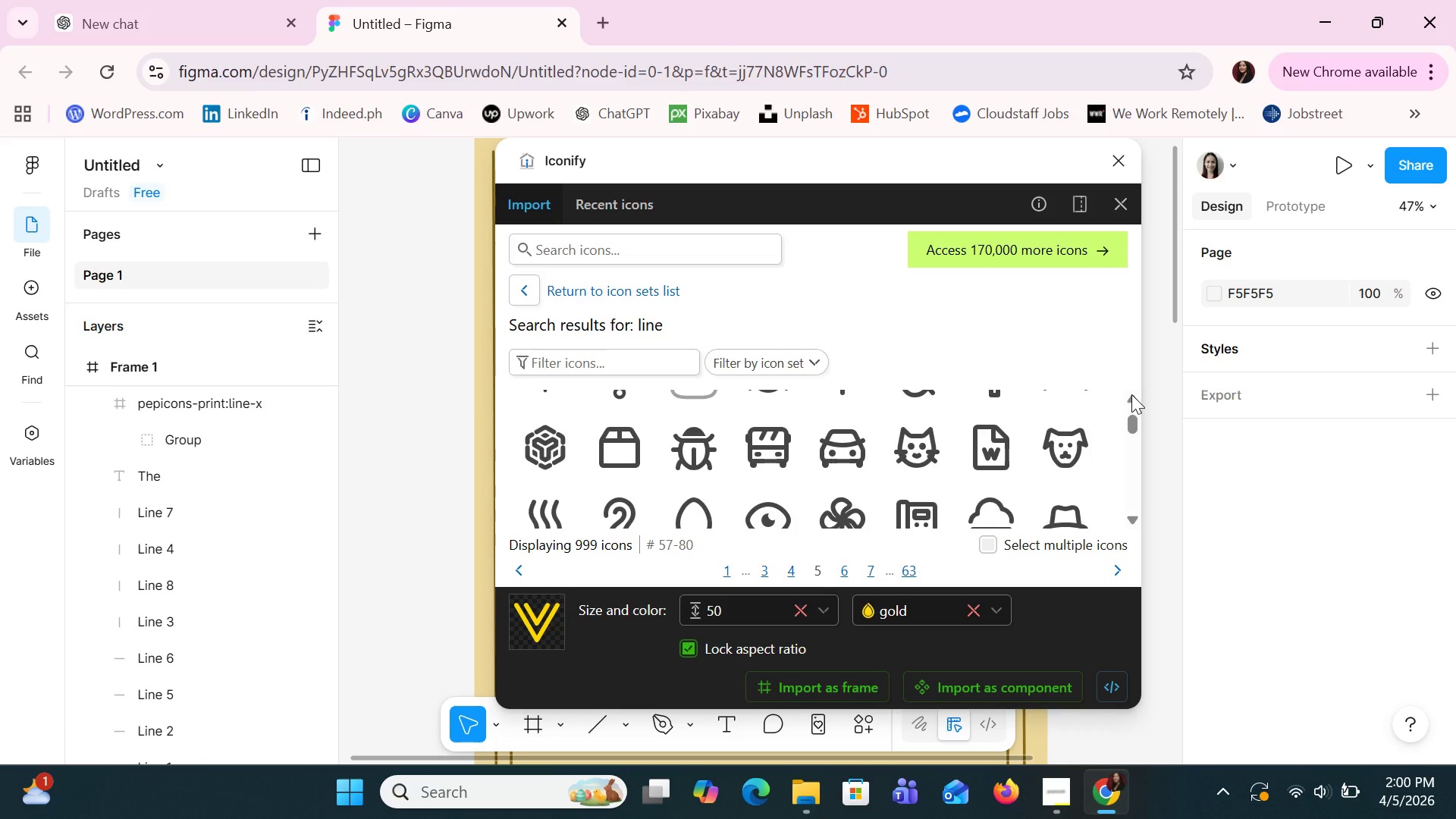 
left_click([1131, 394])
 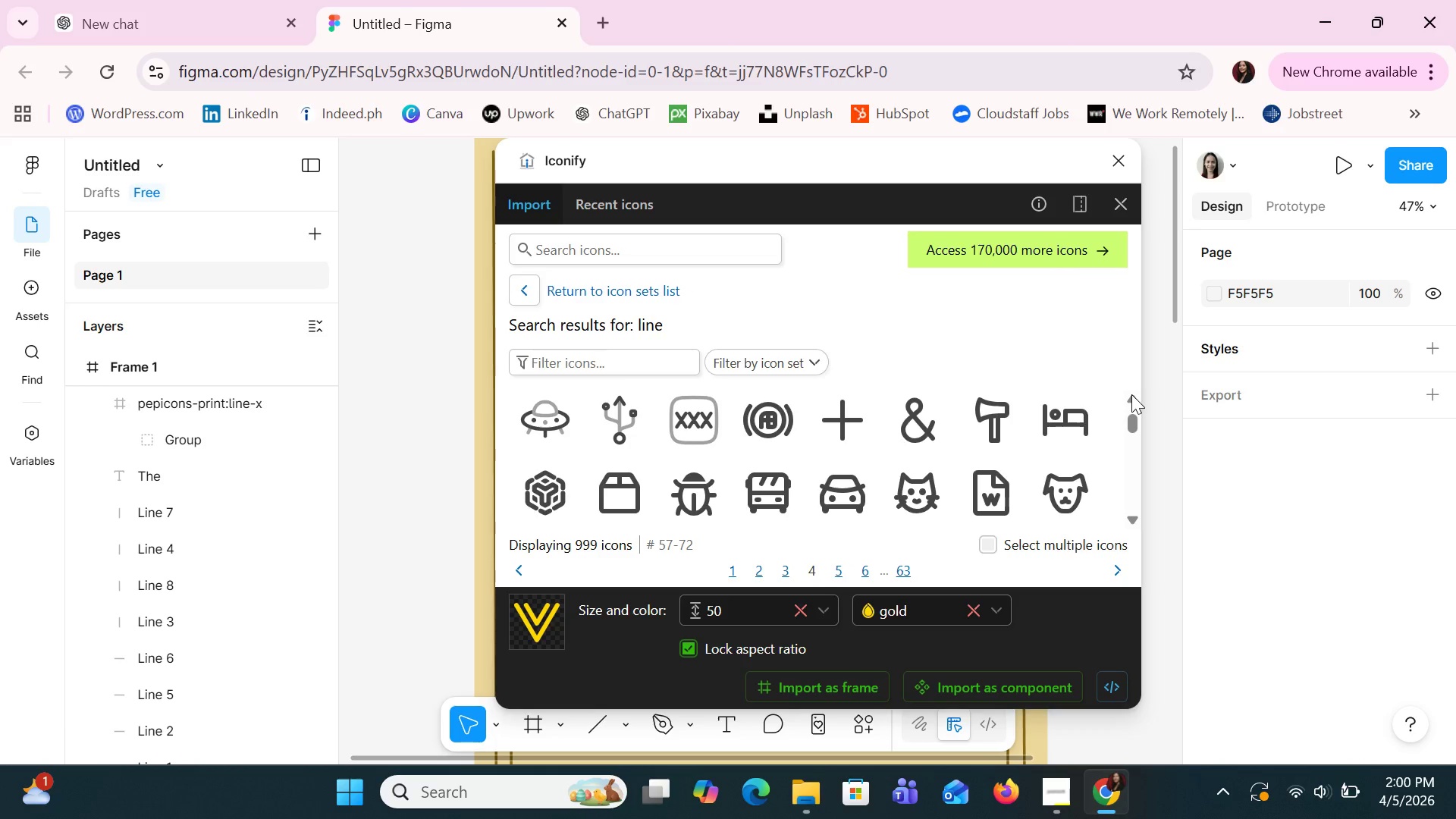 
left_click([1131, 394])
 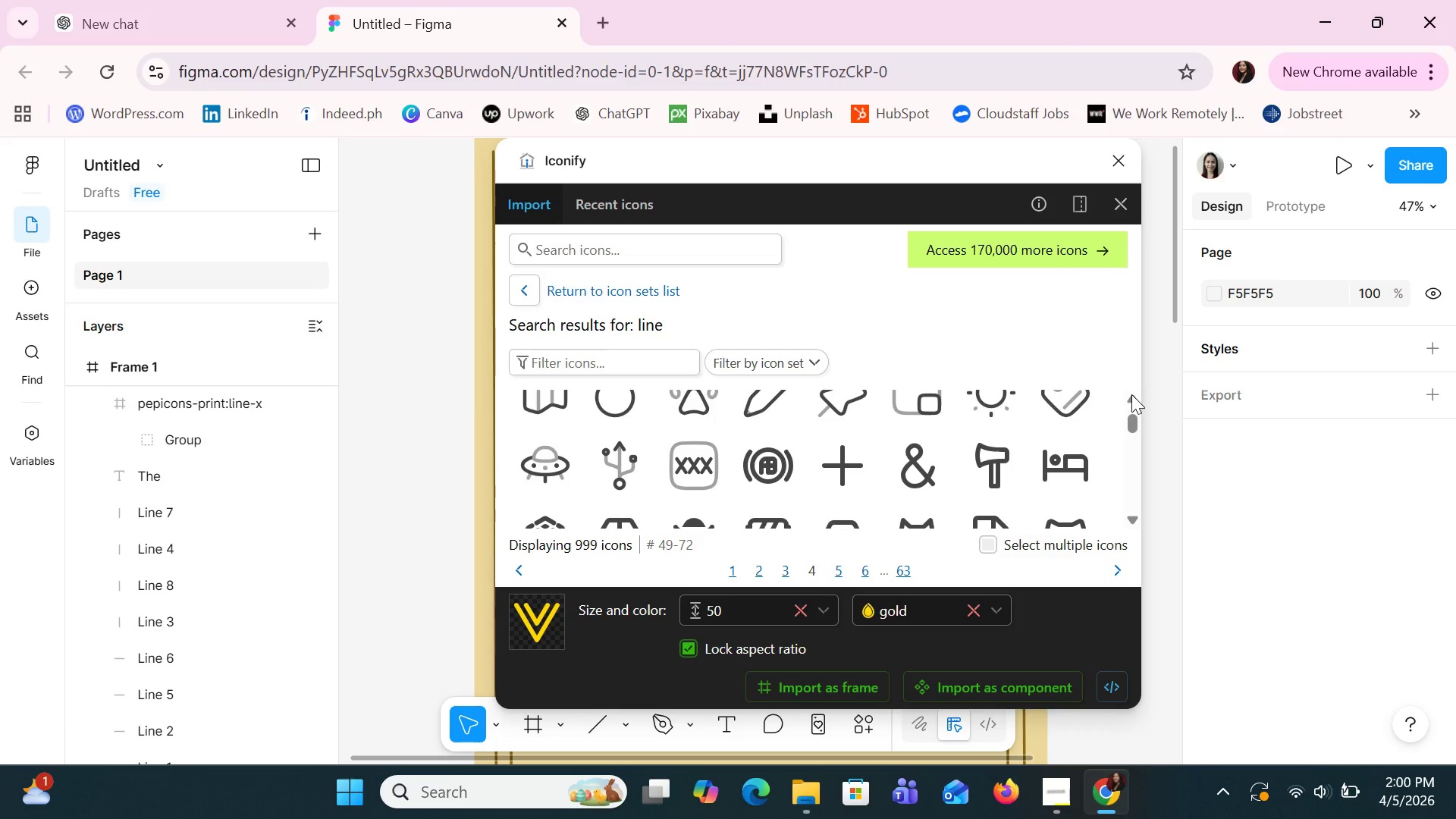 
left_click([1131, 394])
 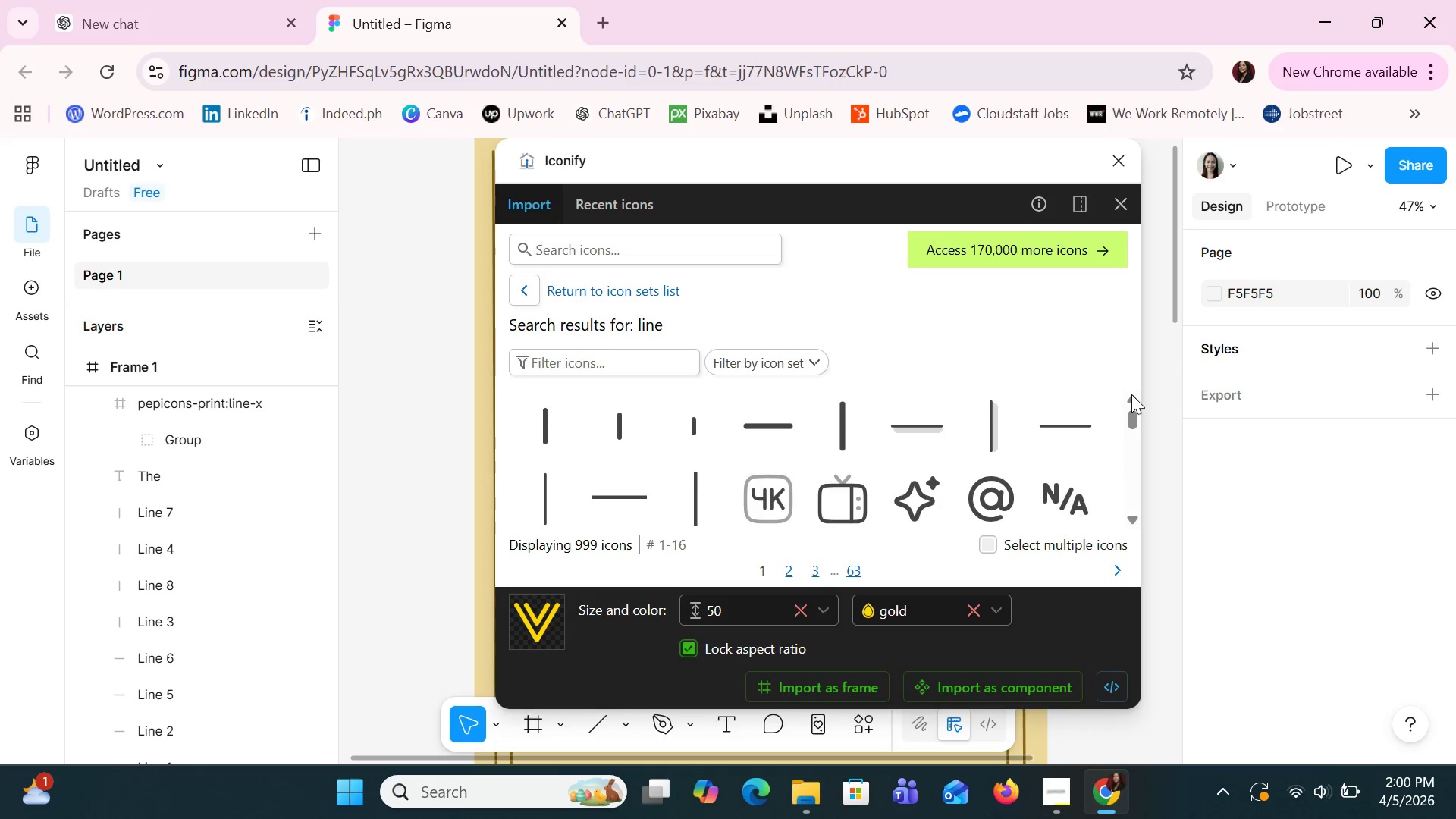 
double_click([1131, 394])
 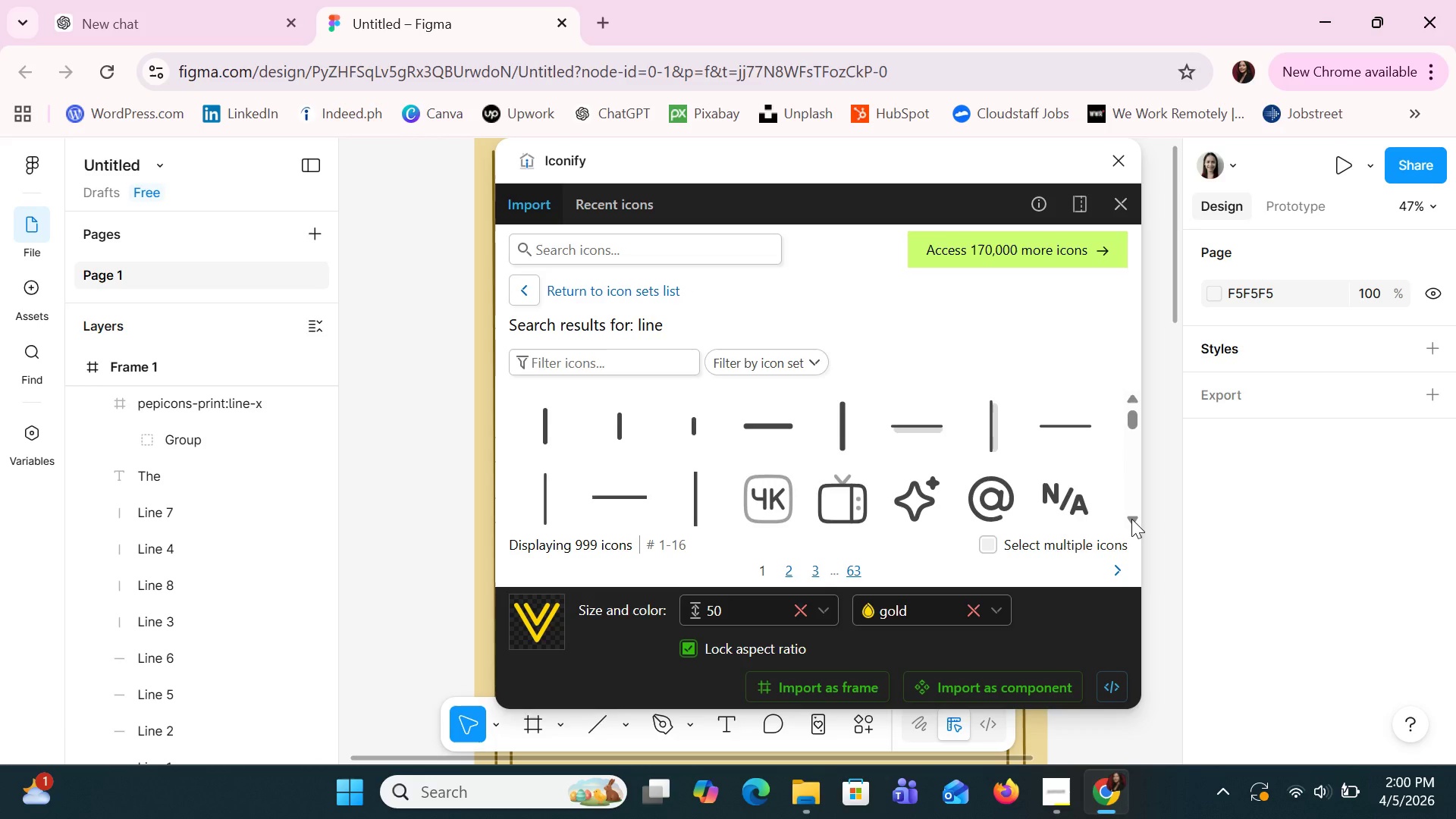 
left_click([1131, 519])
 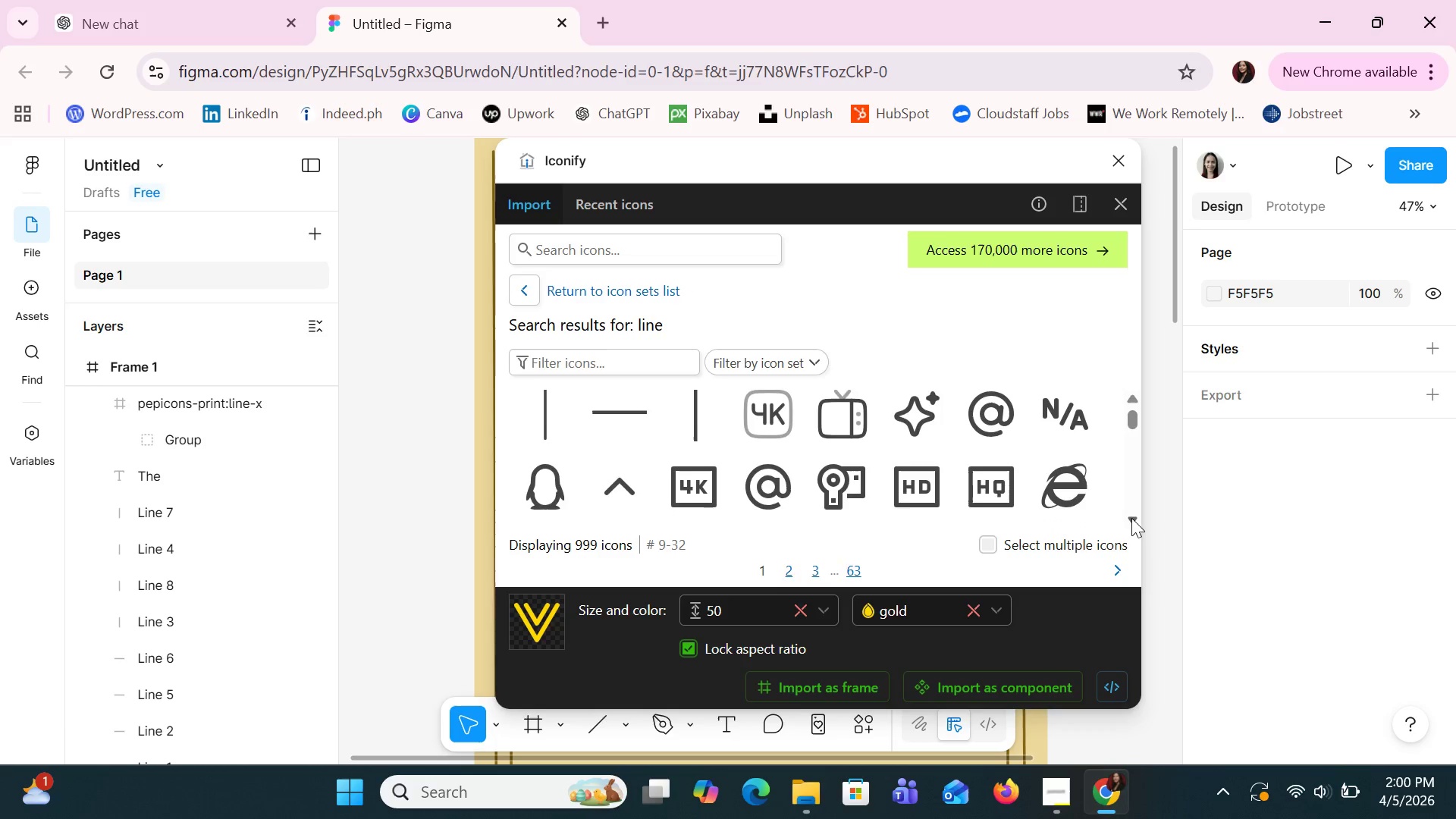 
double_click([1131, 518])
 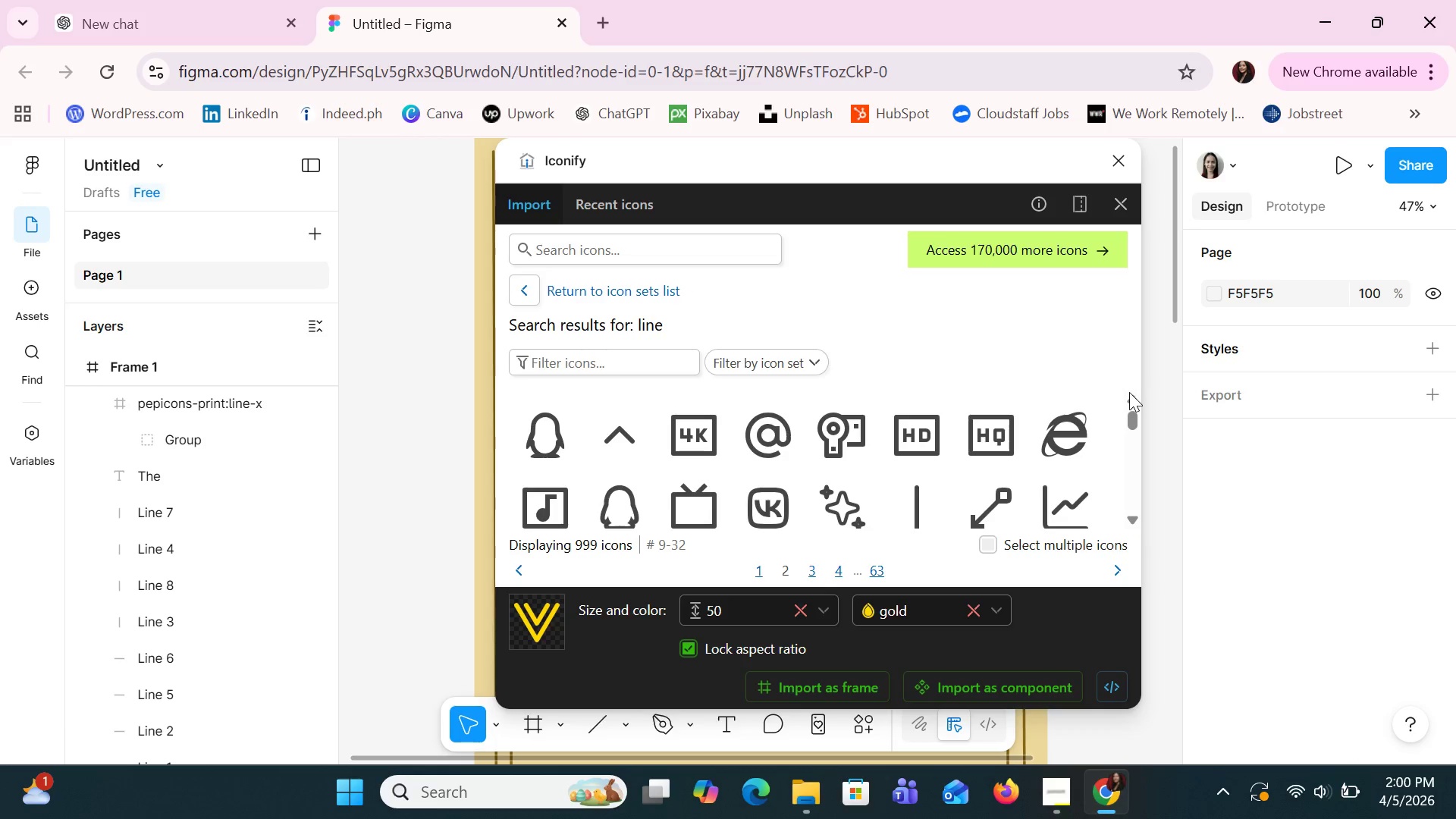 
left_click([1129, 399])
 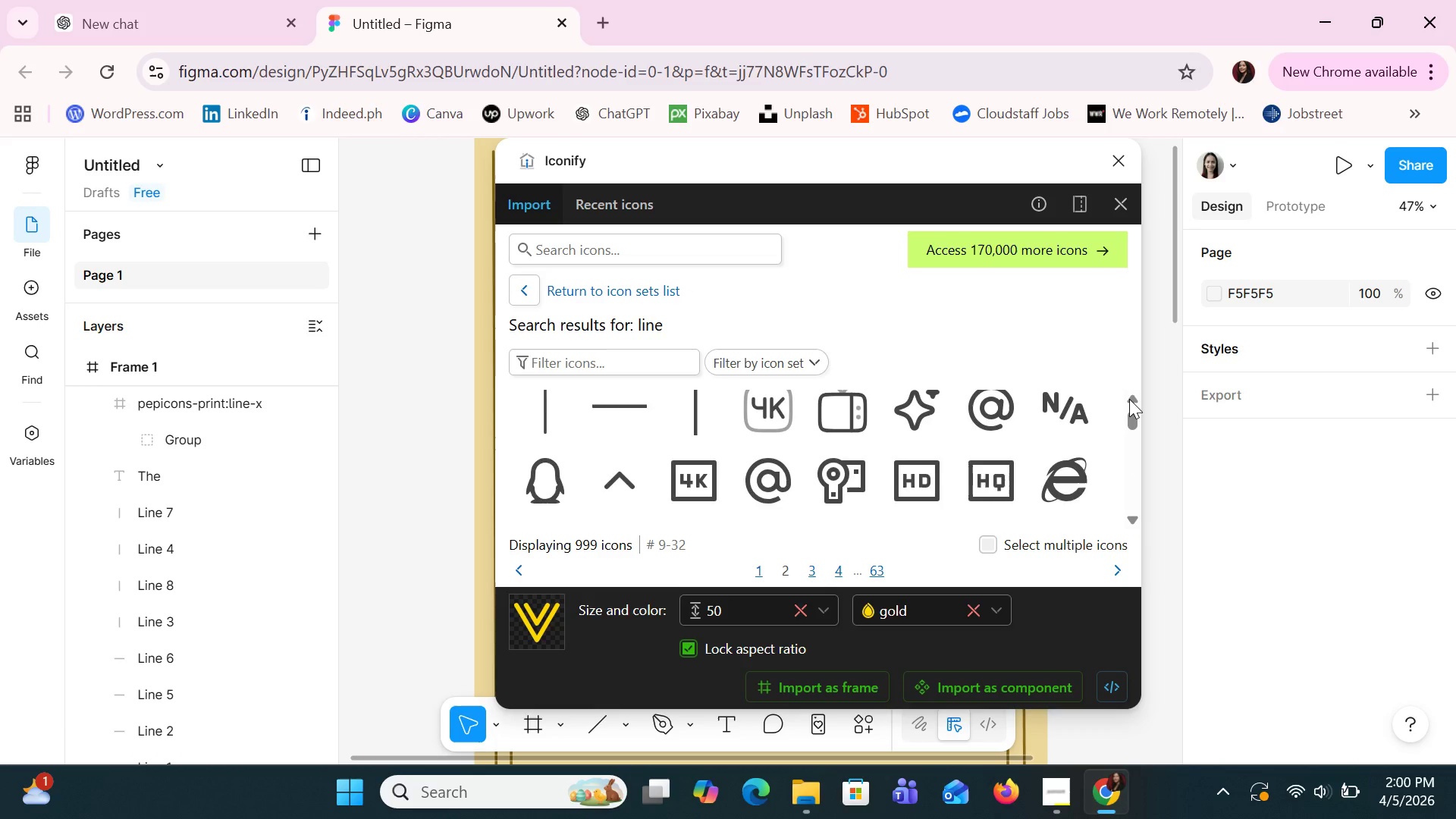 
left_click([1129, 399])
 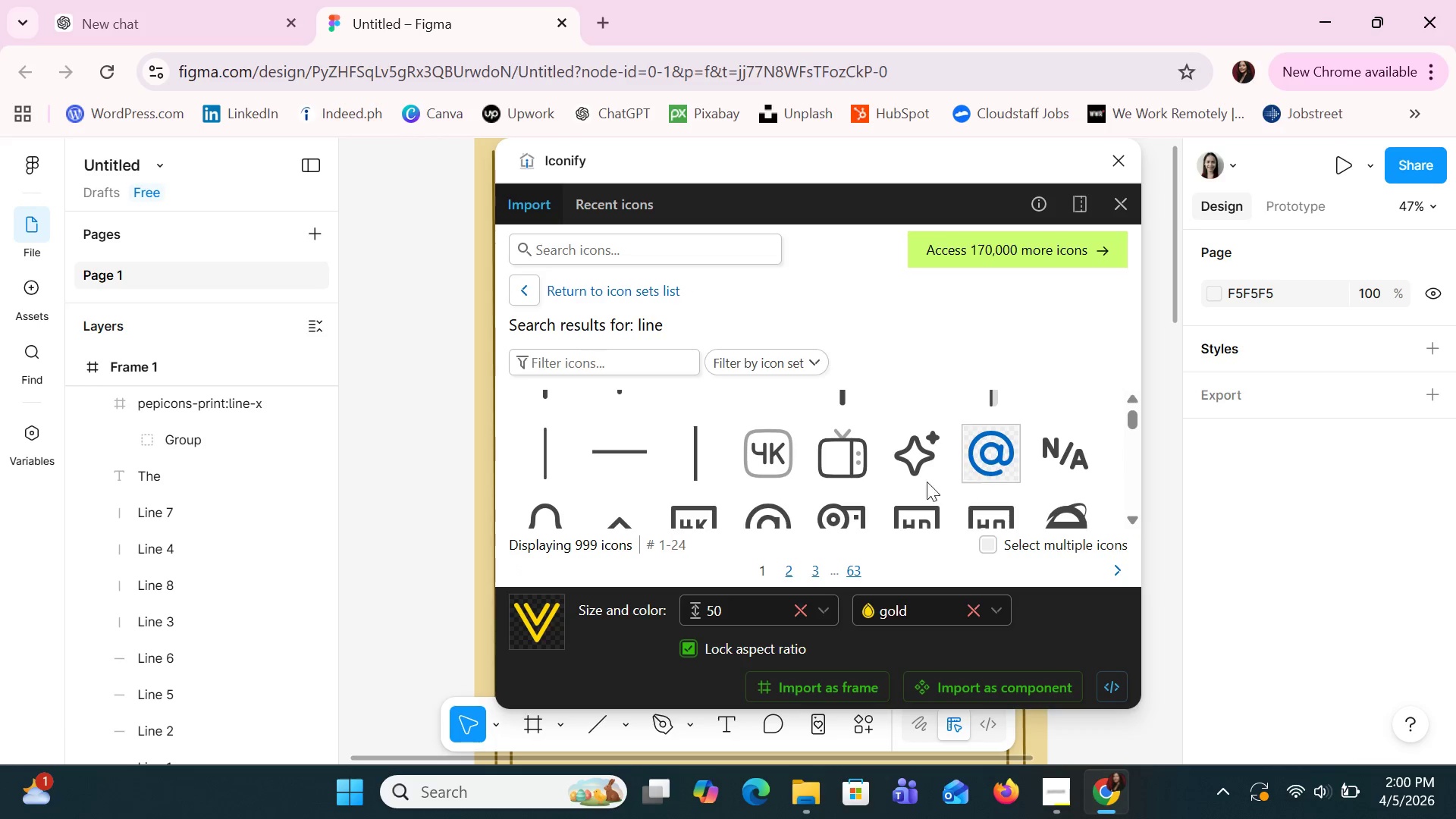 
mouse_move([901, 457])
 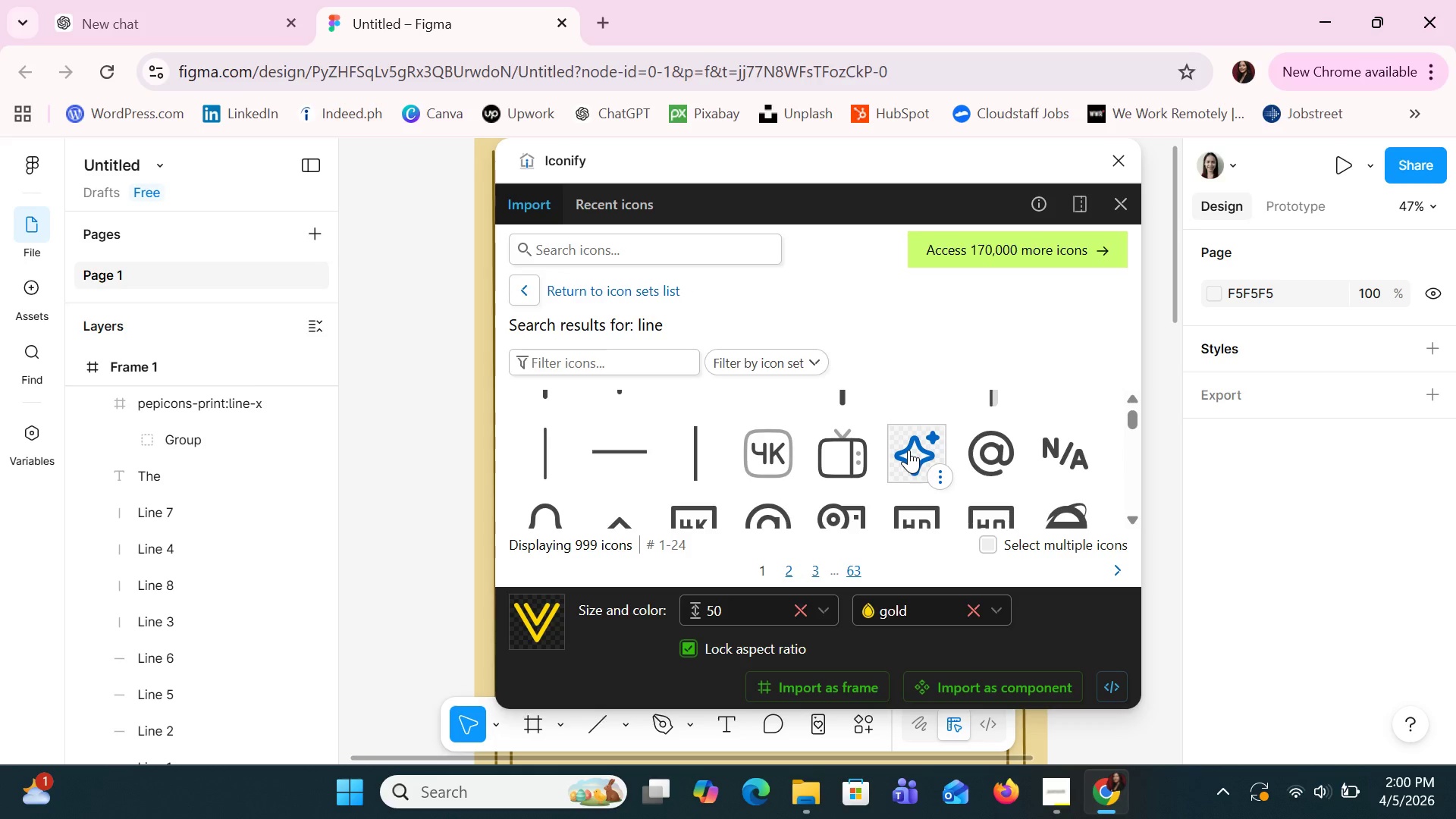 
wait(10.79)
 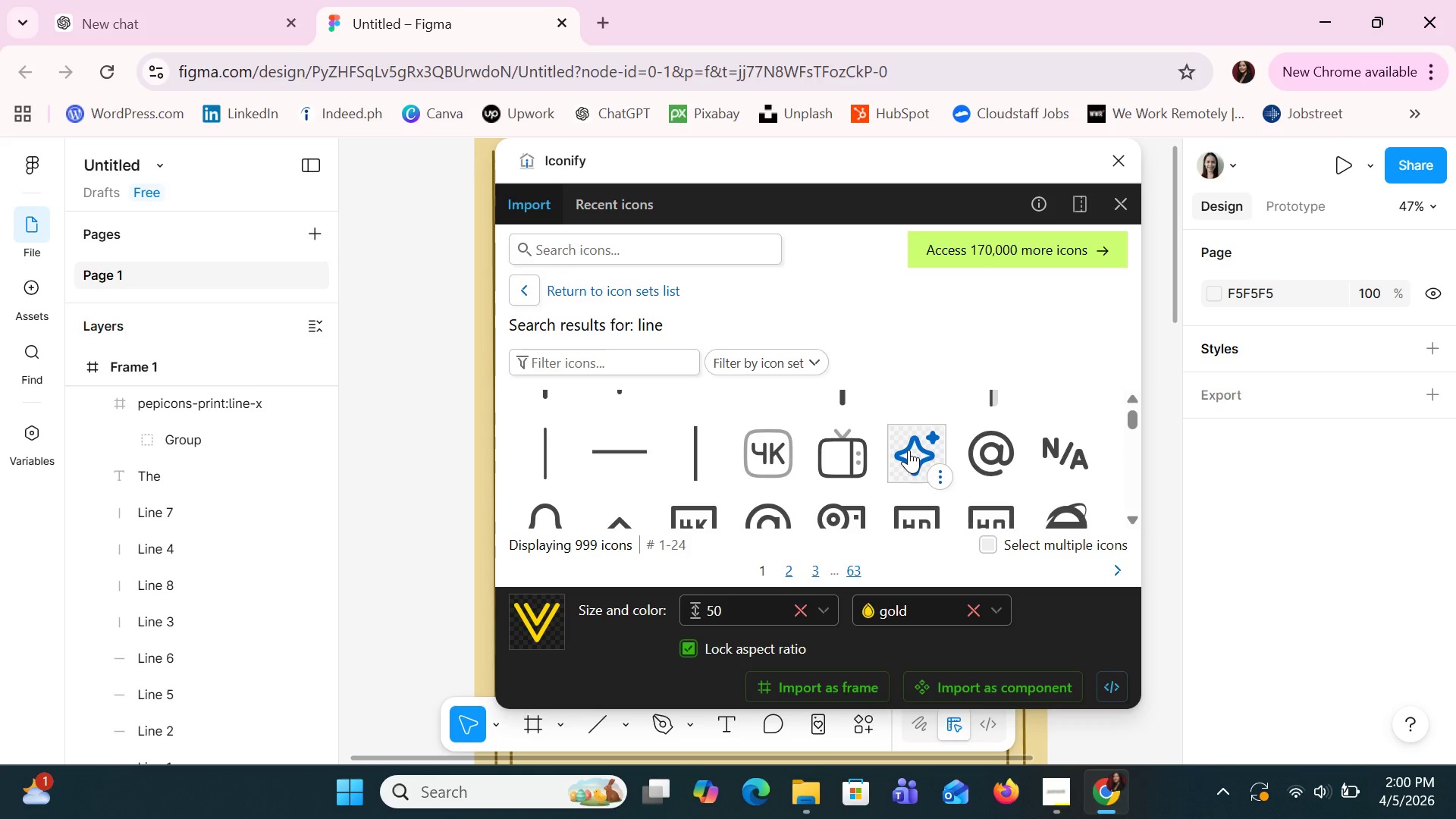 
left_click([908, 450])
 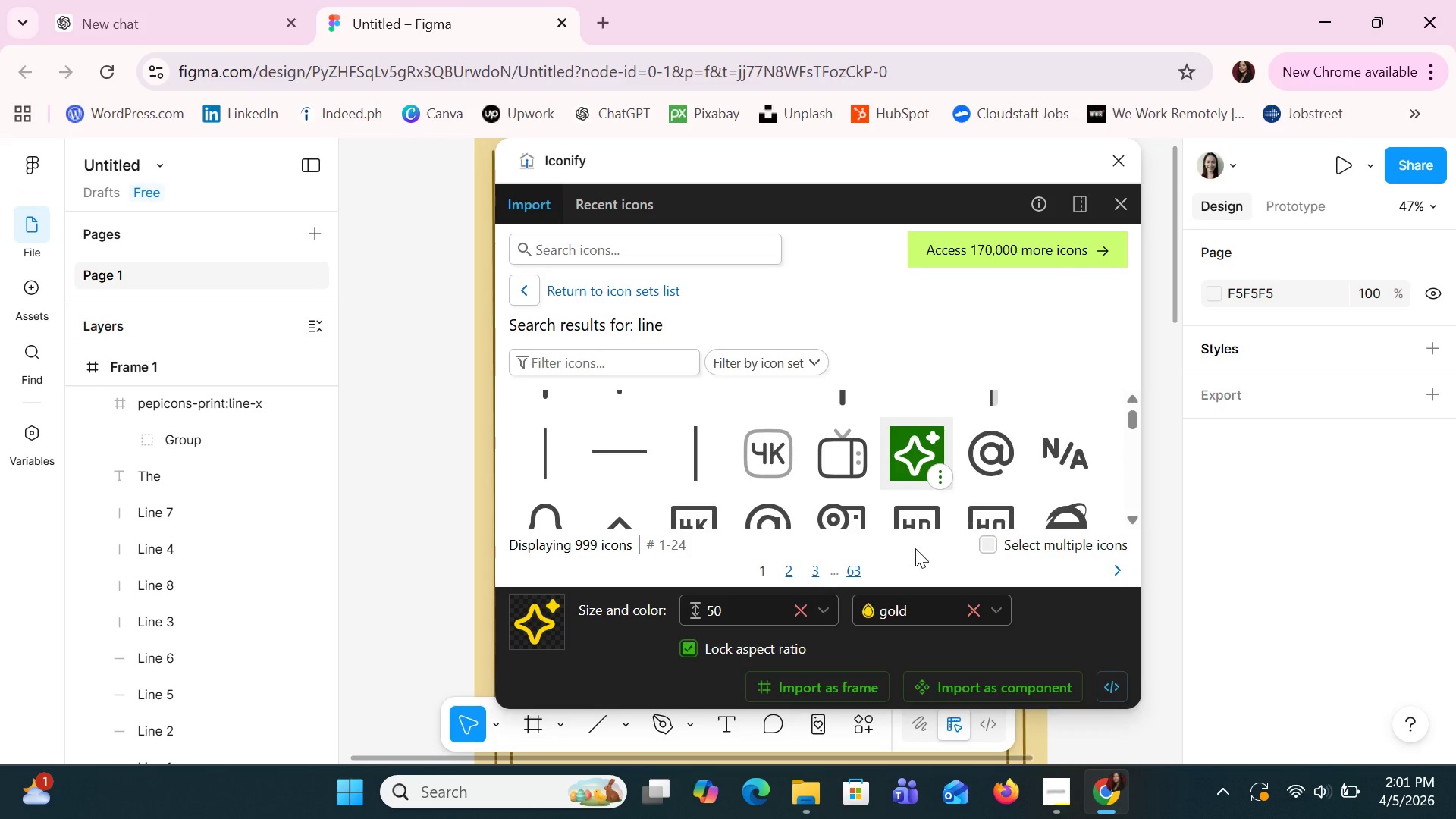 
wait(80.11)
 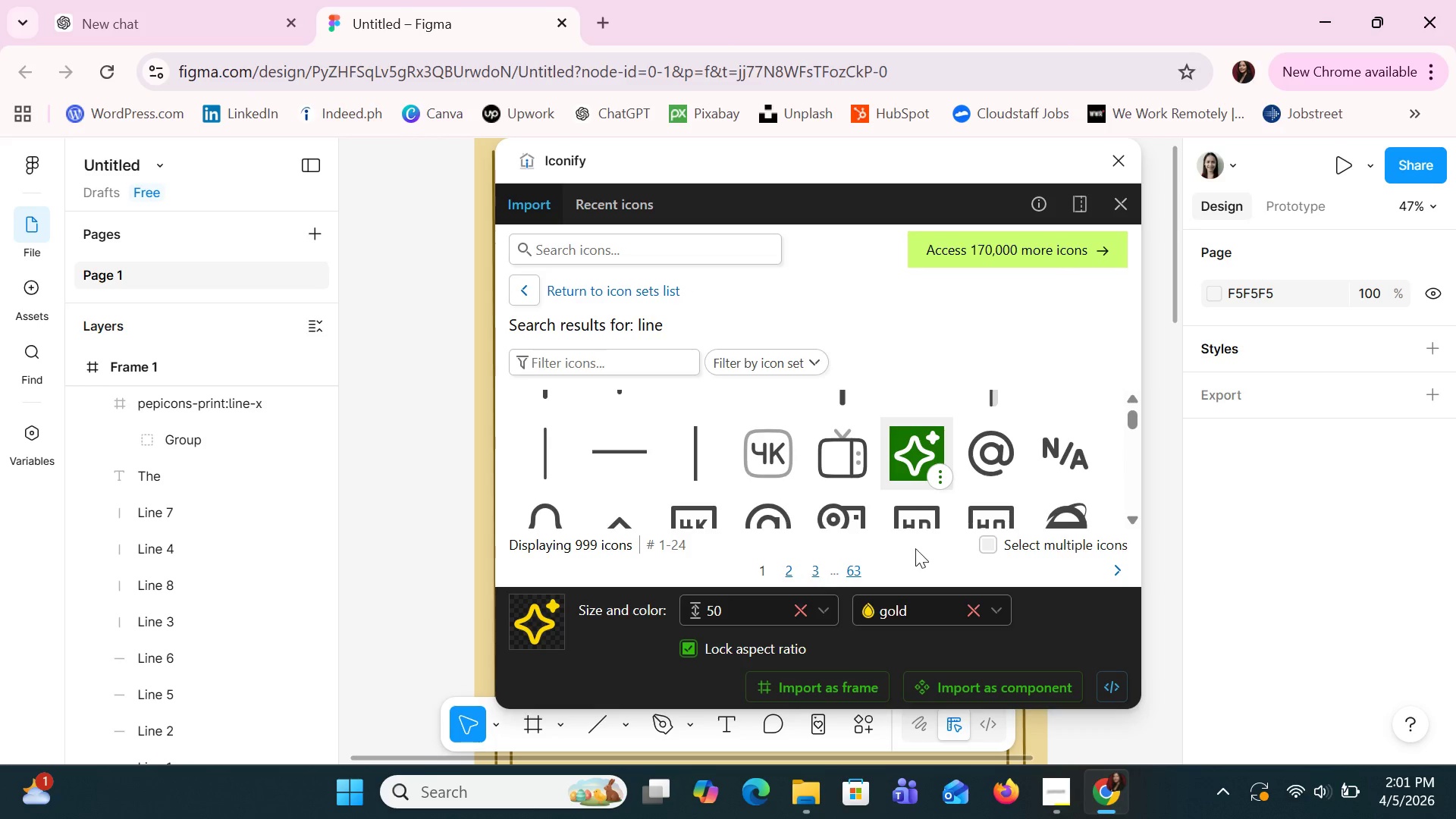 
left_click([1131, 520])
 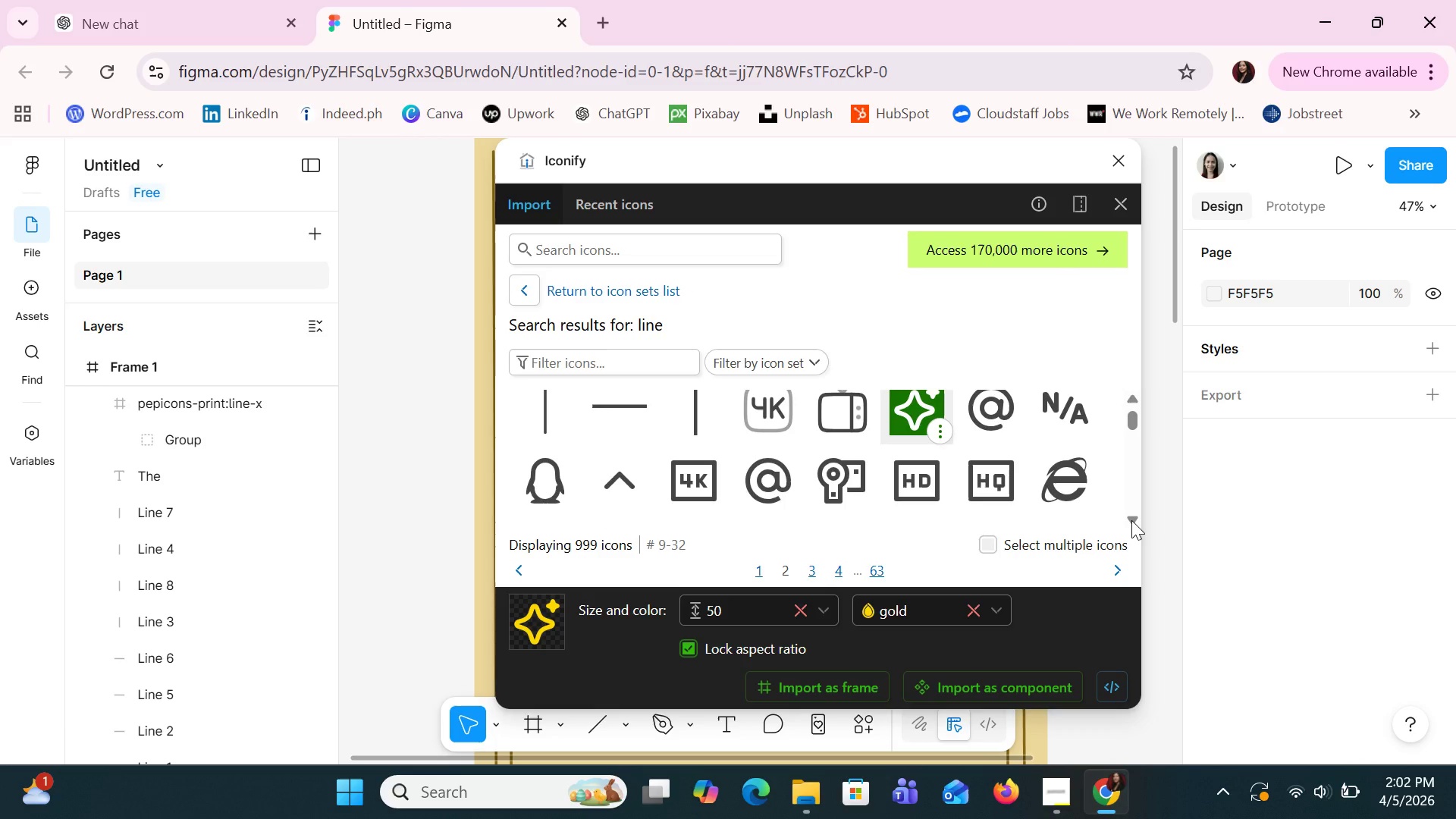 
wait(7.95)
 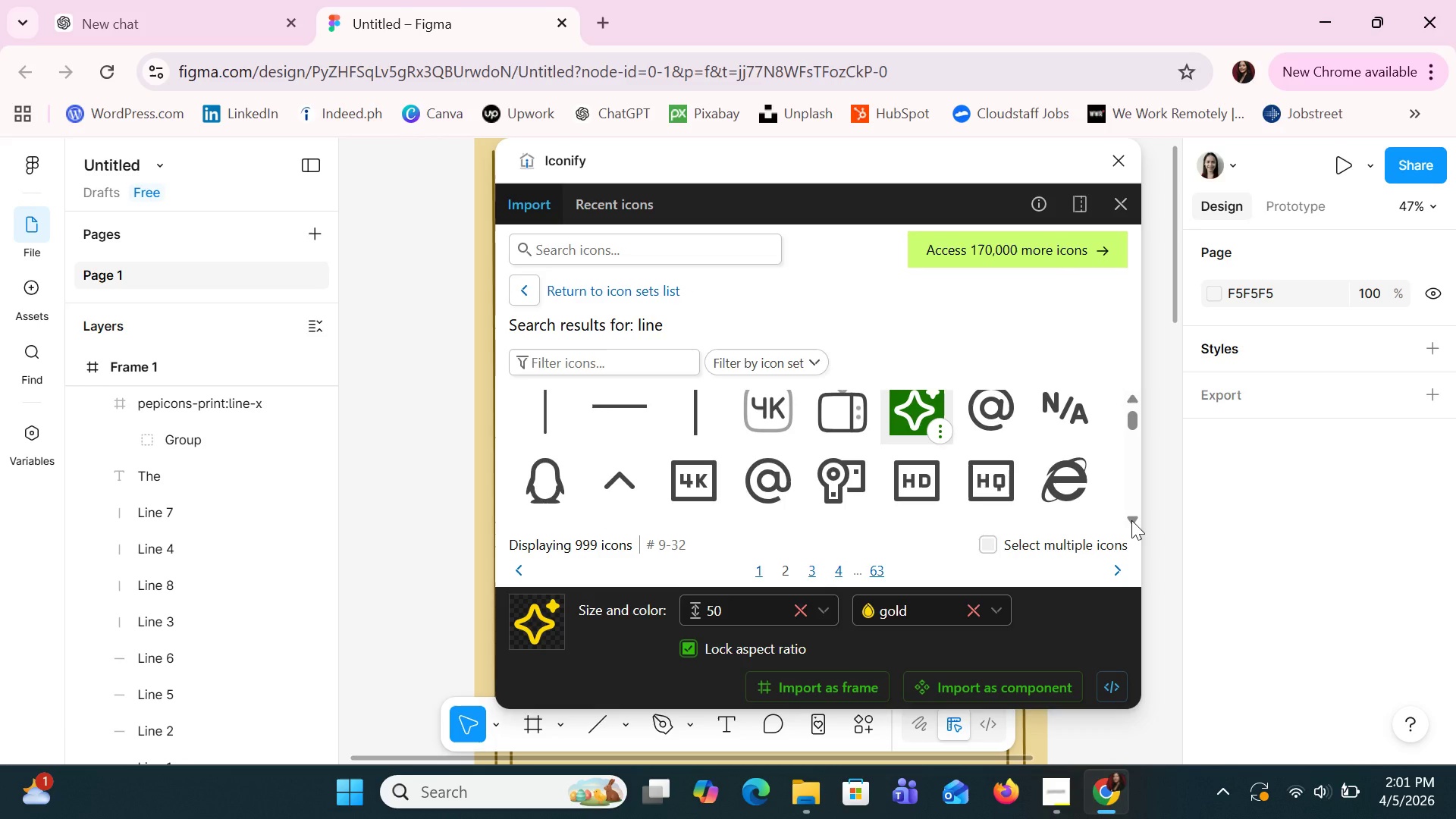 
left_click([1131, 520])
 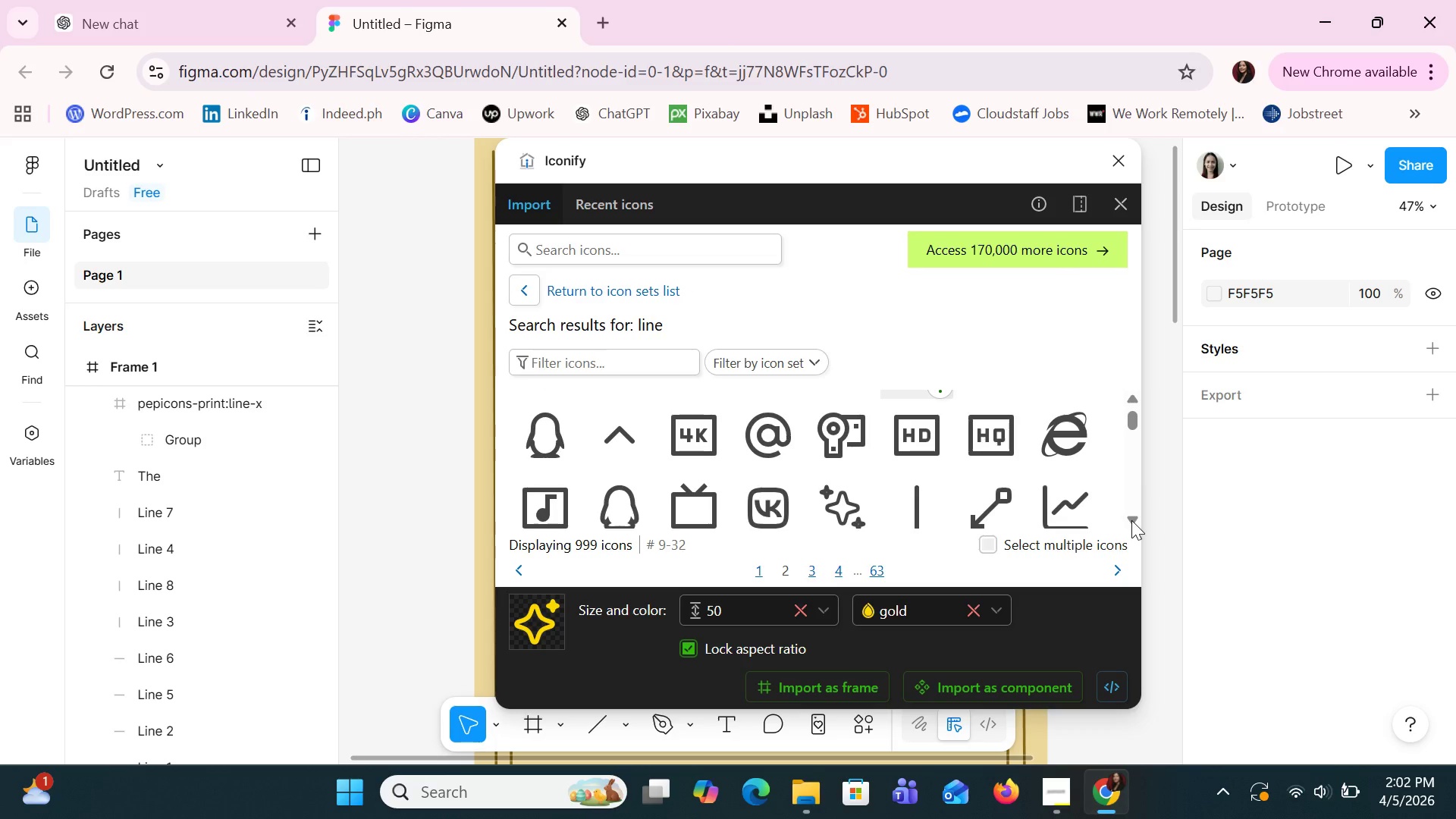 
wait(11.06)
 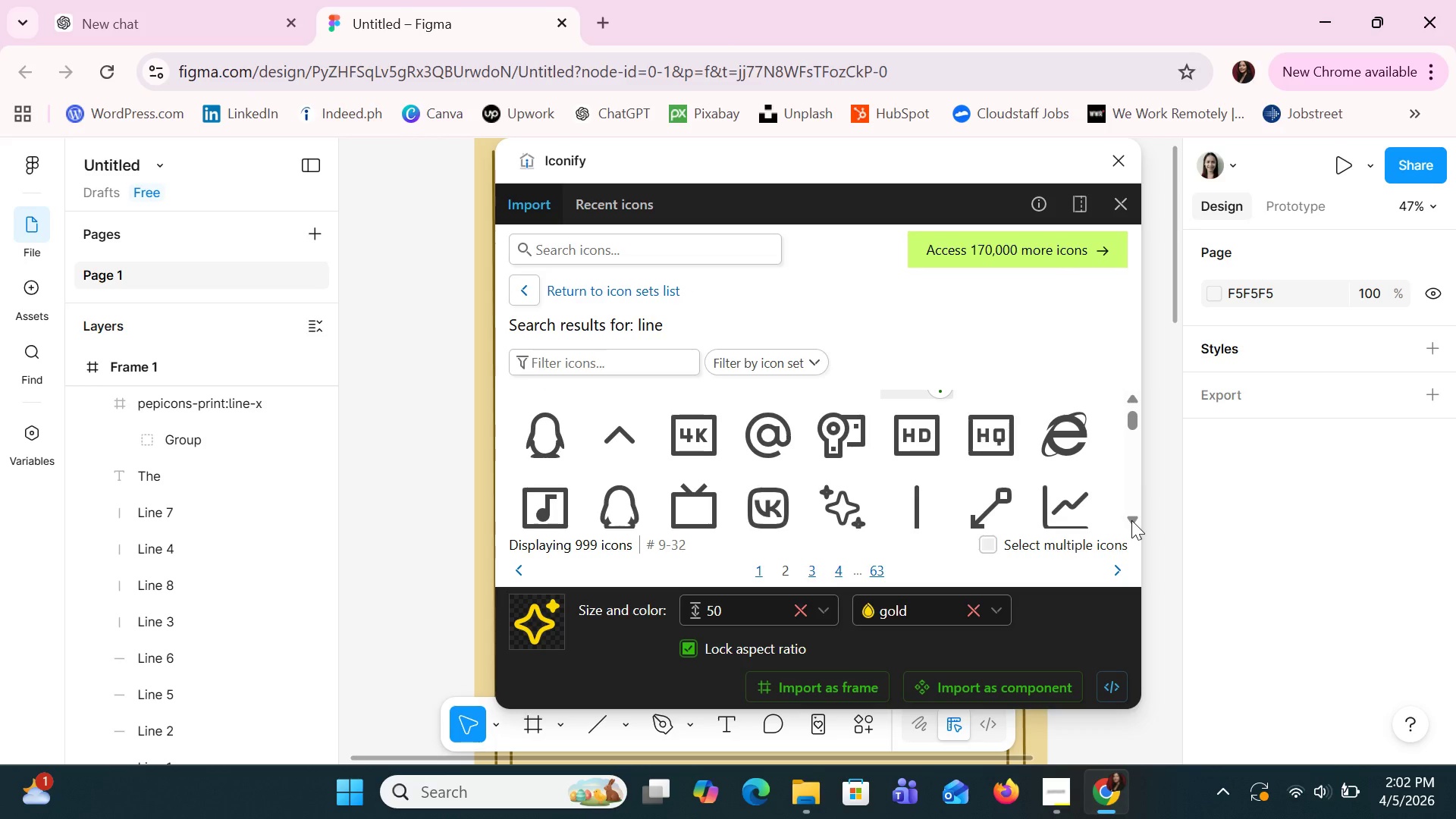 
left_click([1131, 520])
 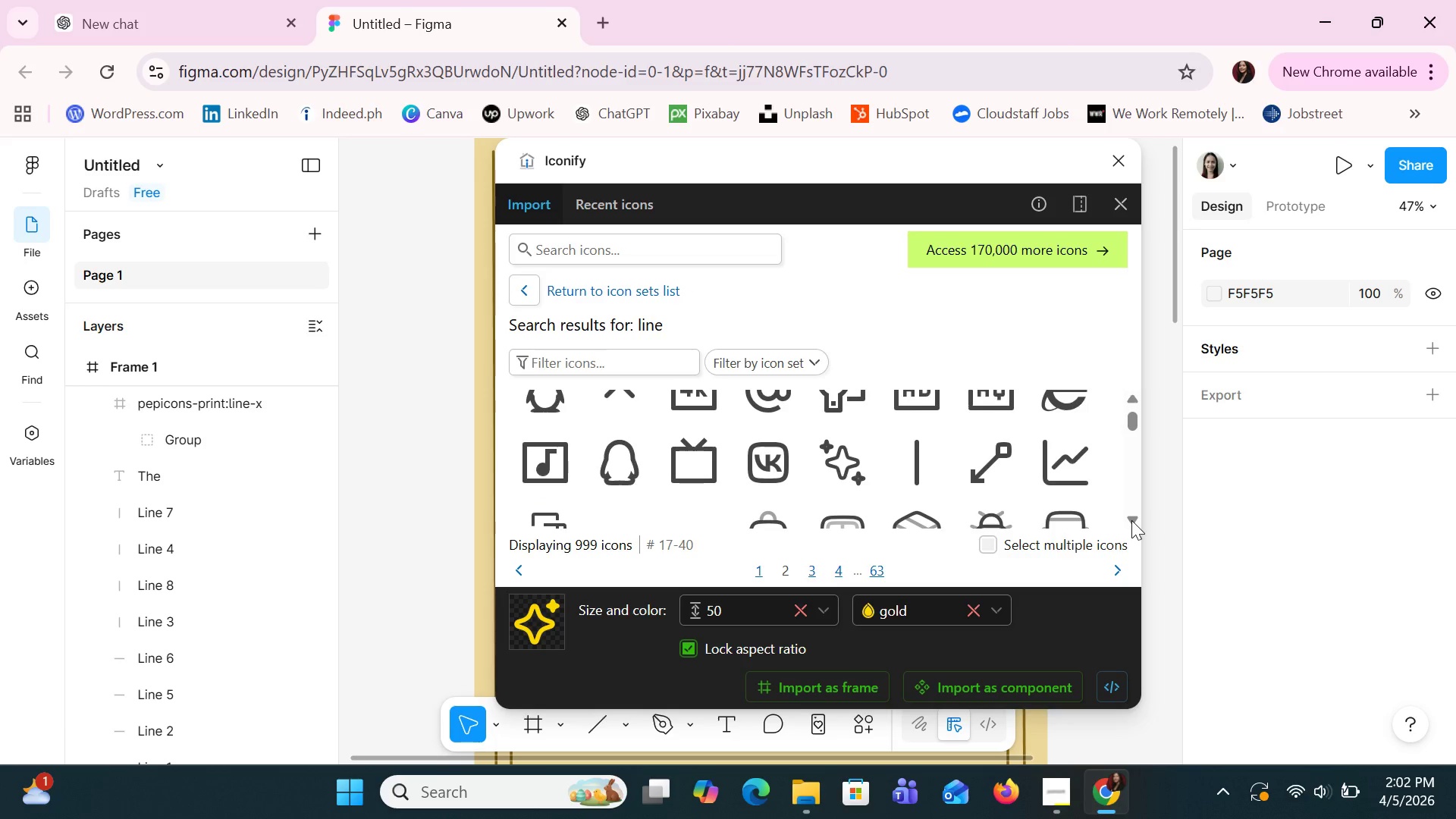 
left_click([1131, 520])
 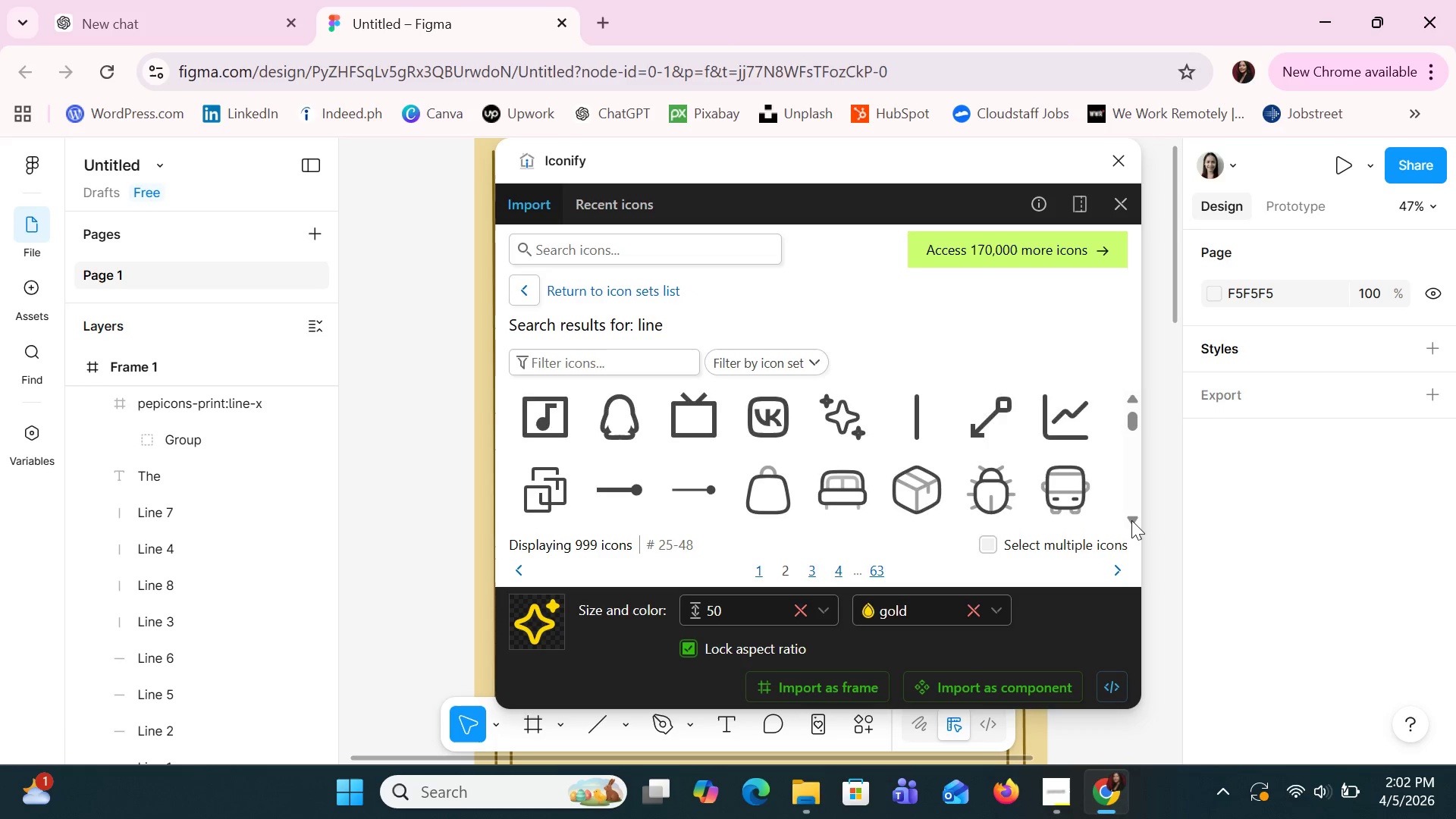 
left_click([1131, 520])
 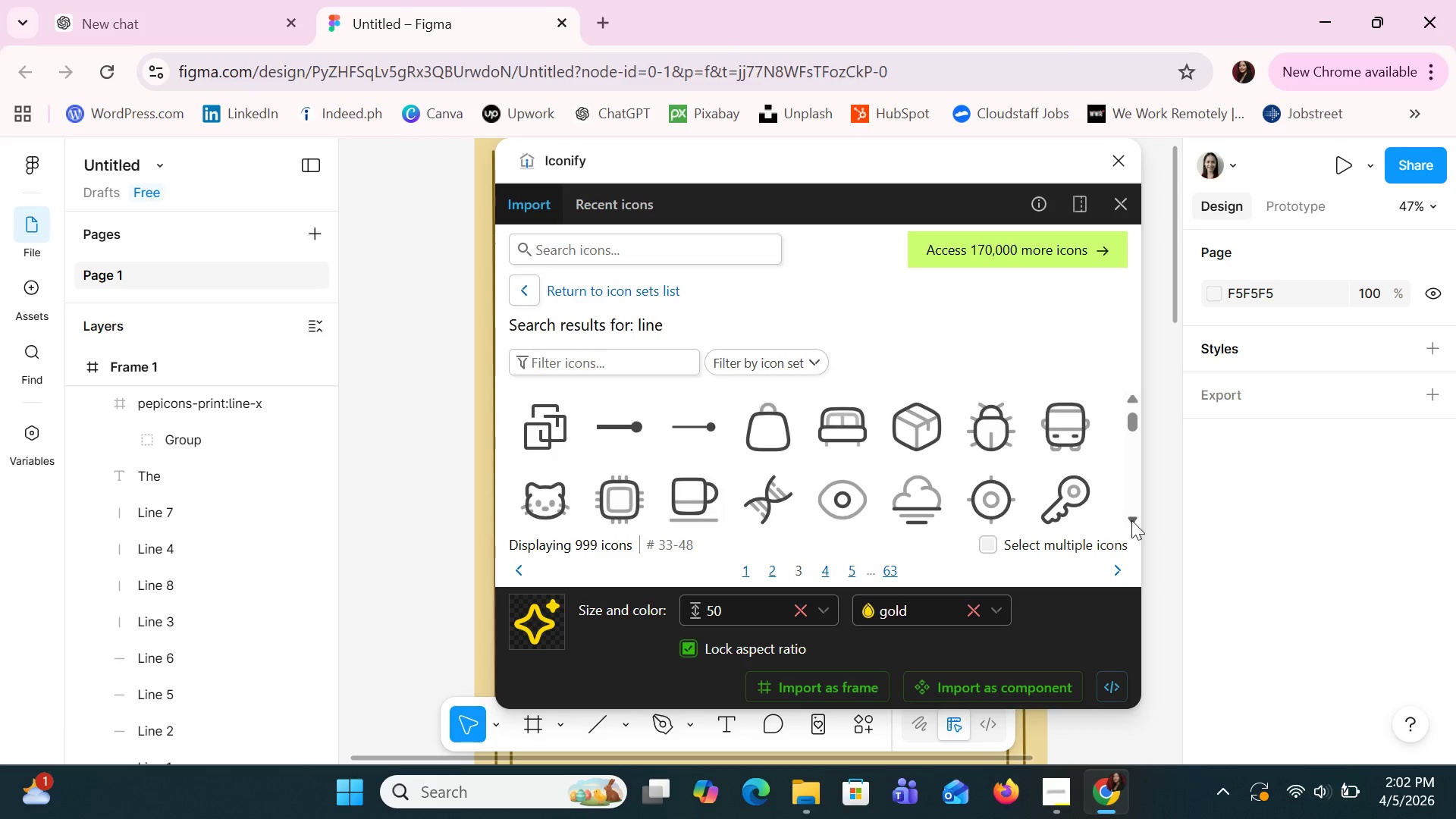 
double_click([1131, 520])
 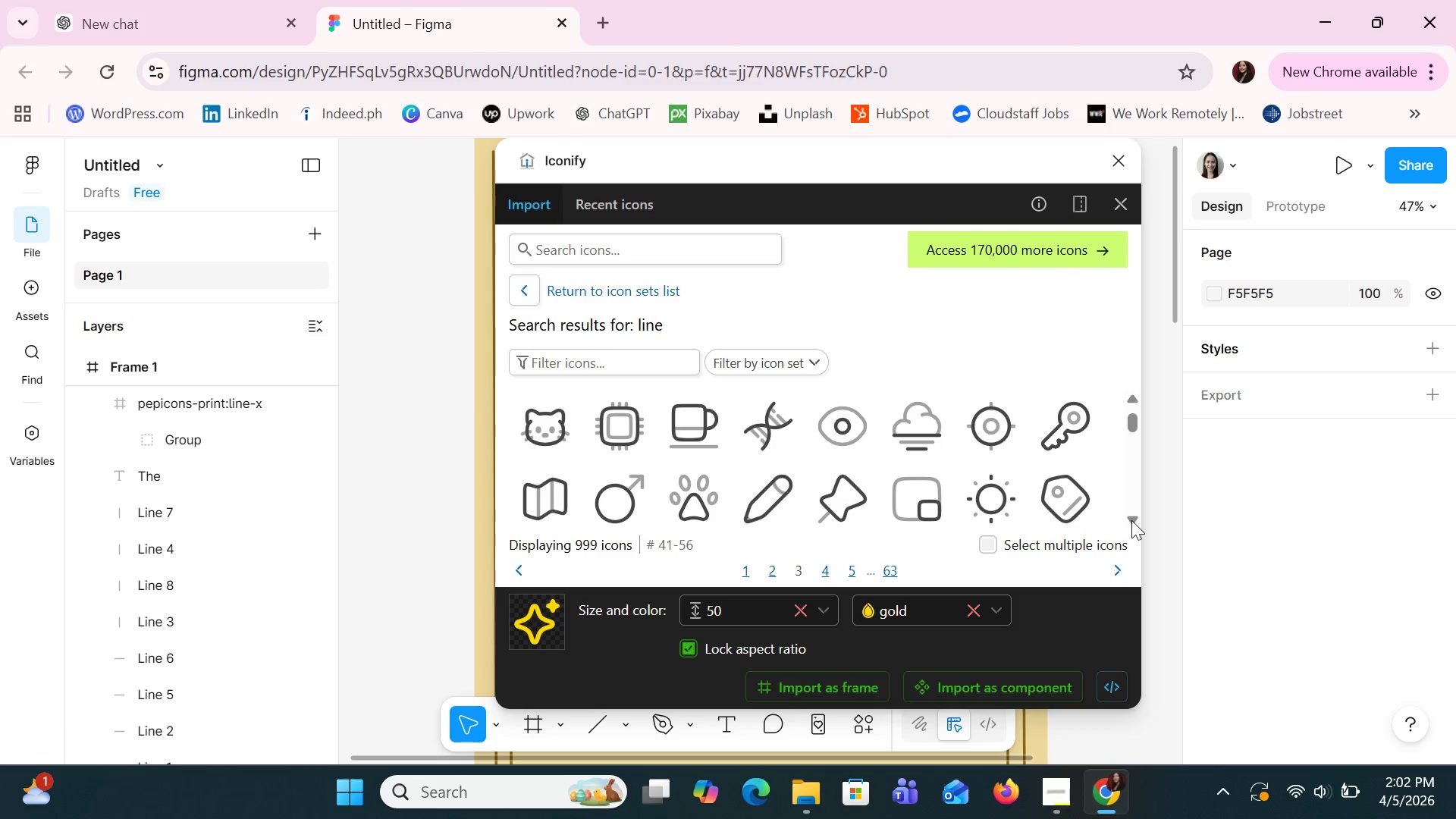 
left_click([1131, 520])
 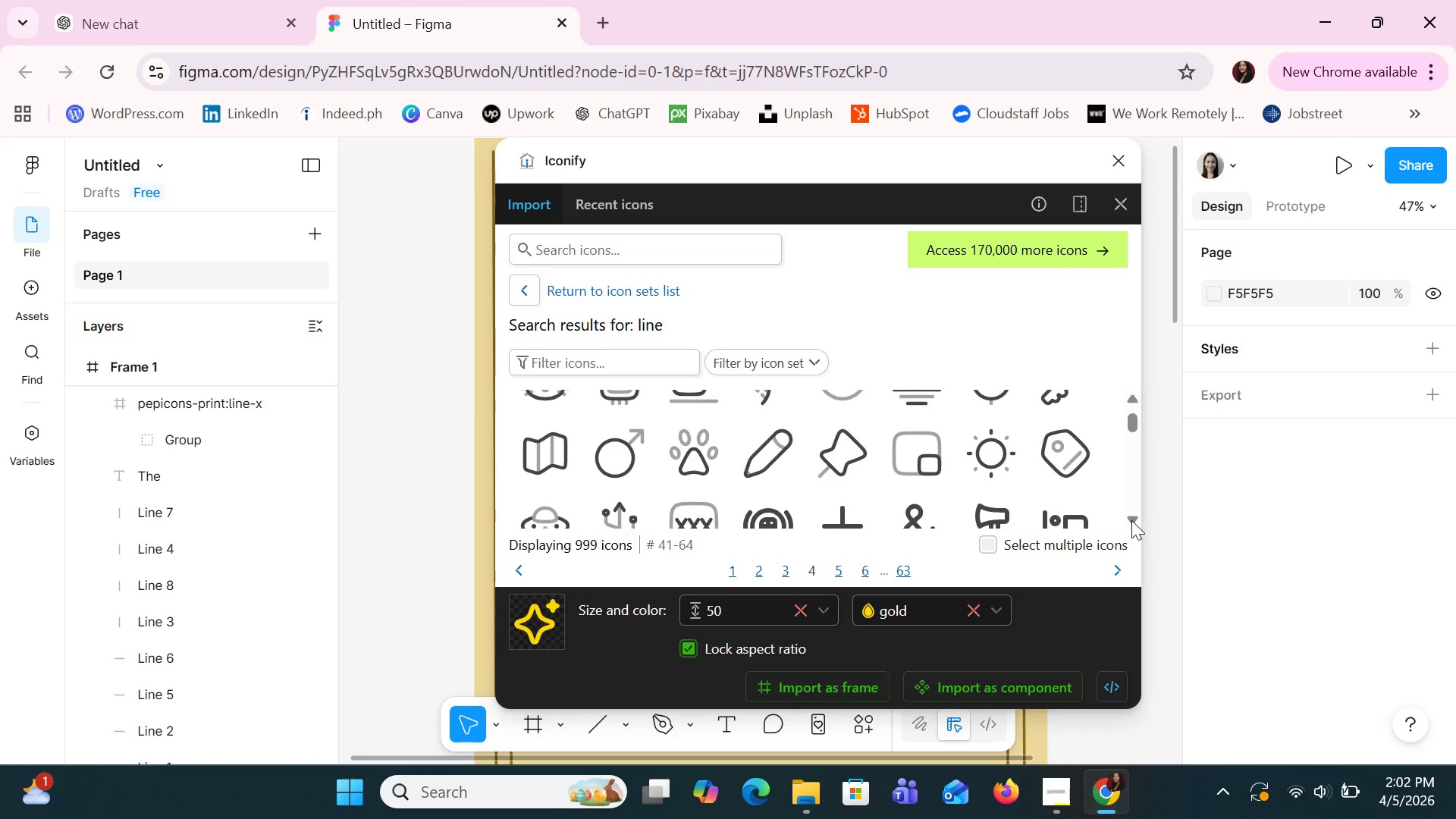 
left_click([1131, 520])
 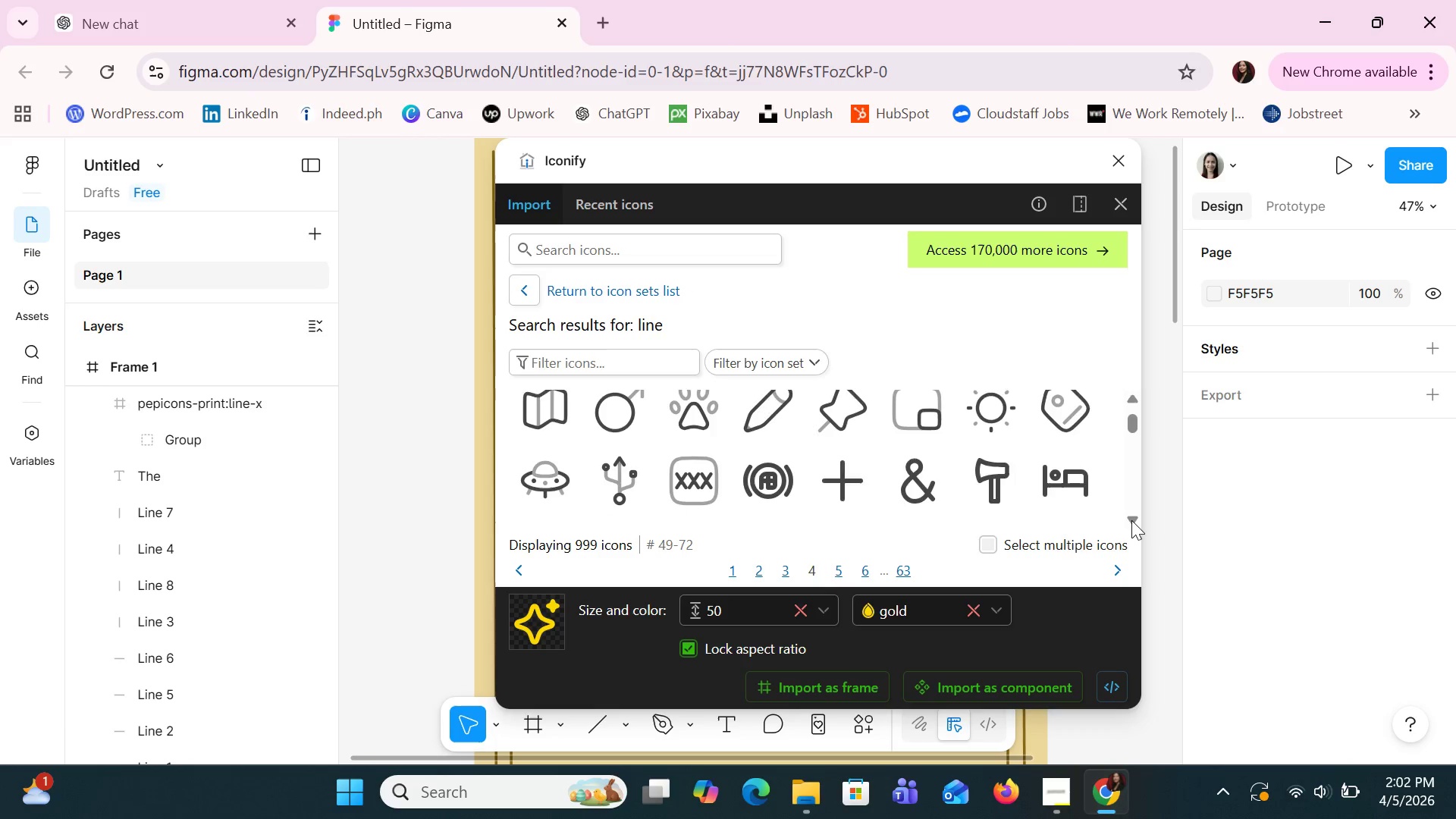 
left_click([1131, 520])
 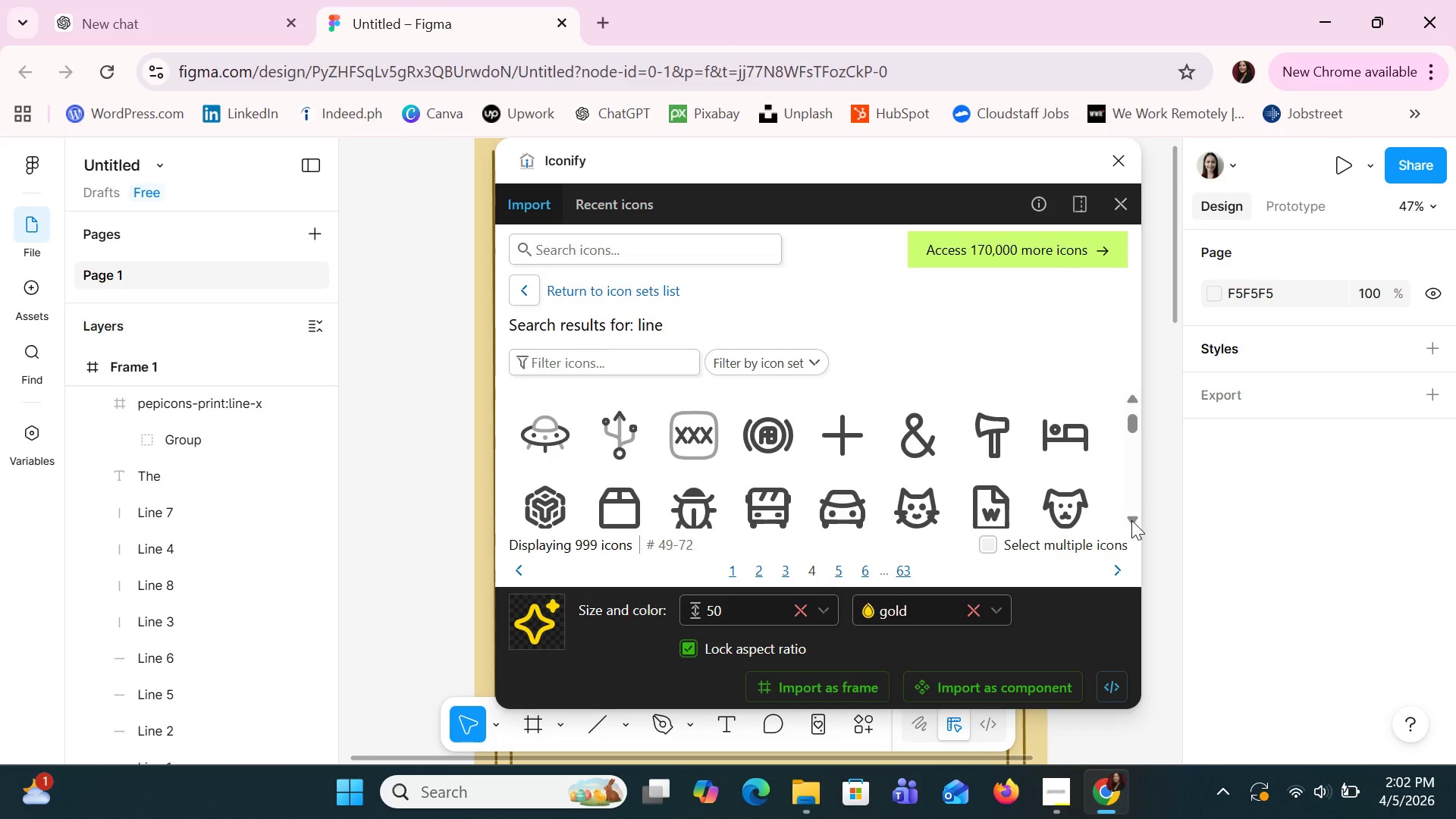 
left_click([1131, 520])
 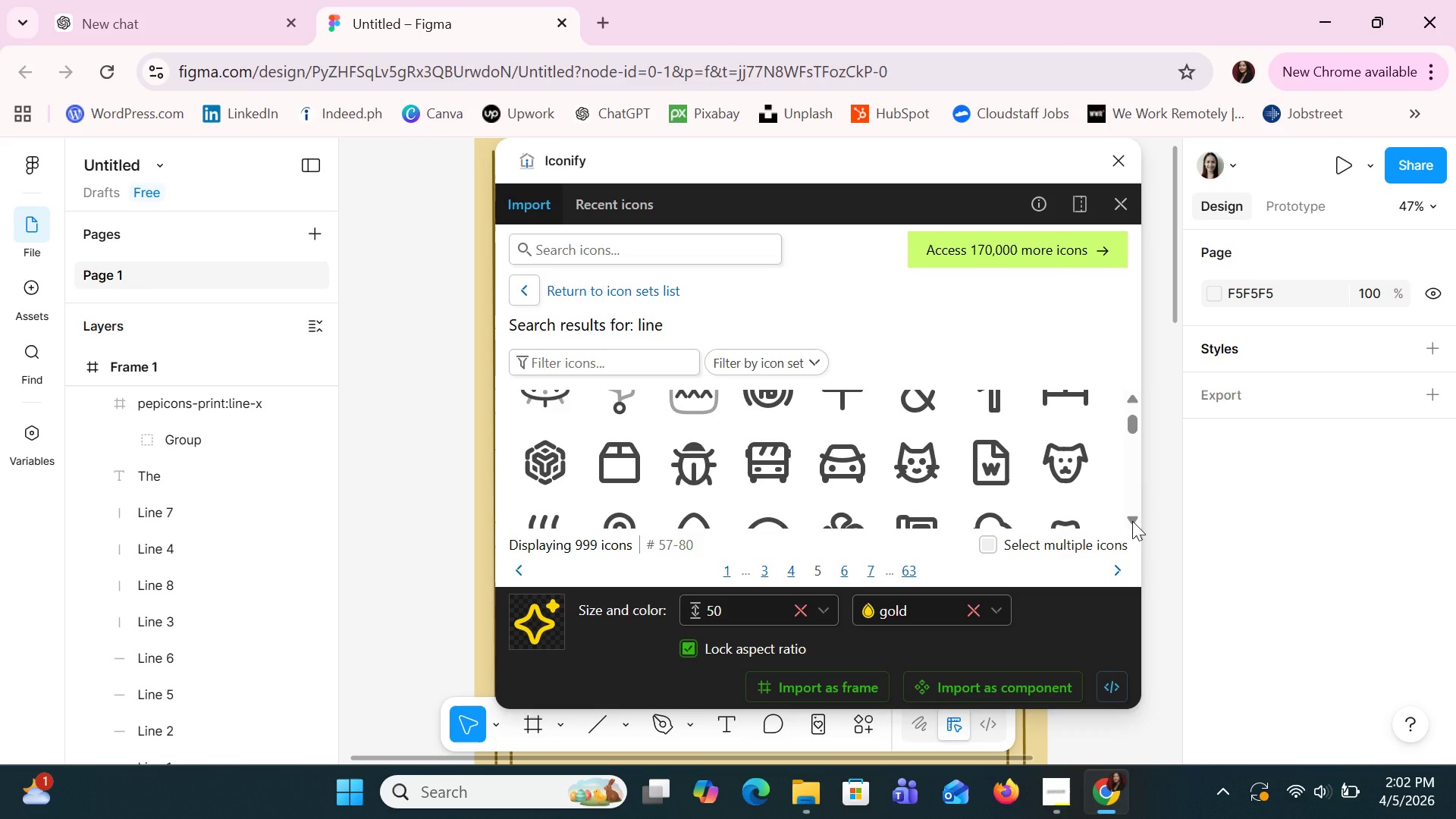 
wait(8.67)
 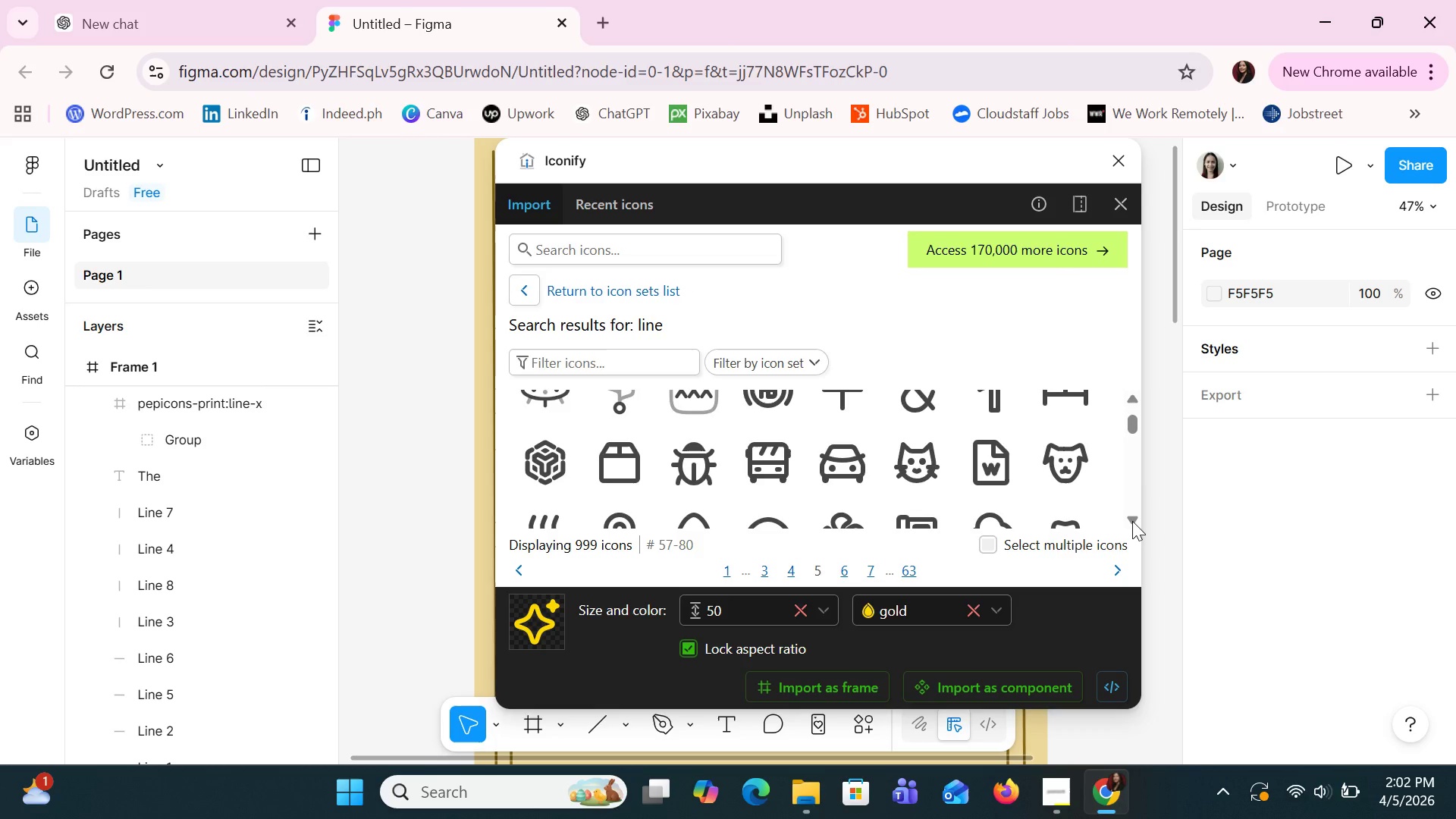 
left_click([915, 483])
 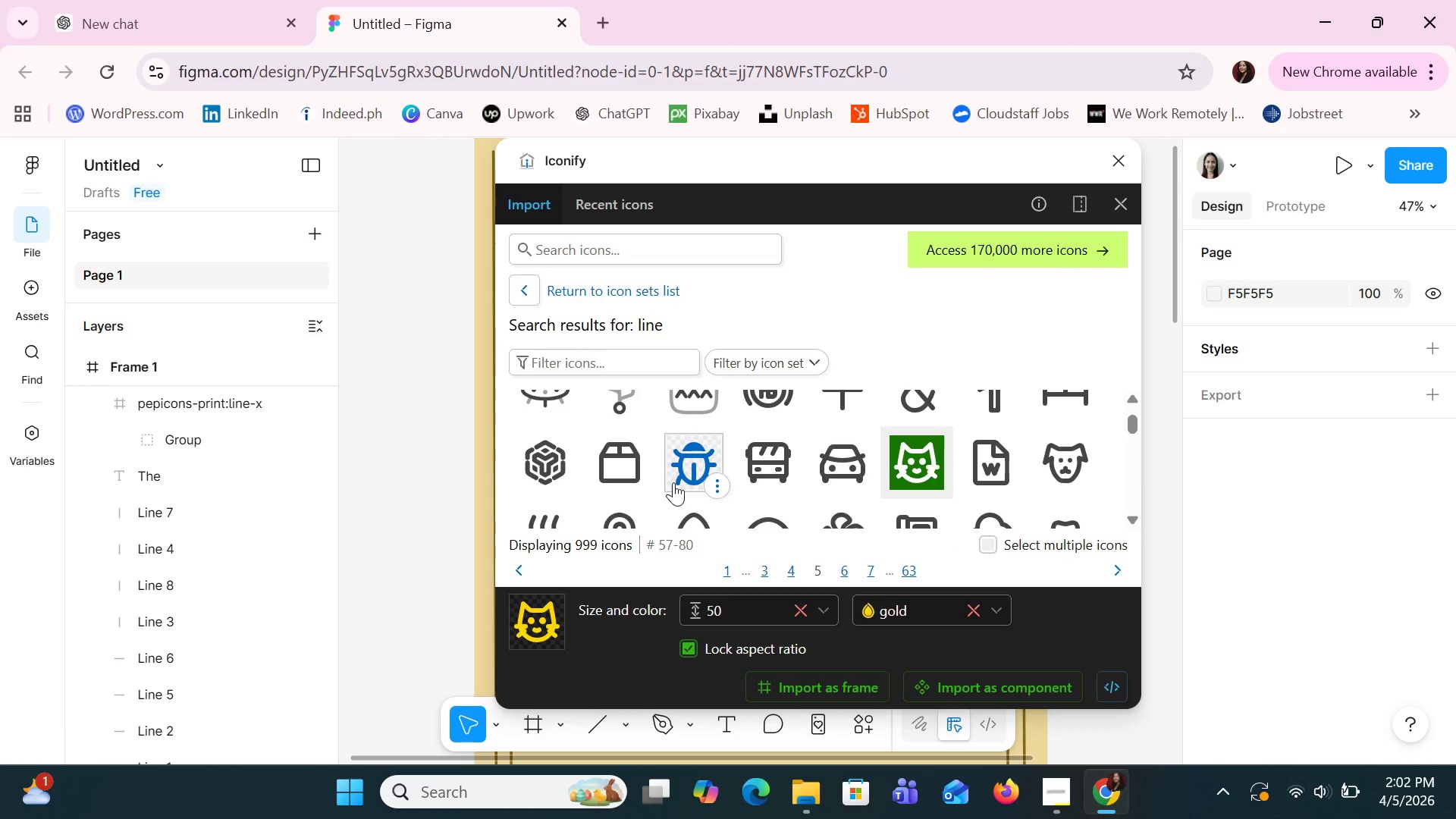 
left_click([673, 482])
 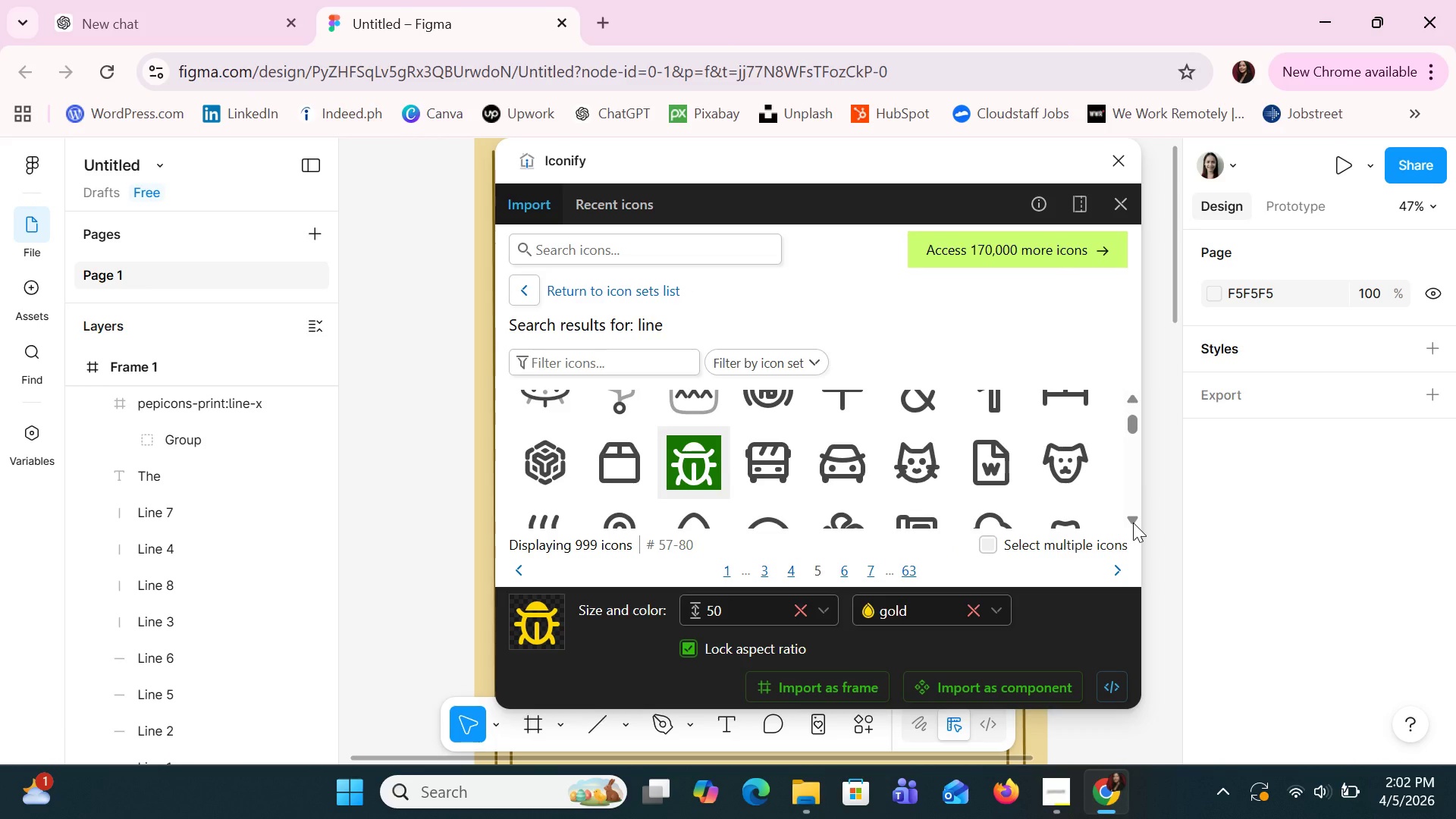 
left_click([1133, 522])
 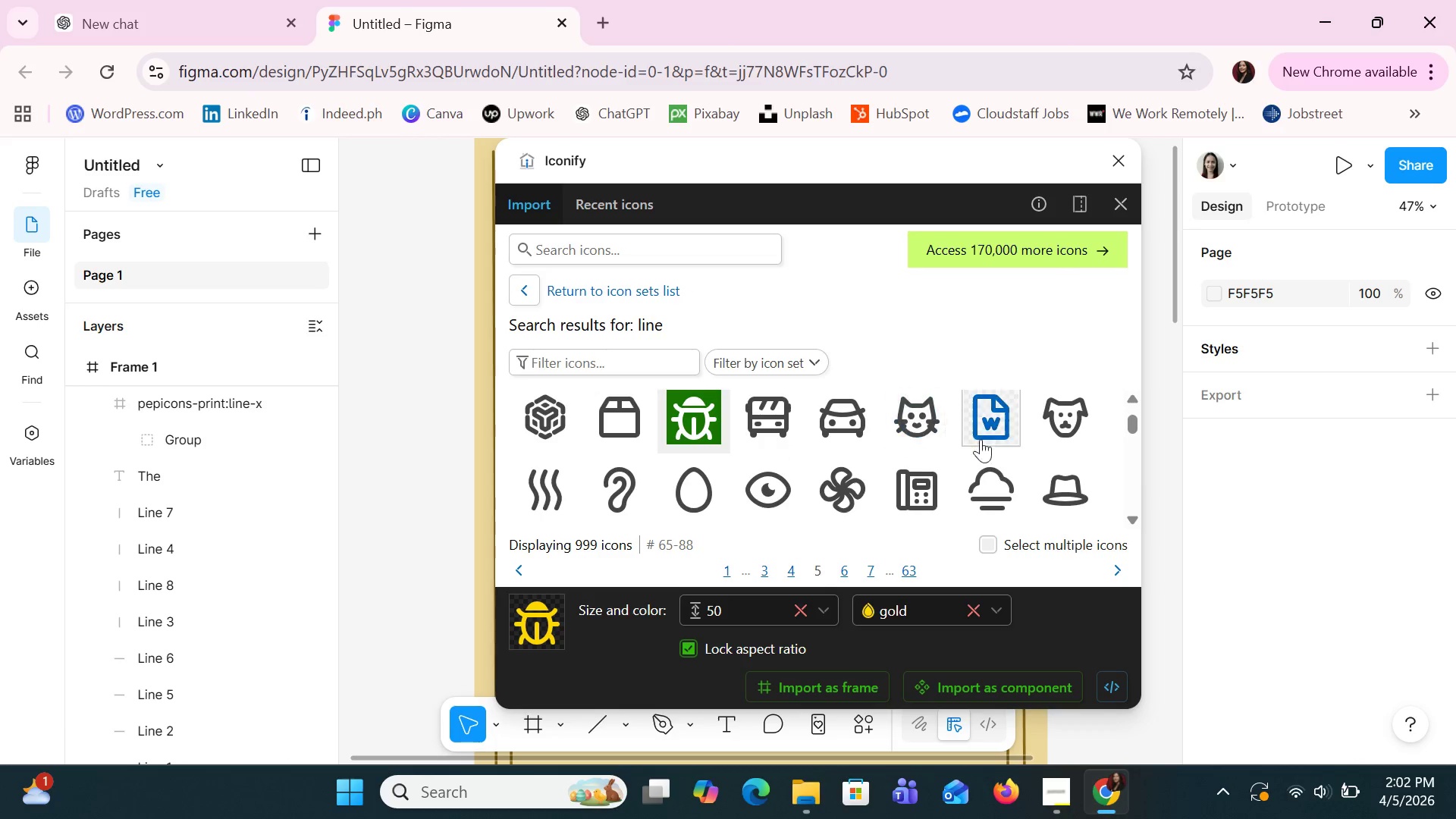 
left_click([912, 409])
 